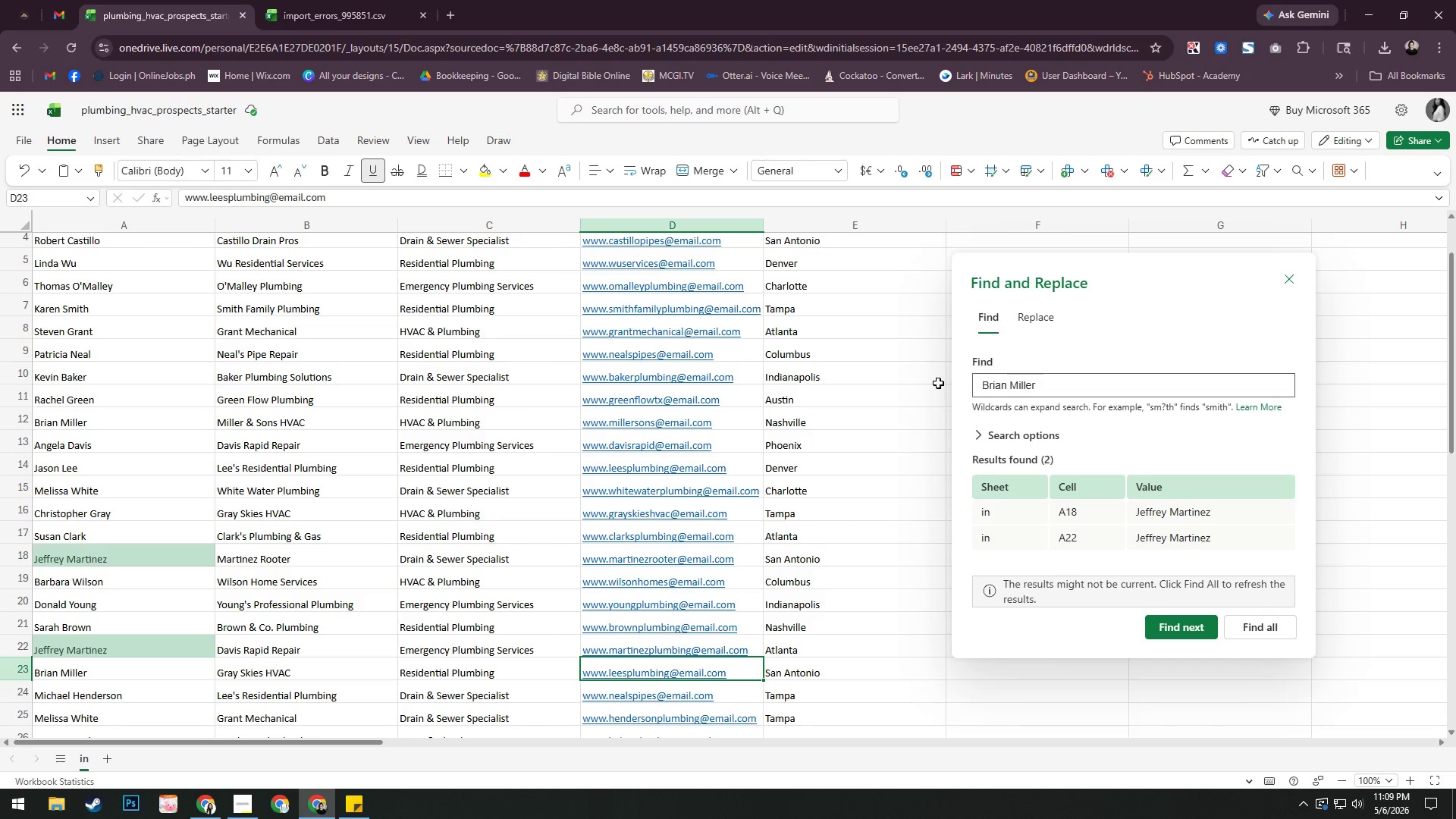 
double_click([1194, 626])
 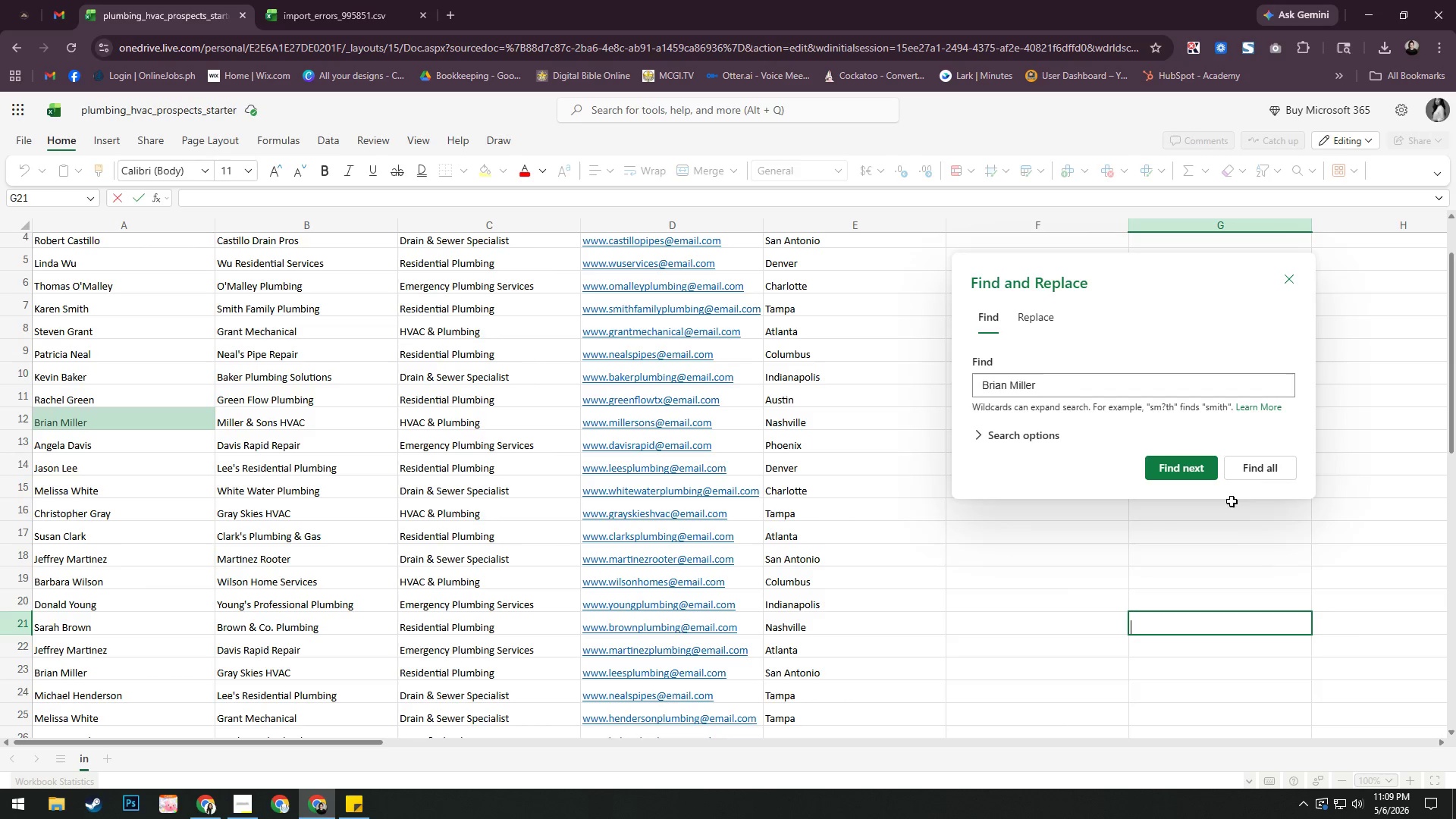 
left_click([1194, 626])
 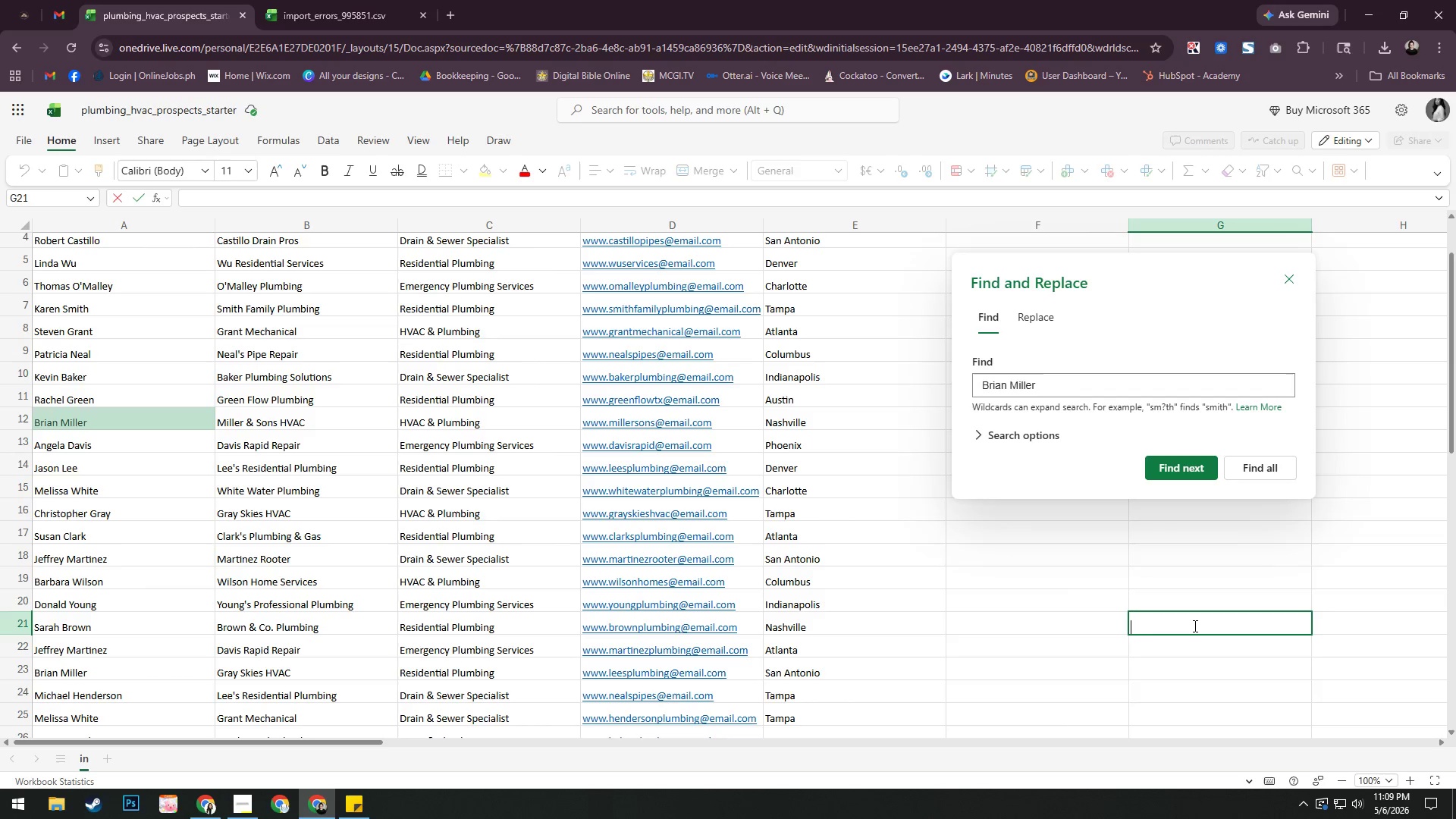 
left_click([1263, 467])
 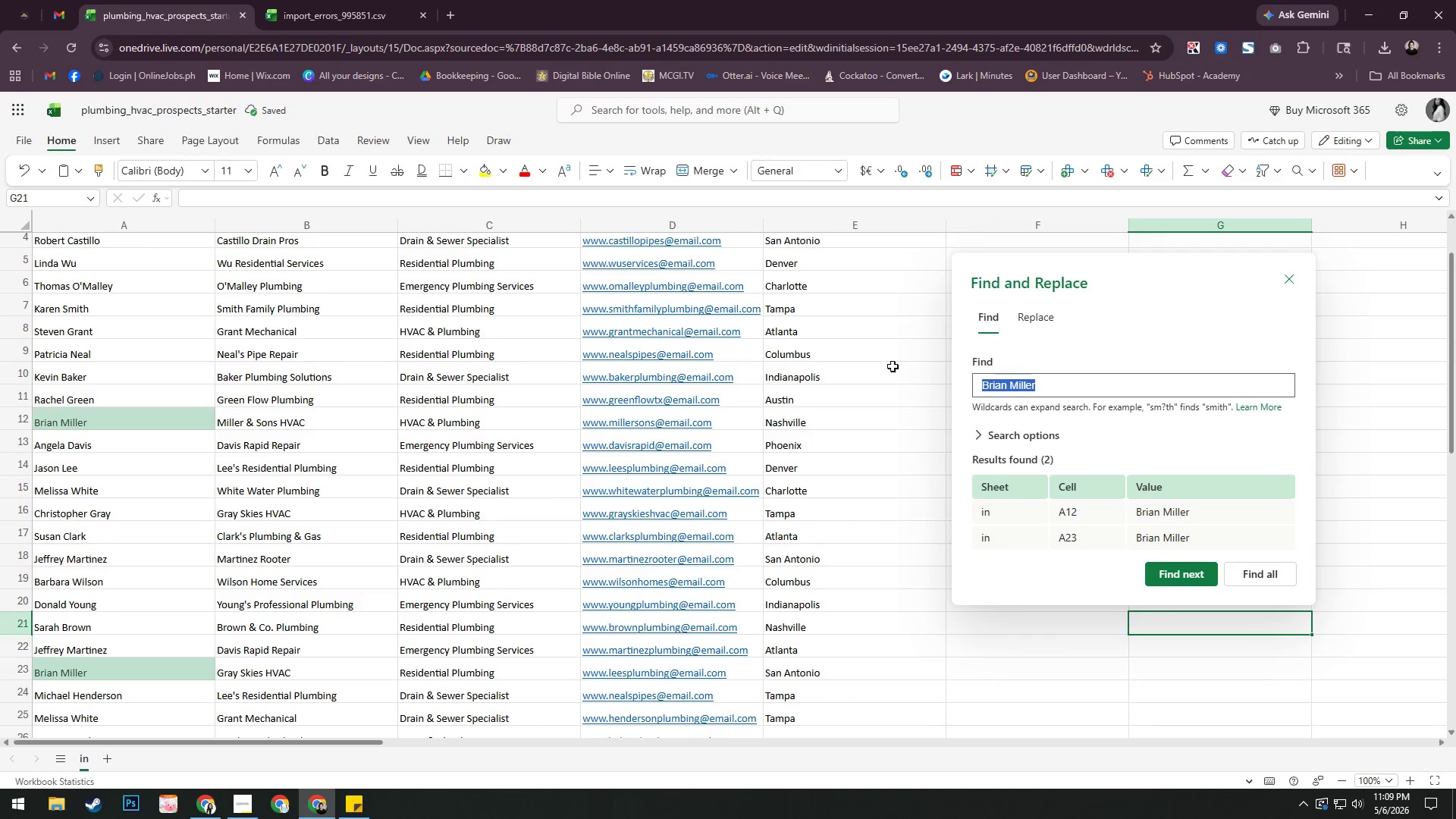 
left_click([306, 0])
 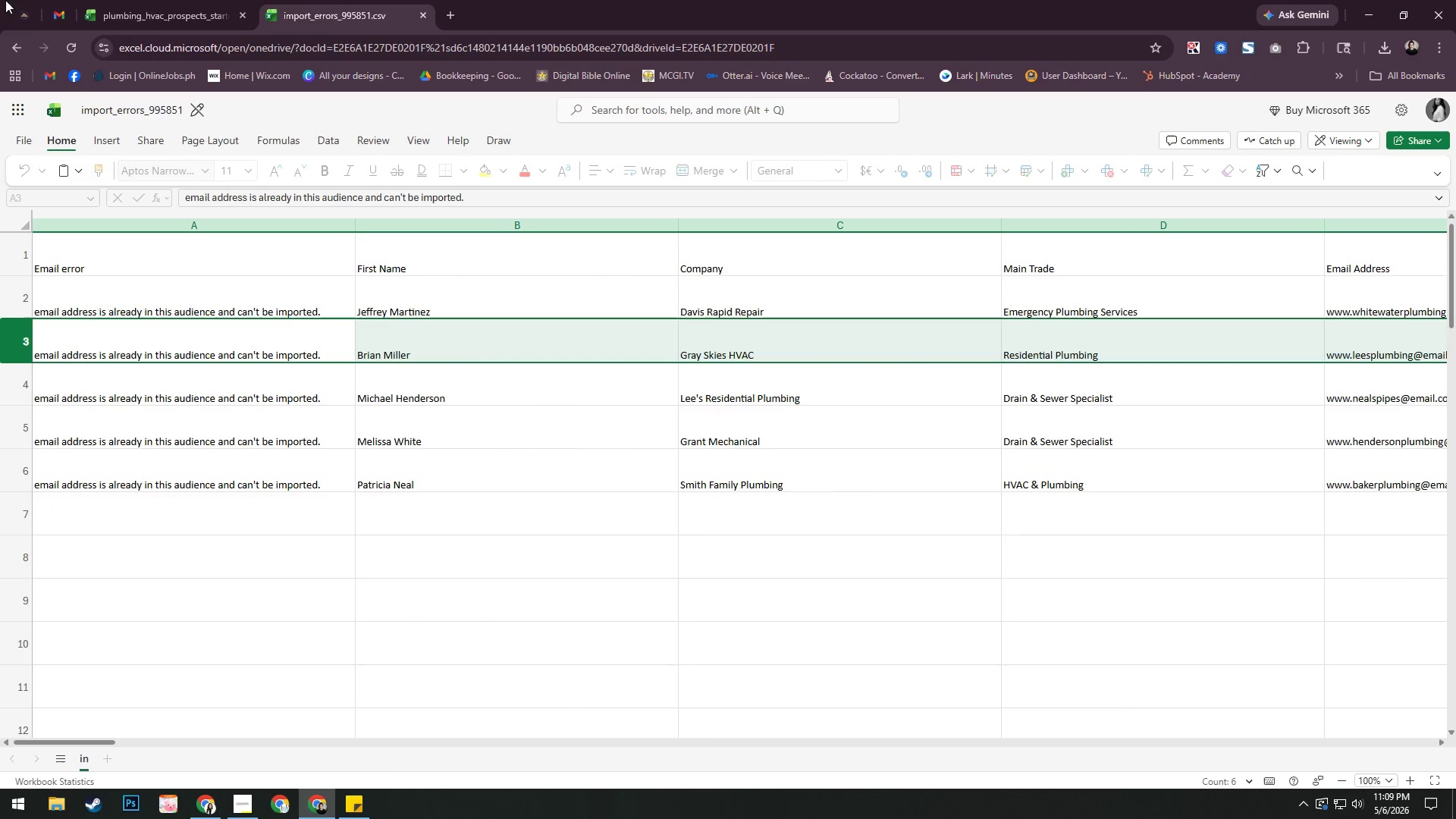 
left_click([168, 0])
 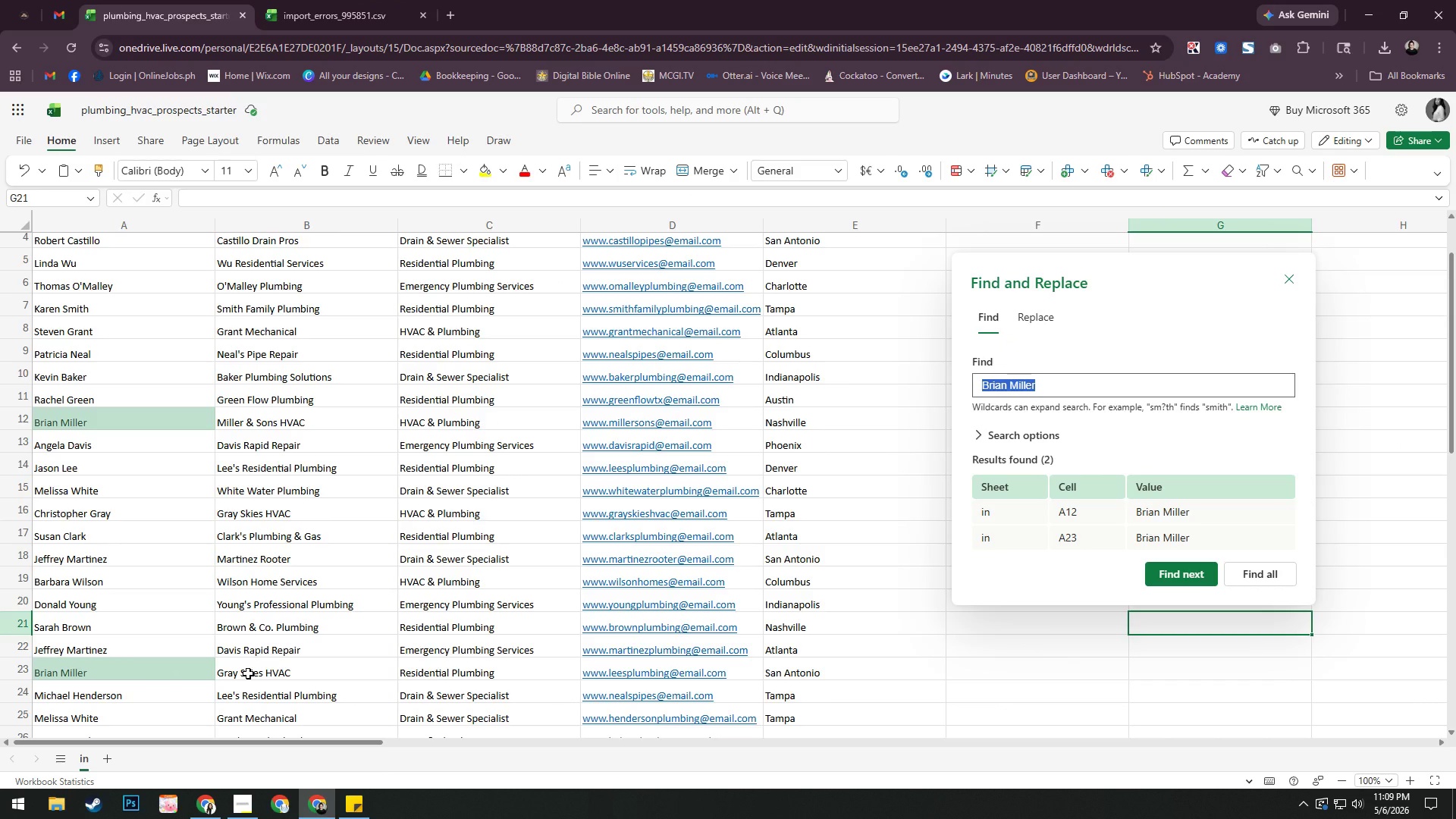 
left_click([16, 667])
 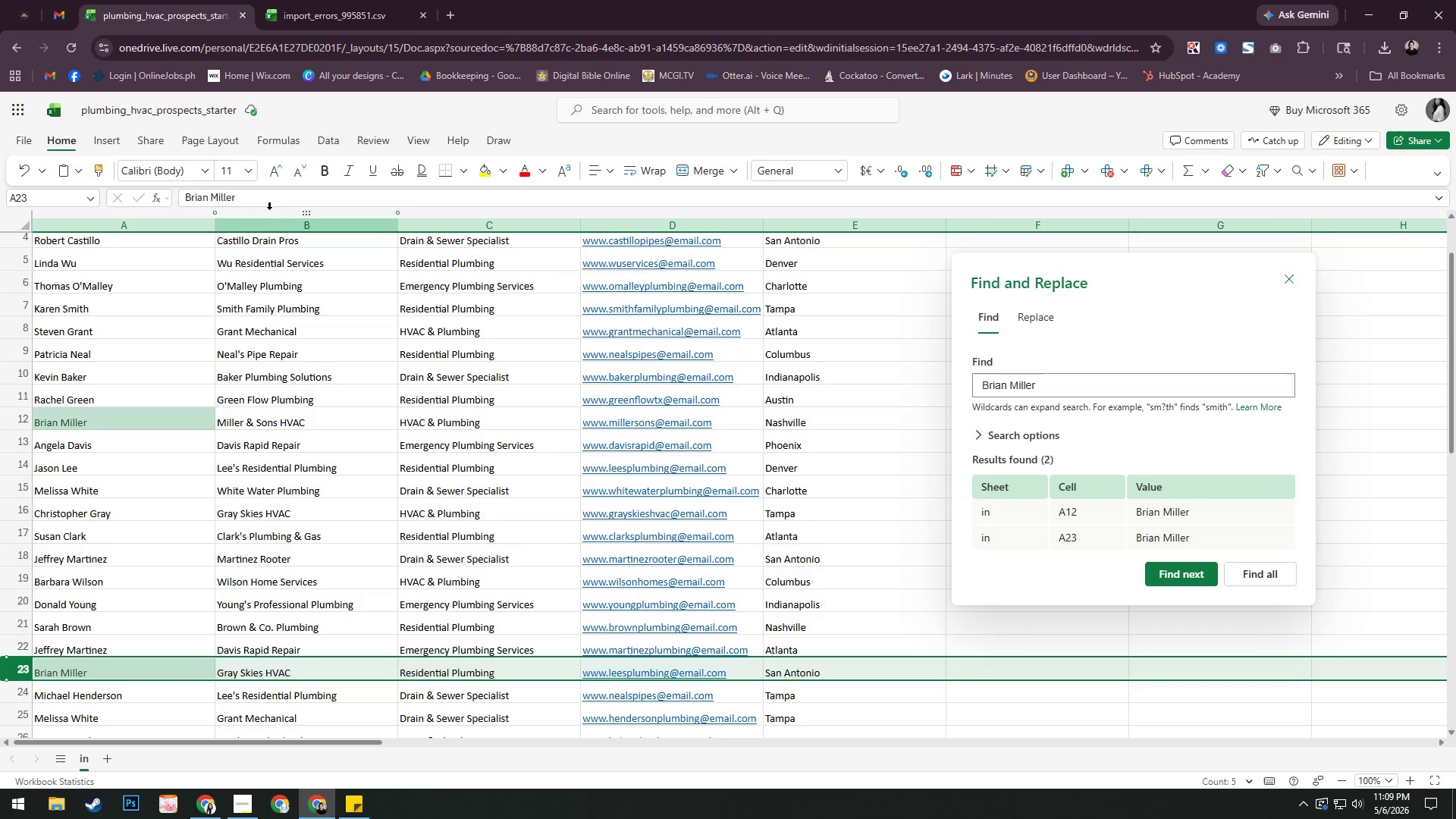 
wait(7.12)
 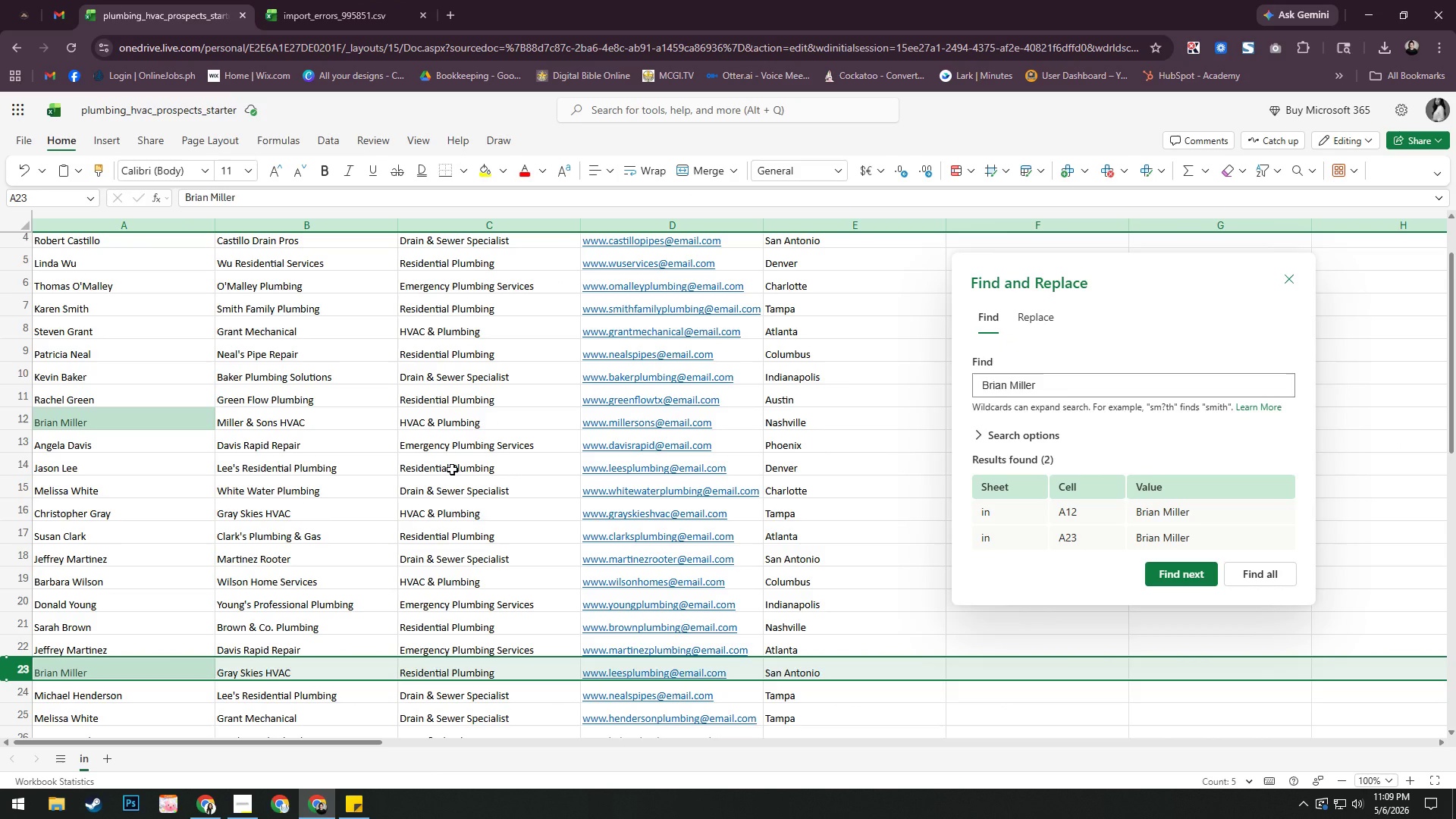 
left_click([726, 670])
 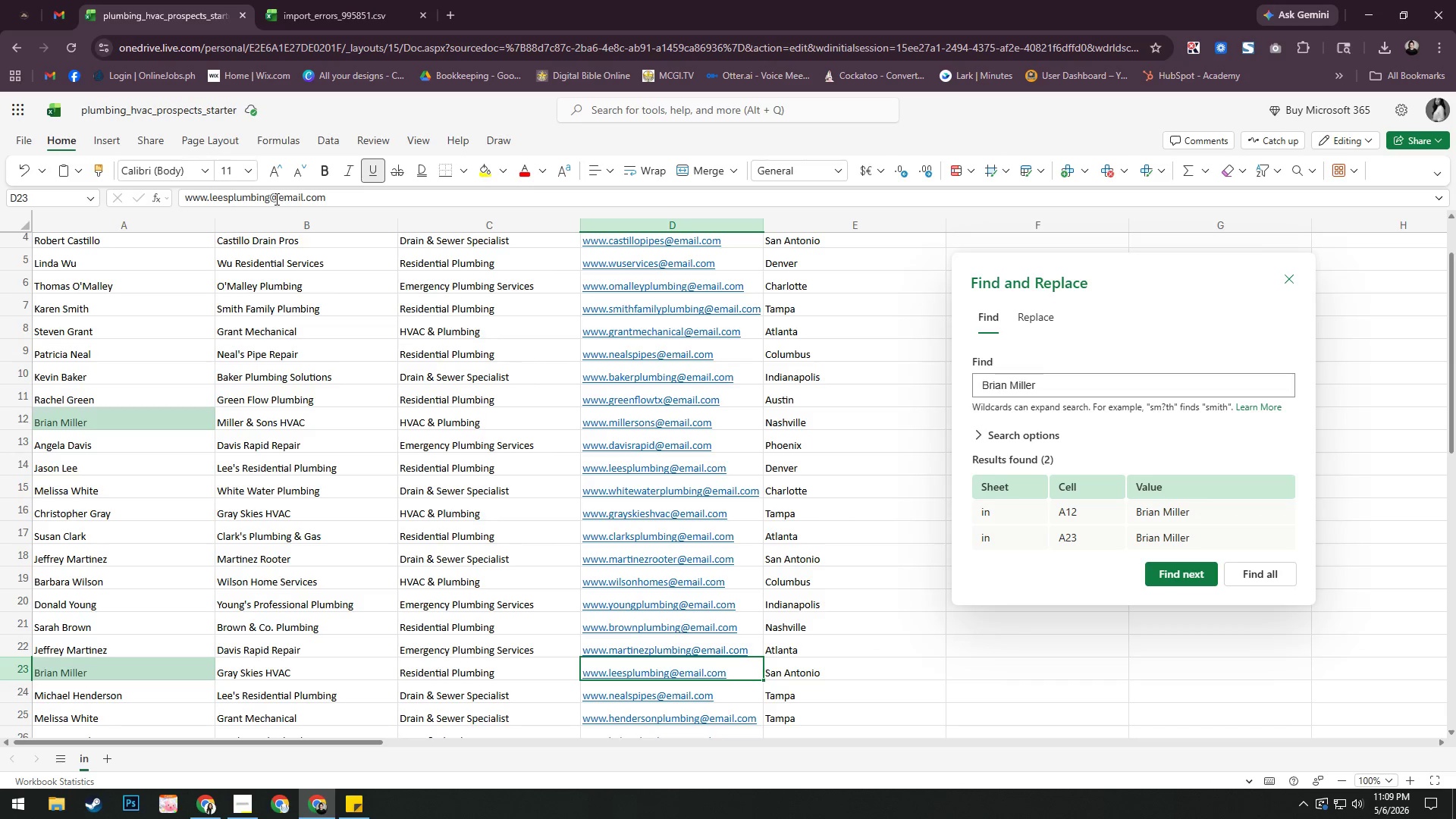 
left_click([227, 199])
 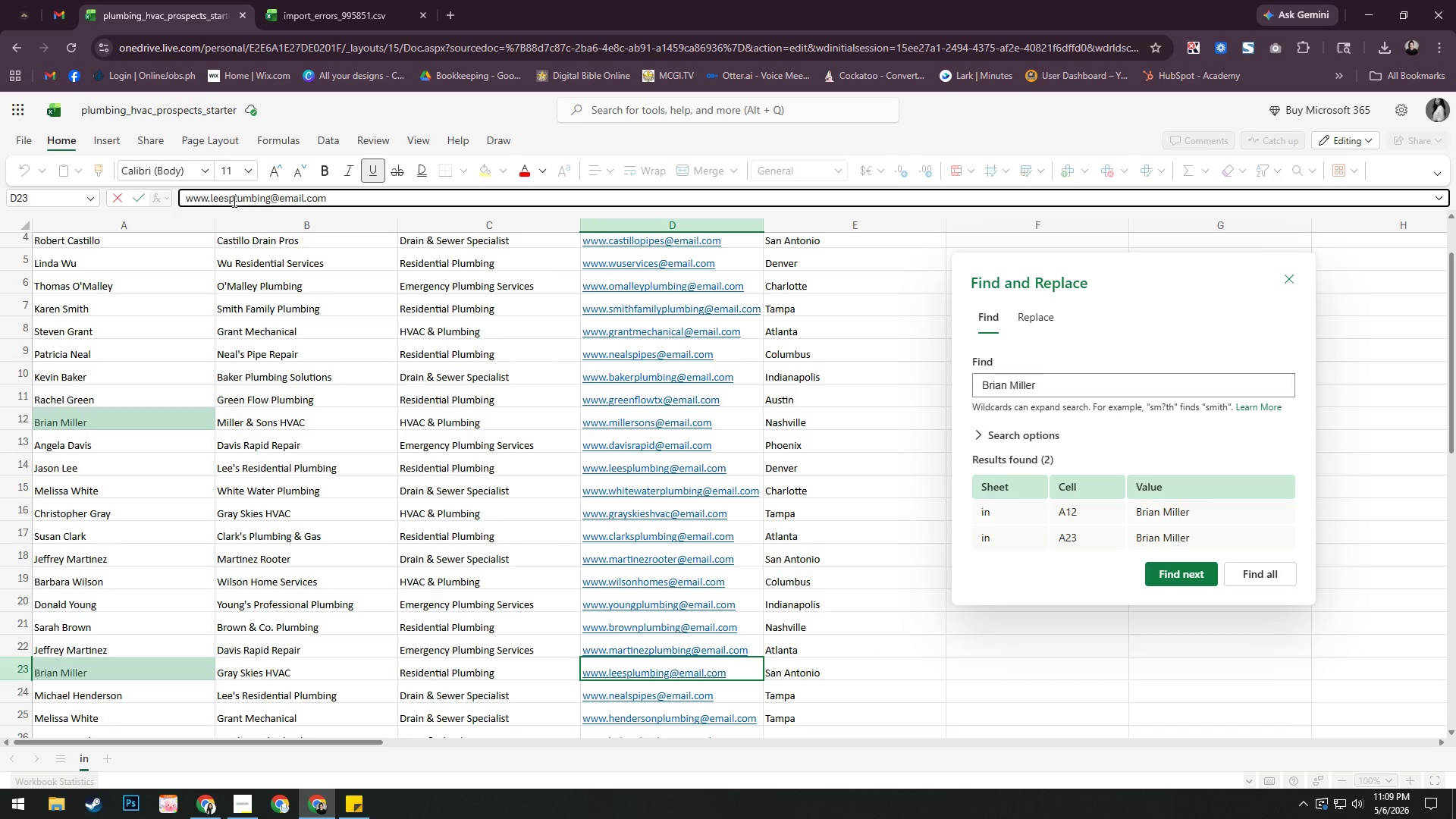 
key(Backspace)
key(Backspace)
key(Backspace)
key(Backspace)
type(b,)
key(Backspace)
type(miller)
 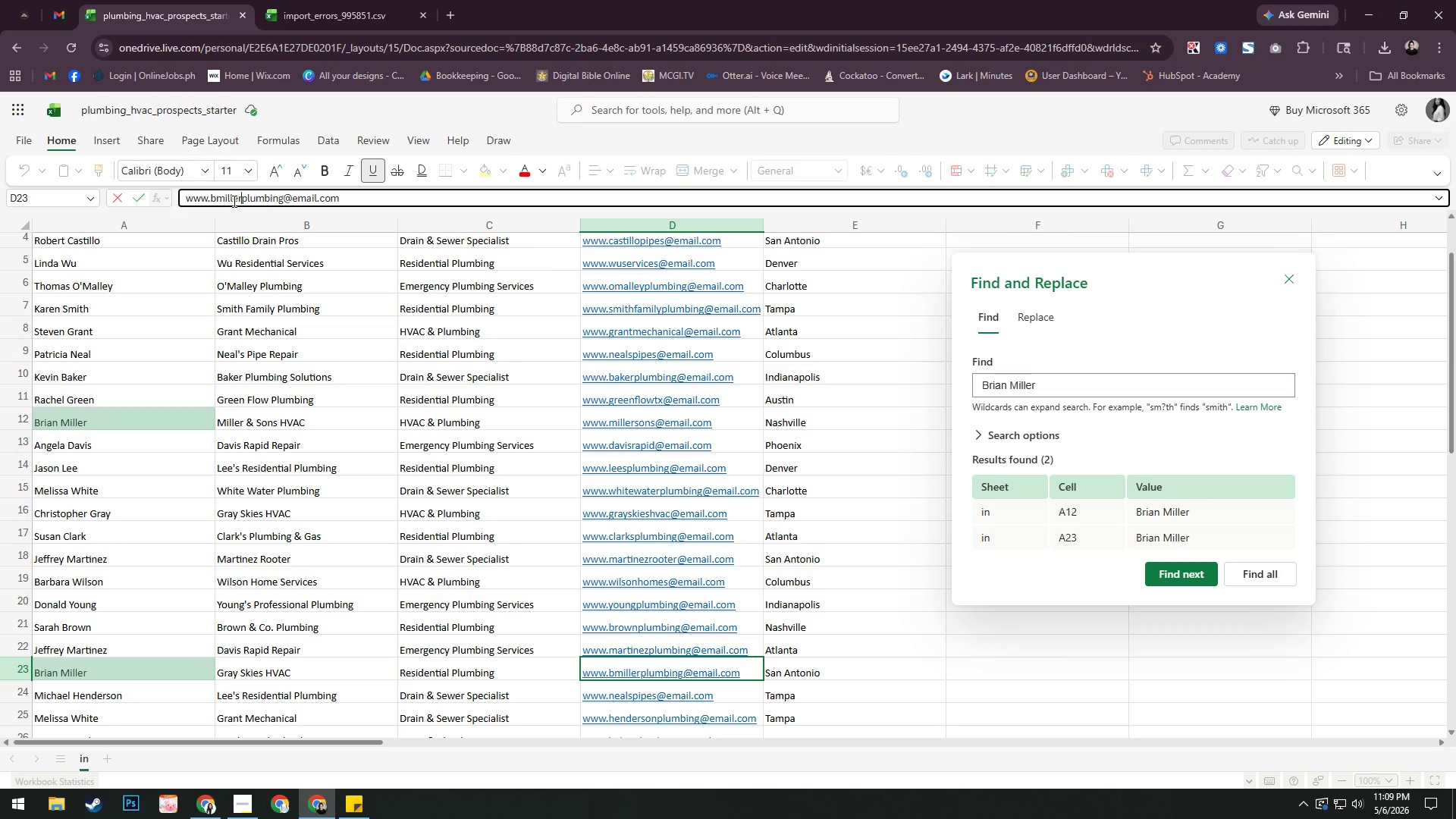 
key(Enter)
 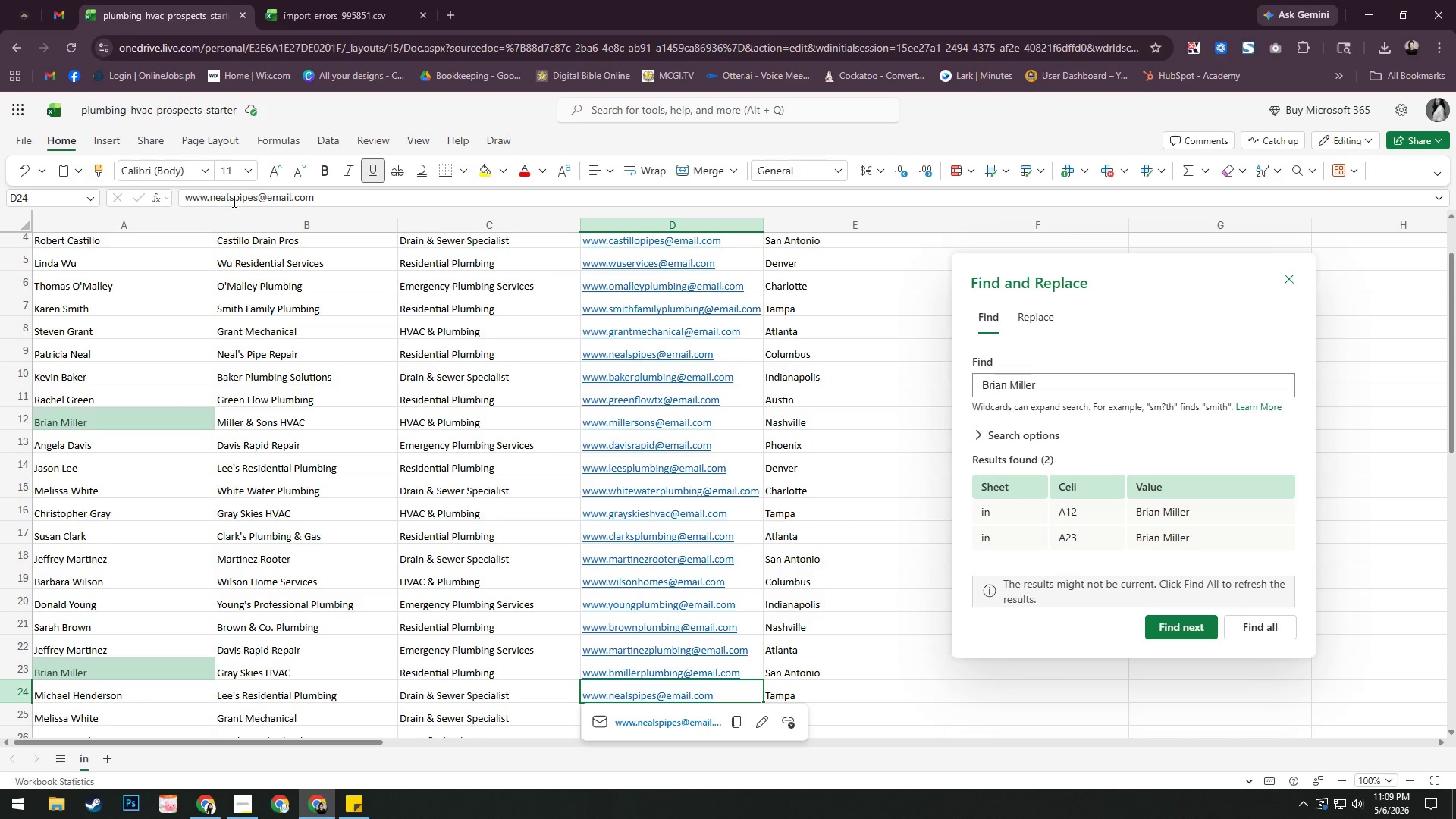 
wait(7.88)
 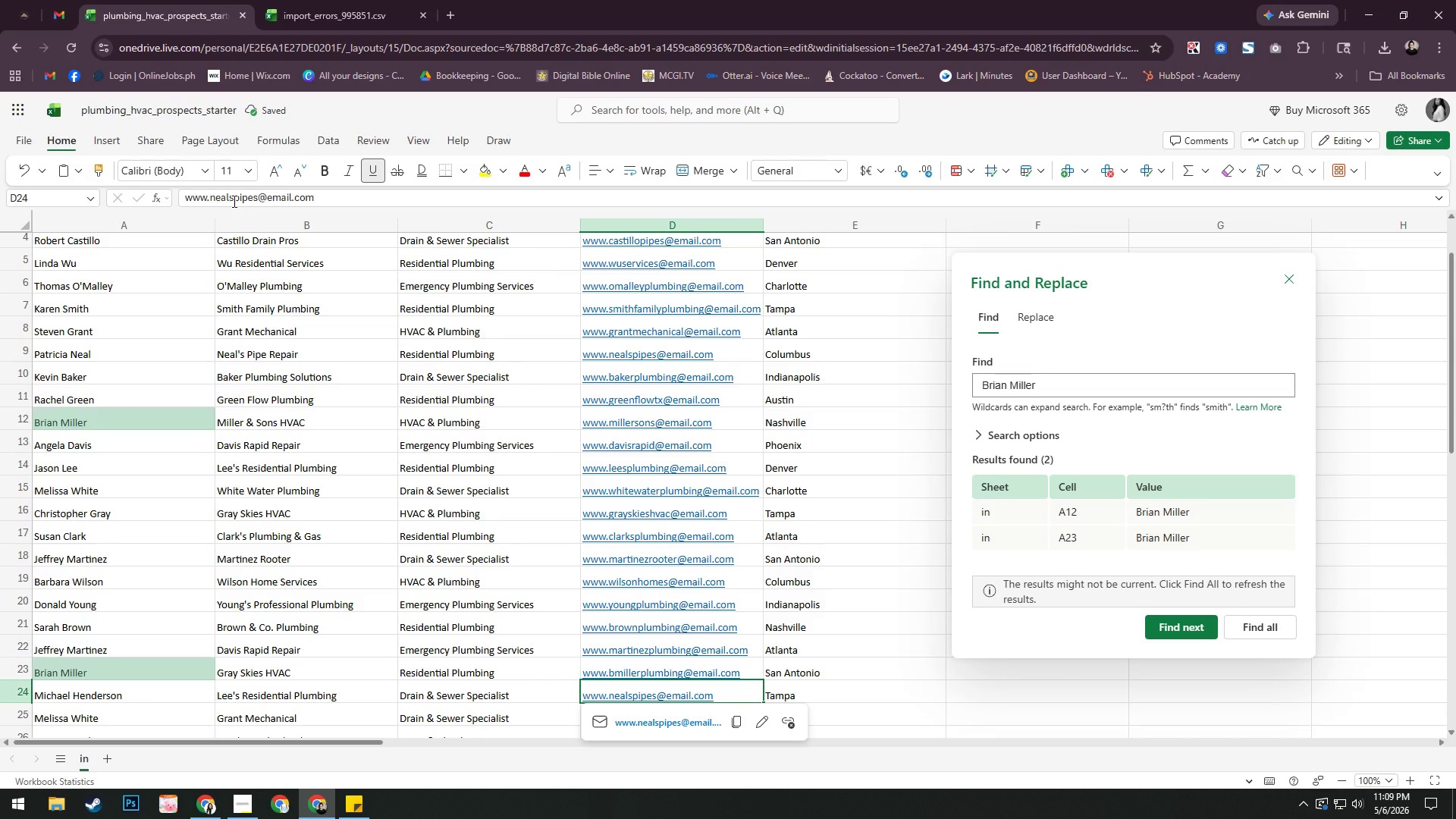 
left_click([294, 0])
 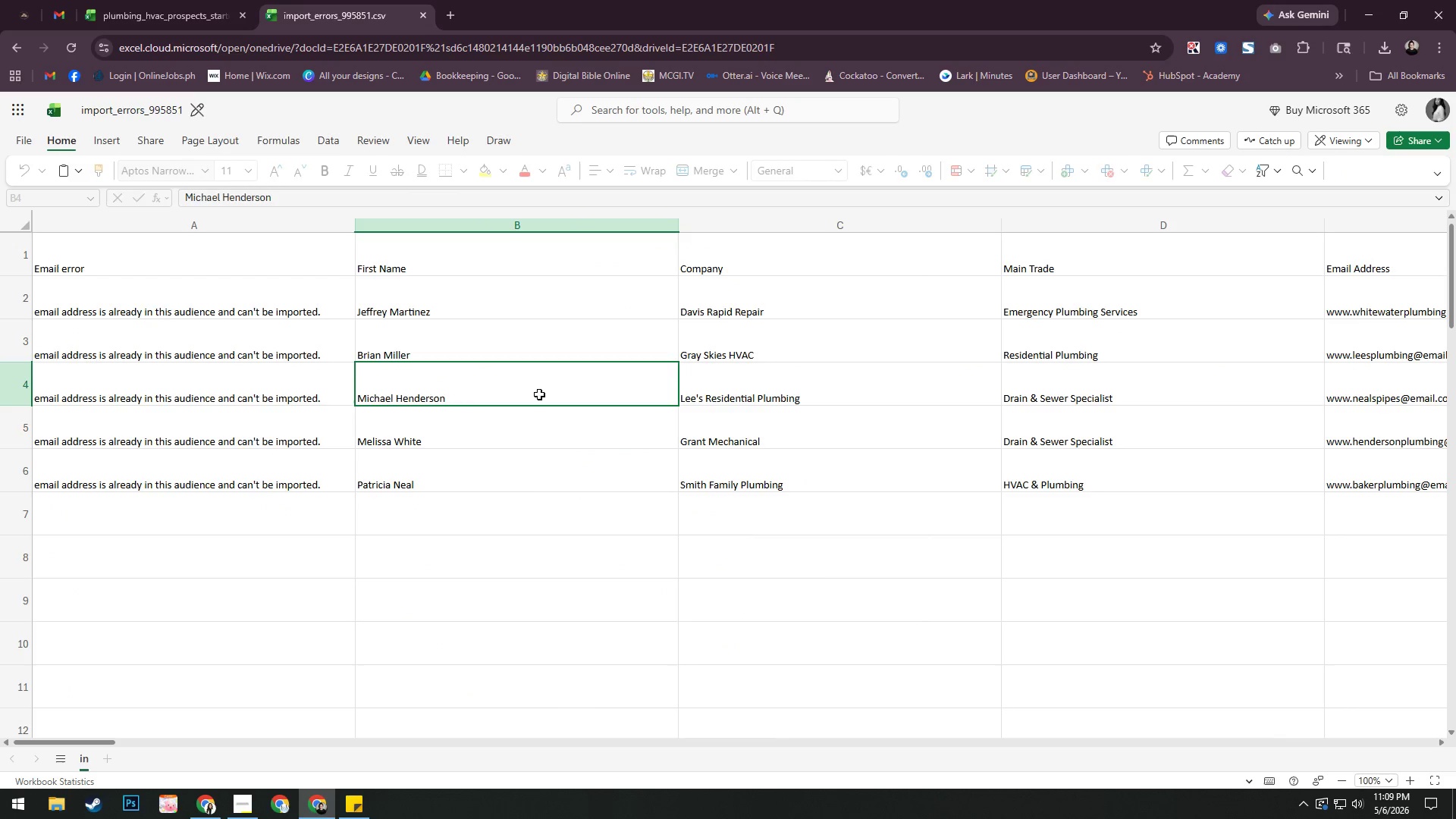 
left_click([330, 196])
 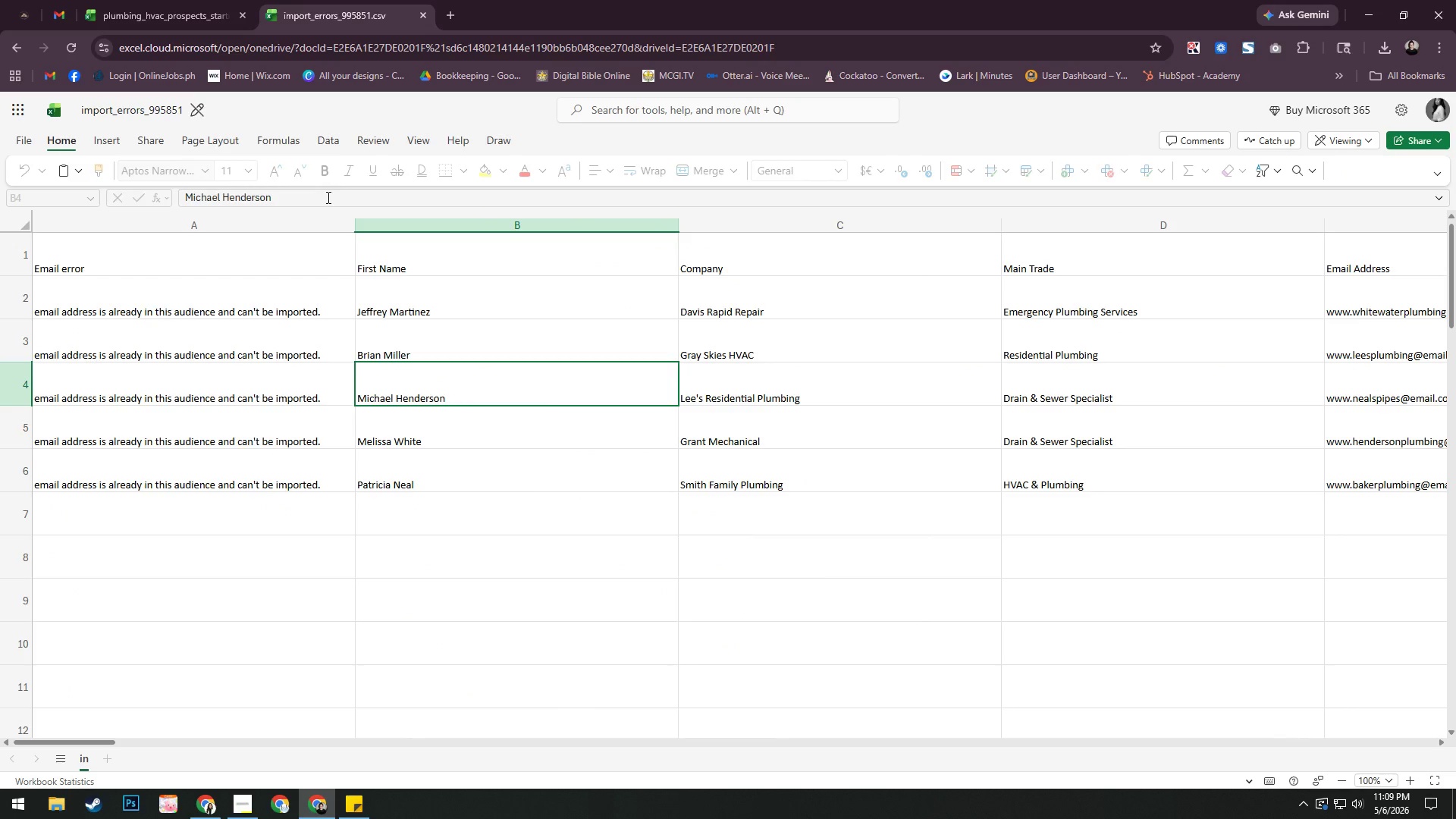 
double_click([325, 197])
 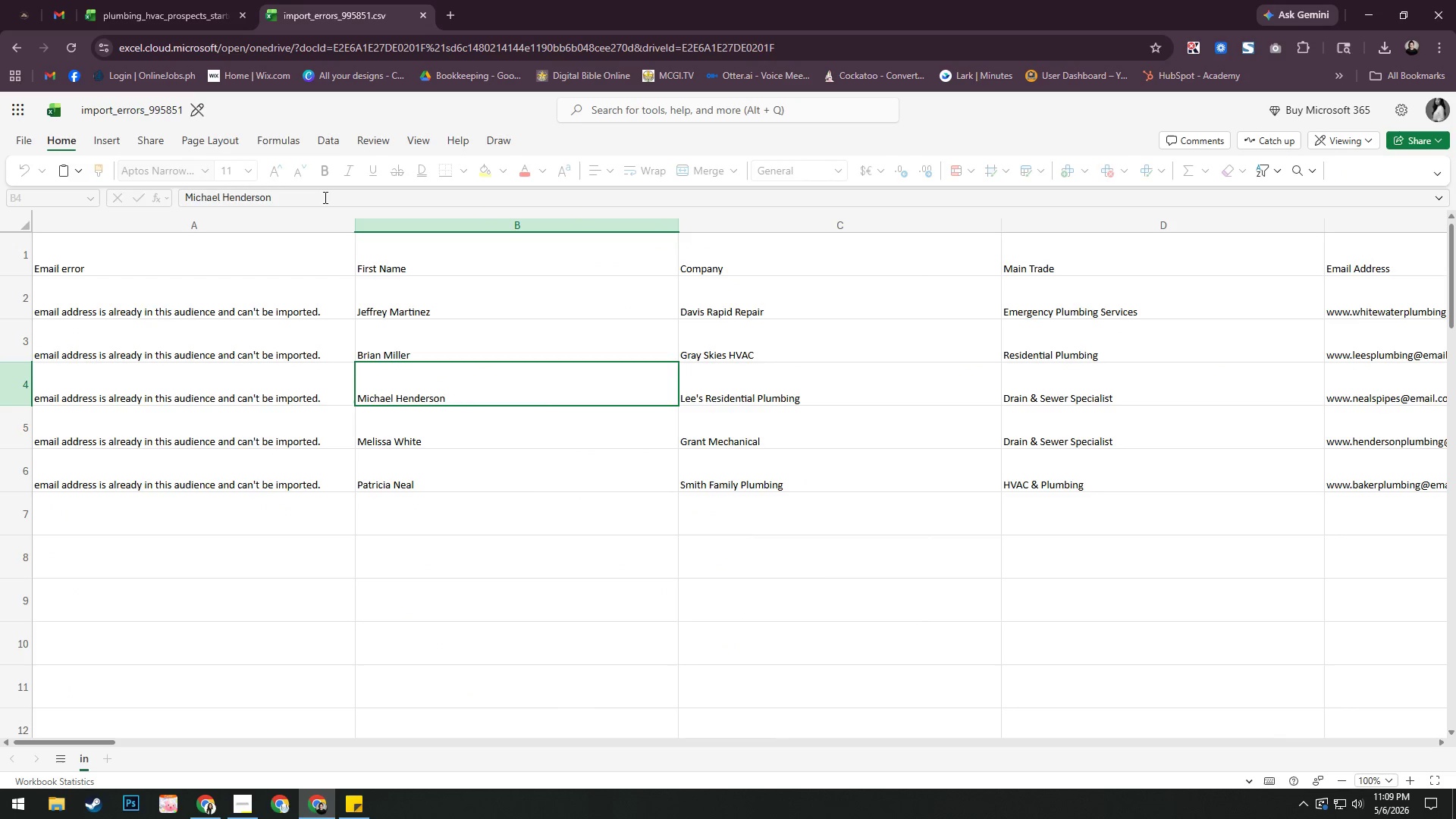 
left_click_drag(start_coordinate=[325, 197], to_coordinate=[149, 196])
 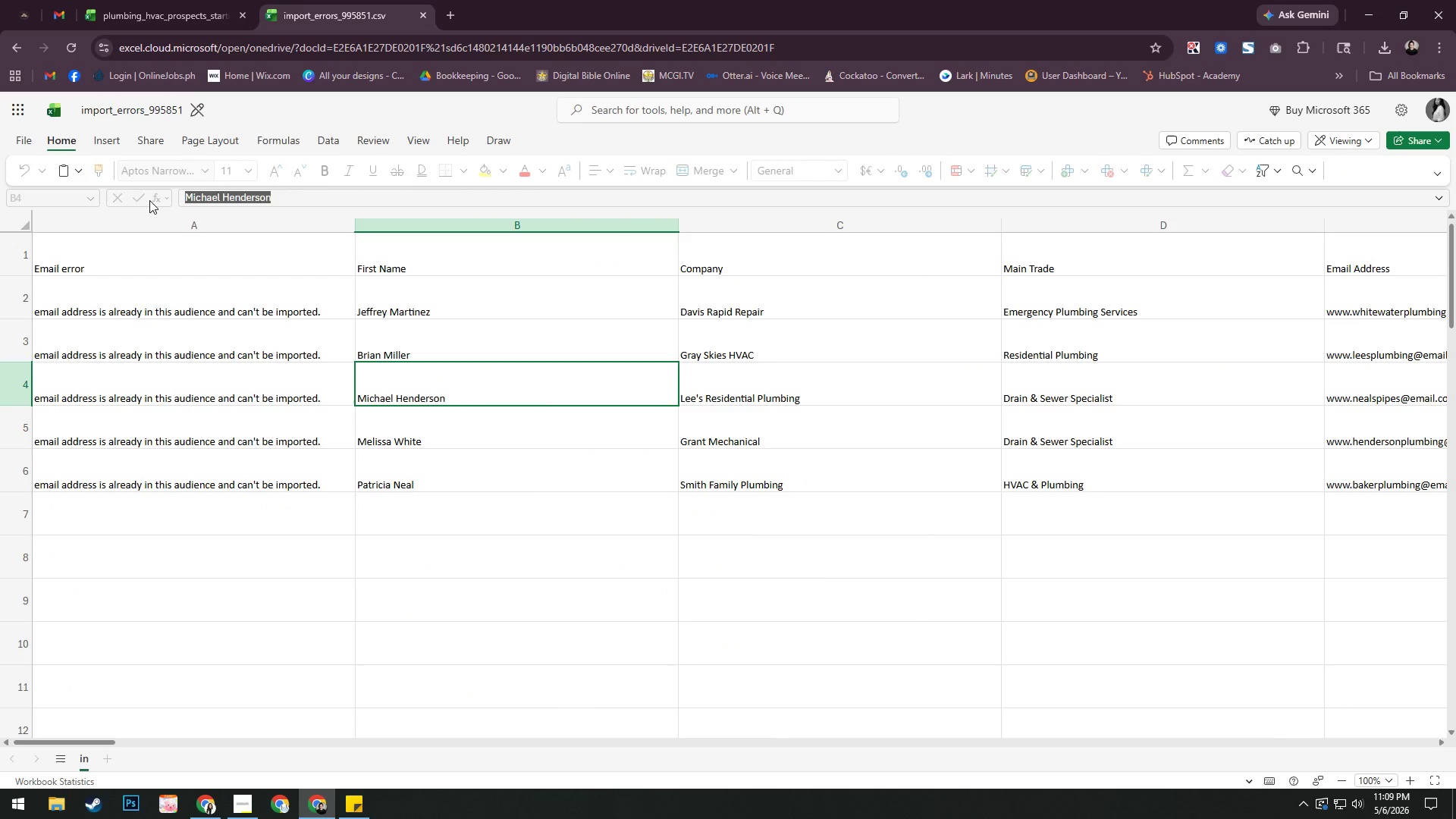 
key(Control+C)
 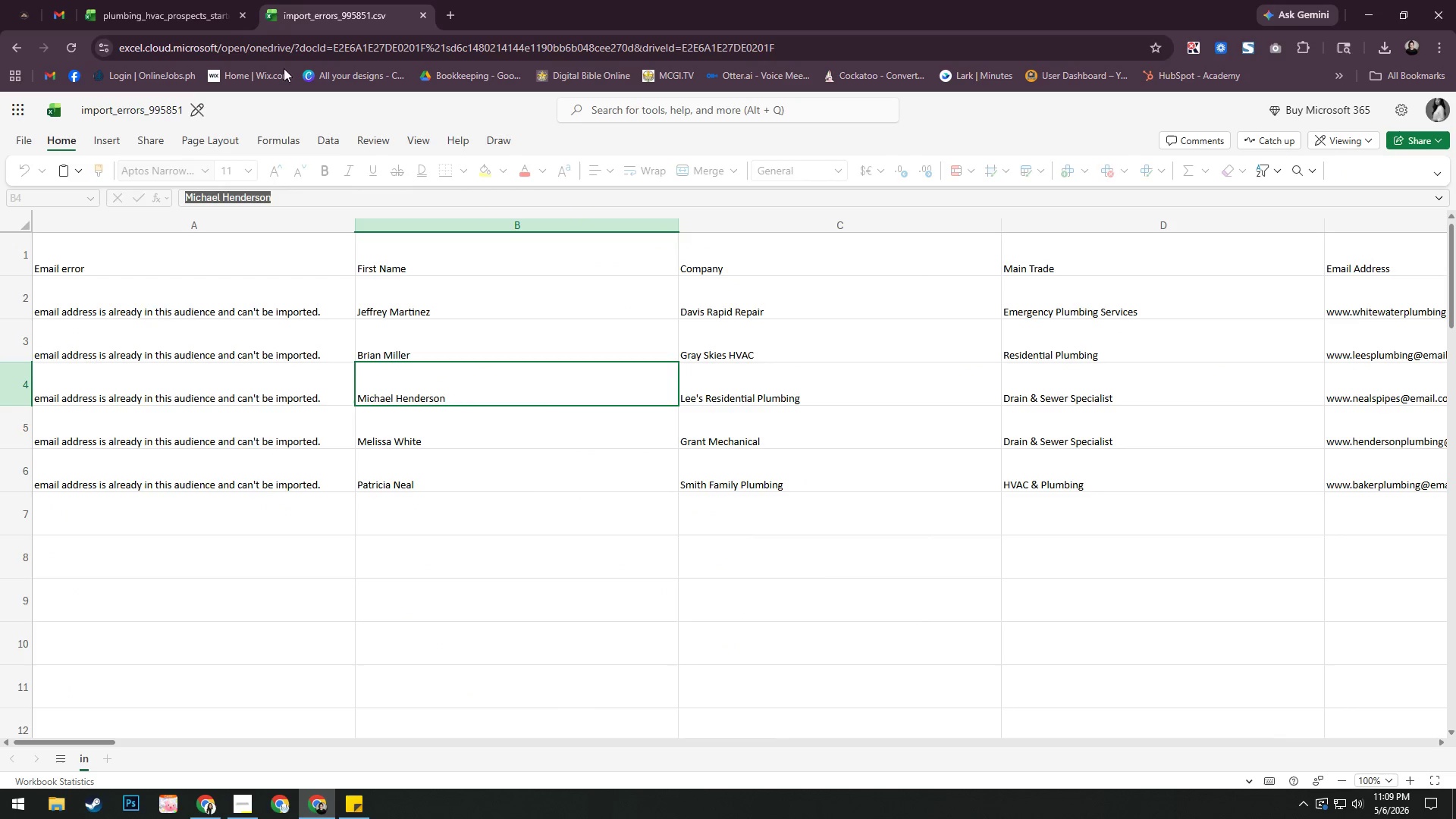 
left_click([191, 0])
 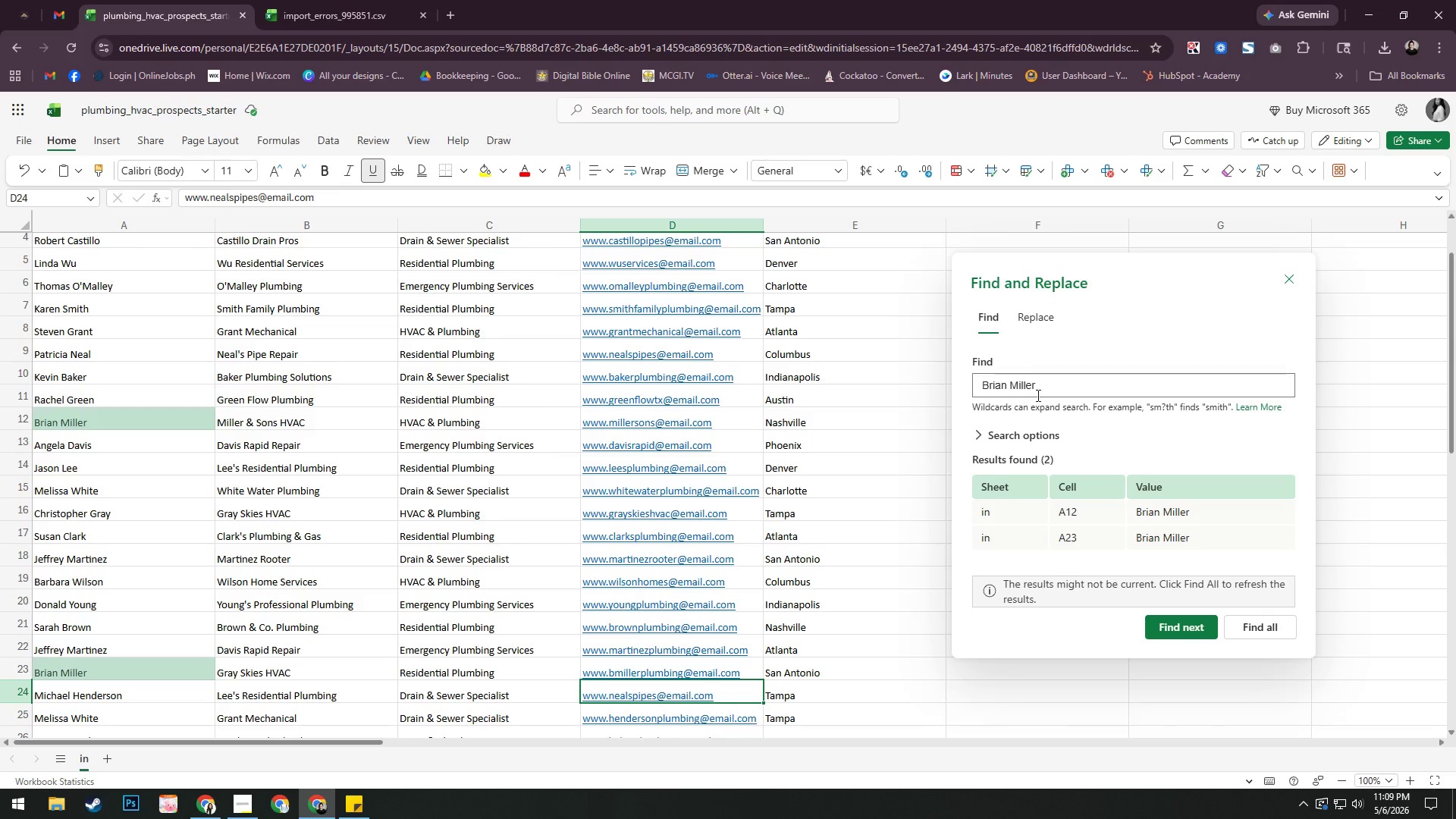 
left_click_drag(start_coordinate=[1045, 390], to_coordinate=[956, 397])
 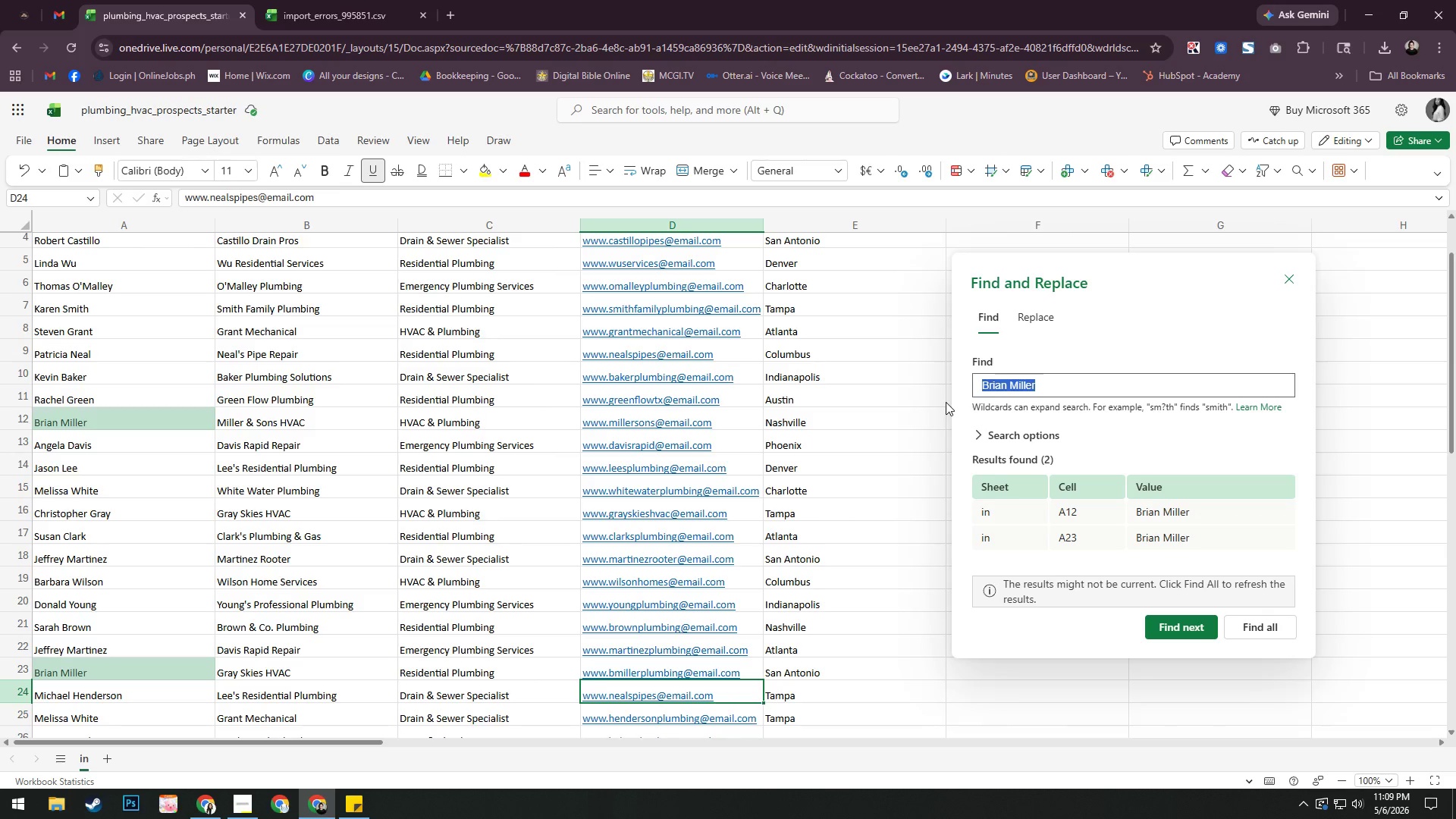 
key(Control+V)
 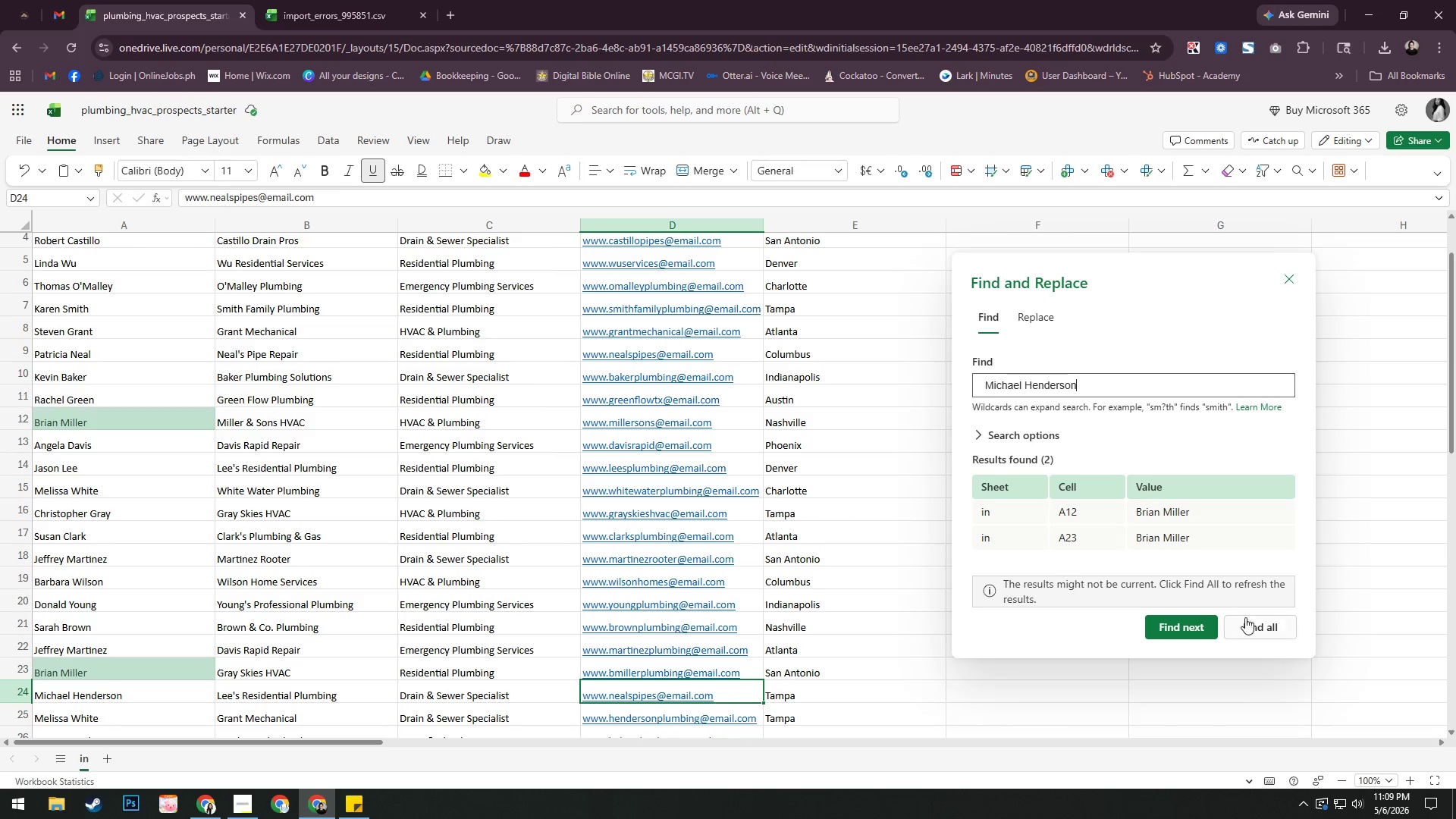 
left_click([1250, 623])
 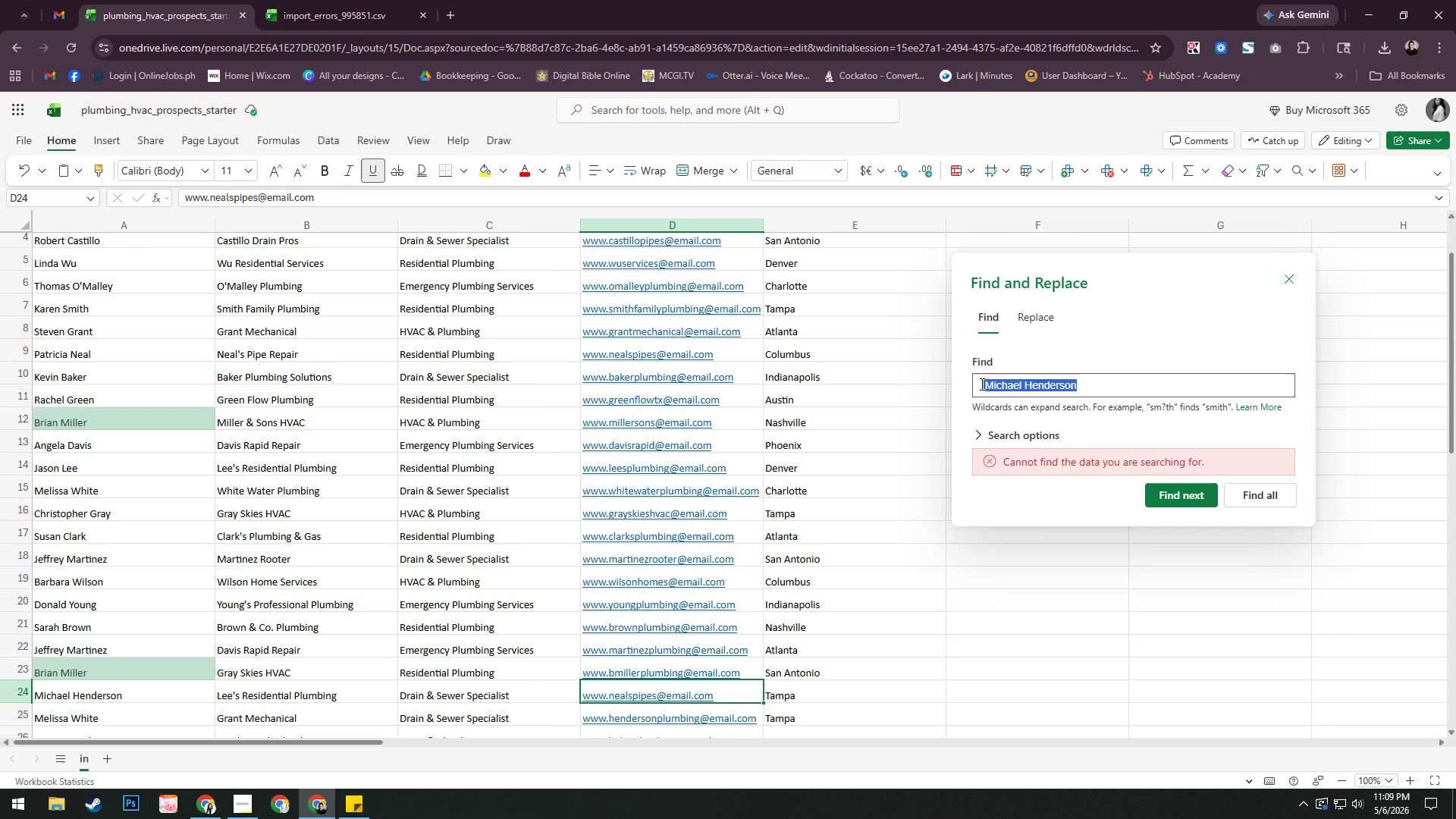 
left_click([984, 386])
 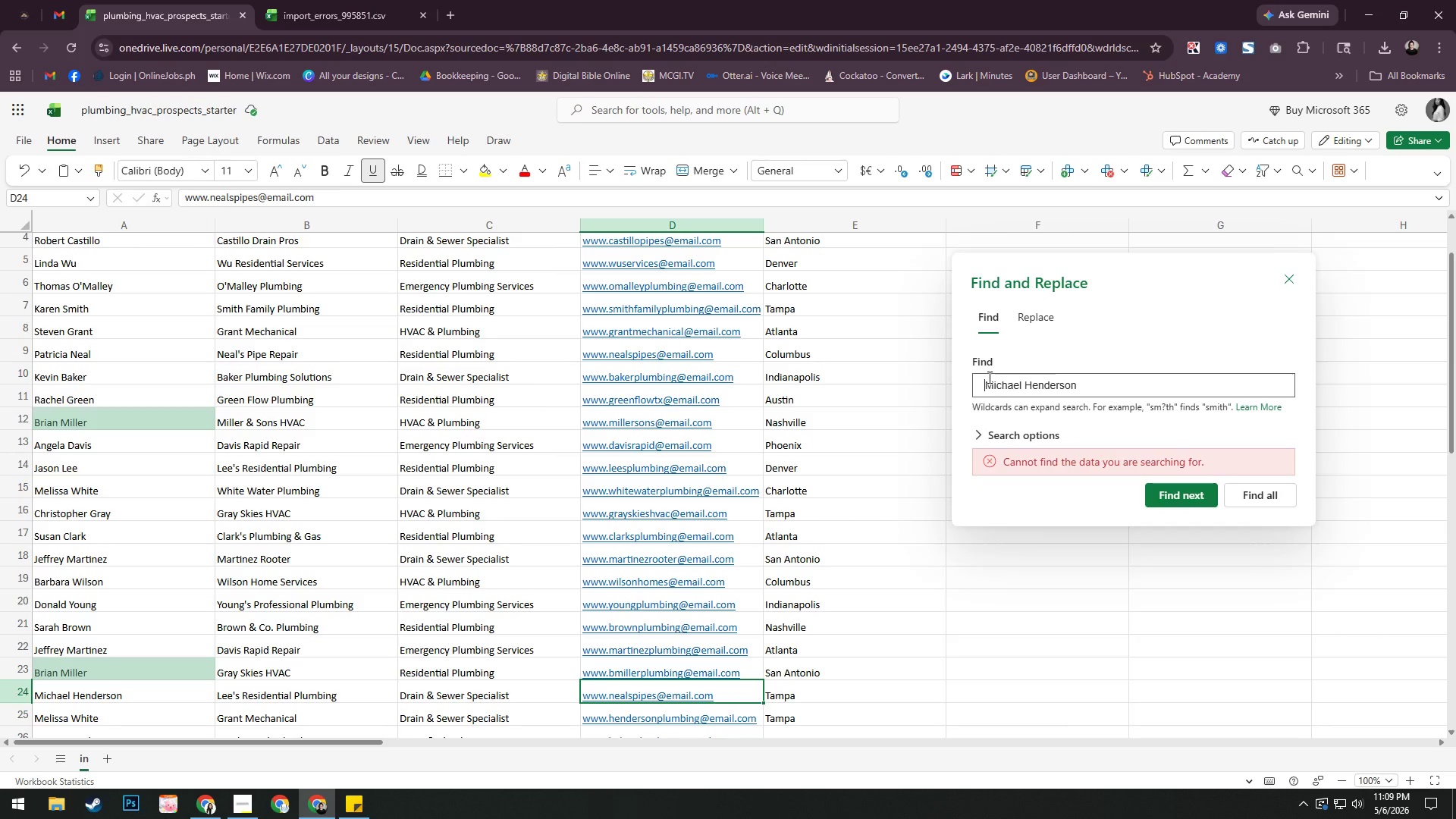 
key(Backspace)
 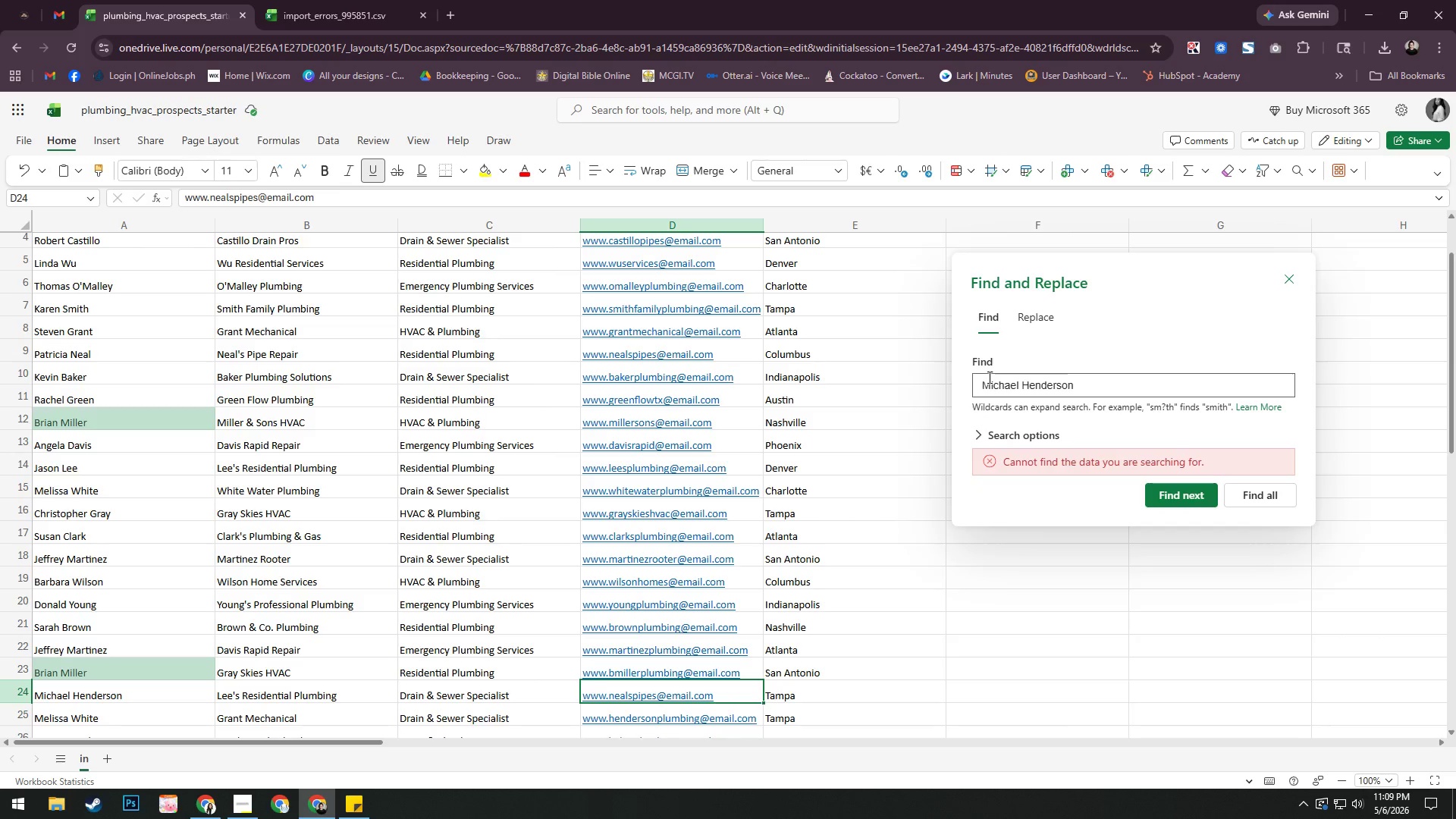 
key(Backspace)
 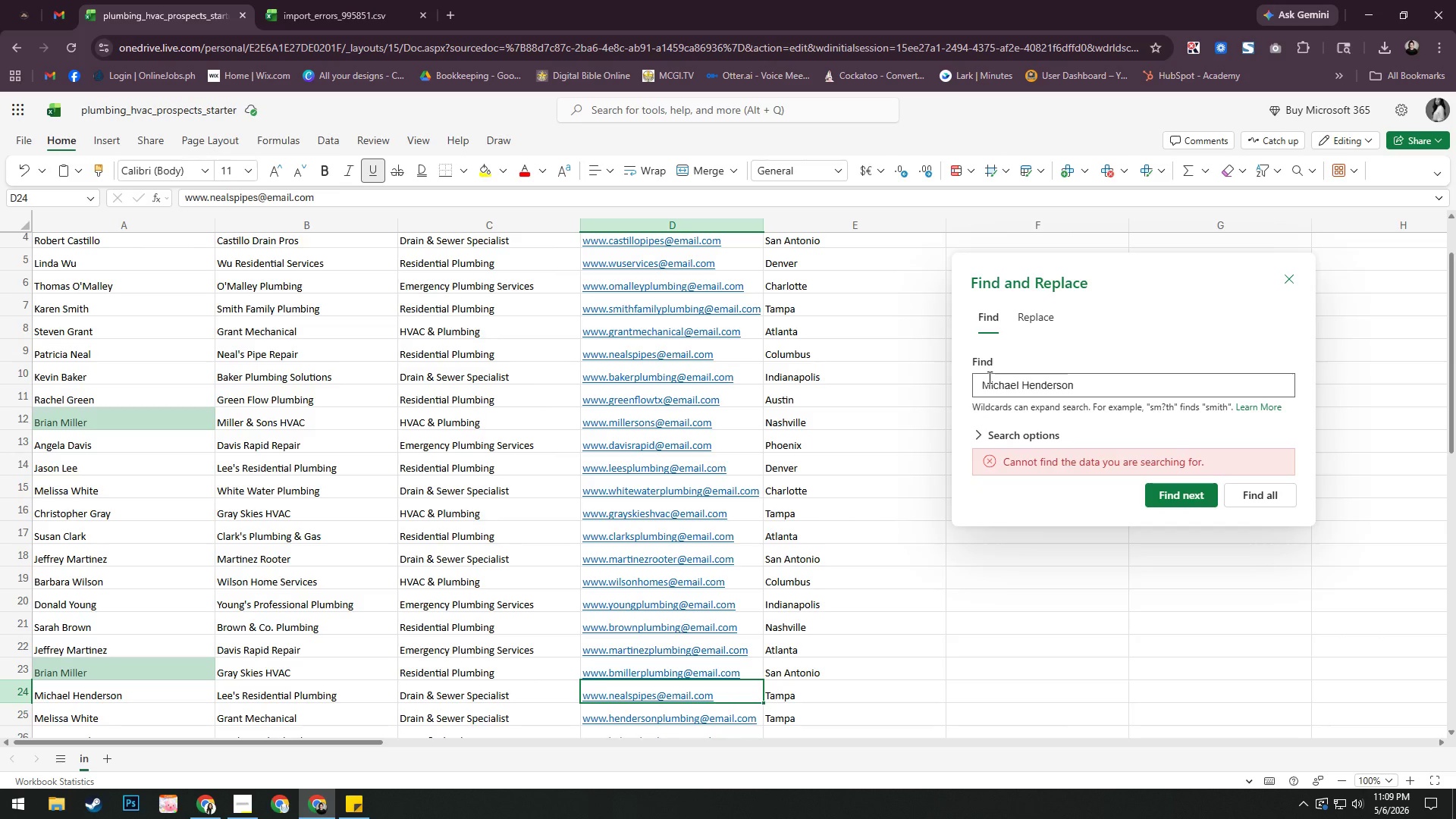 
key(Backspace)
 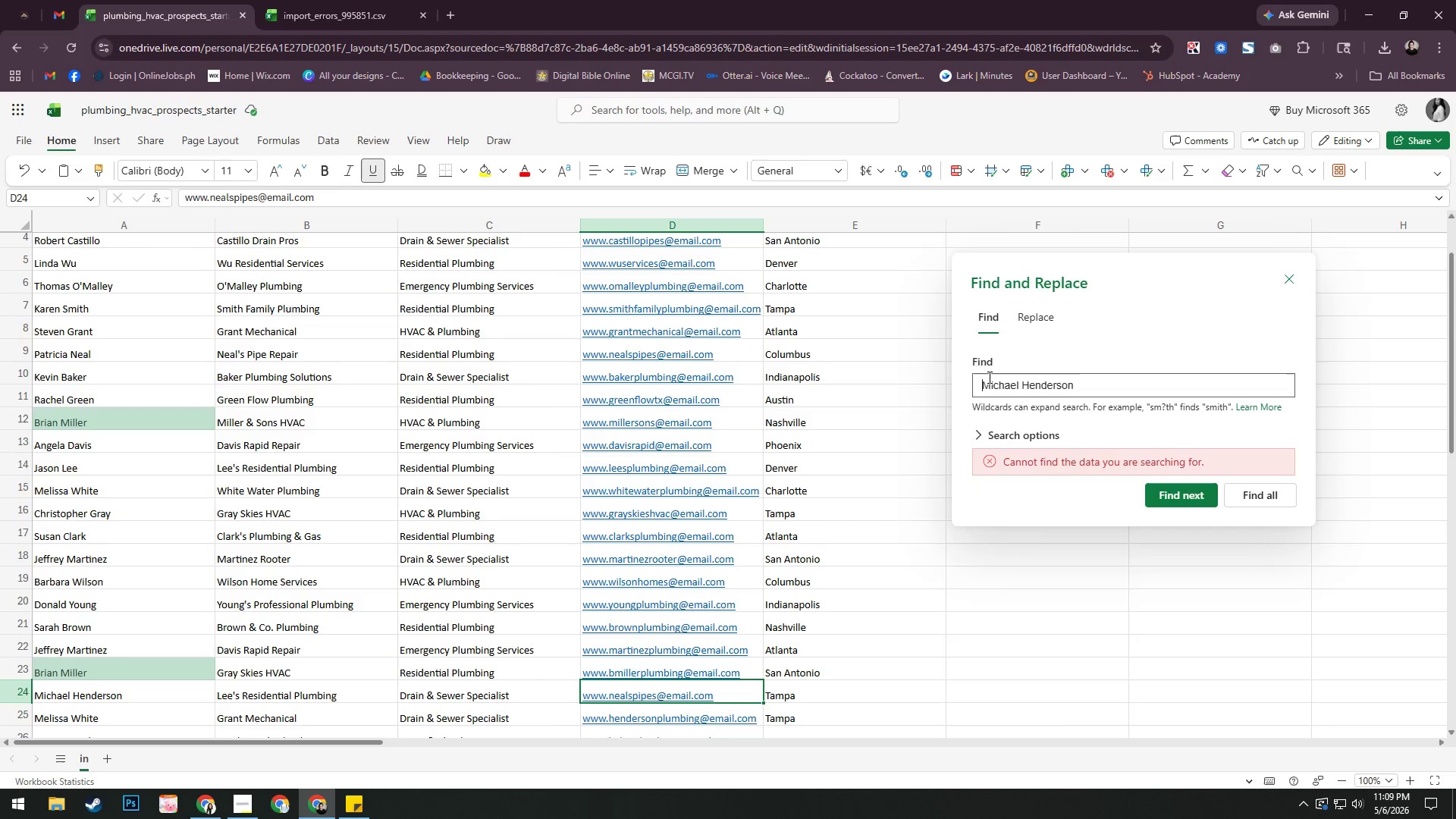 
key(Backspace)
 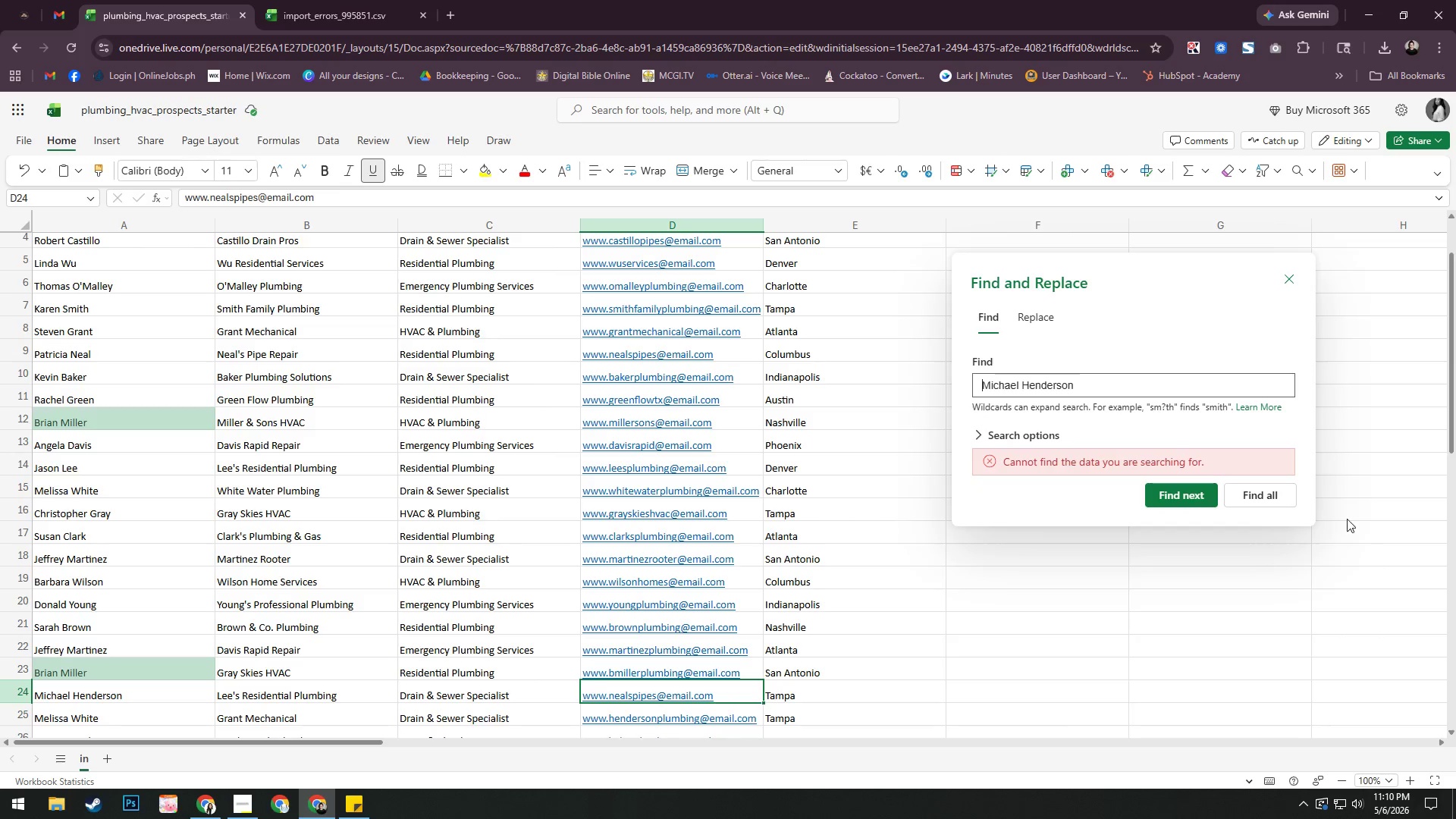 
left_click([1284, 494])
 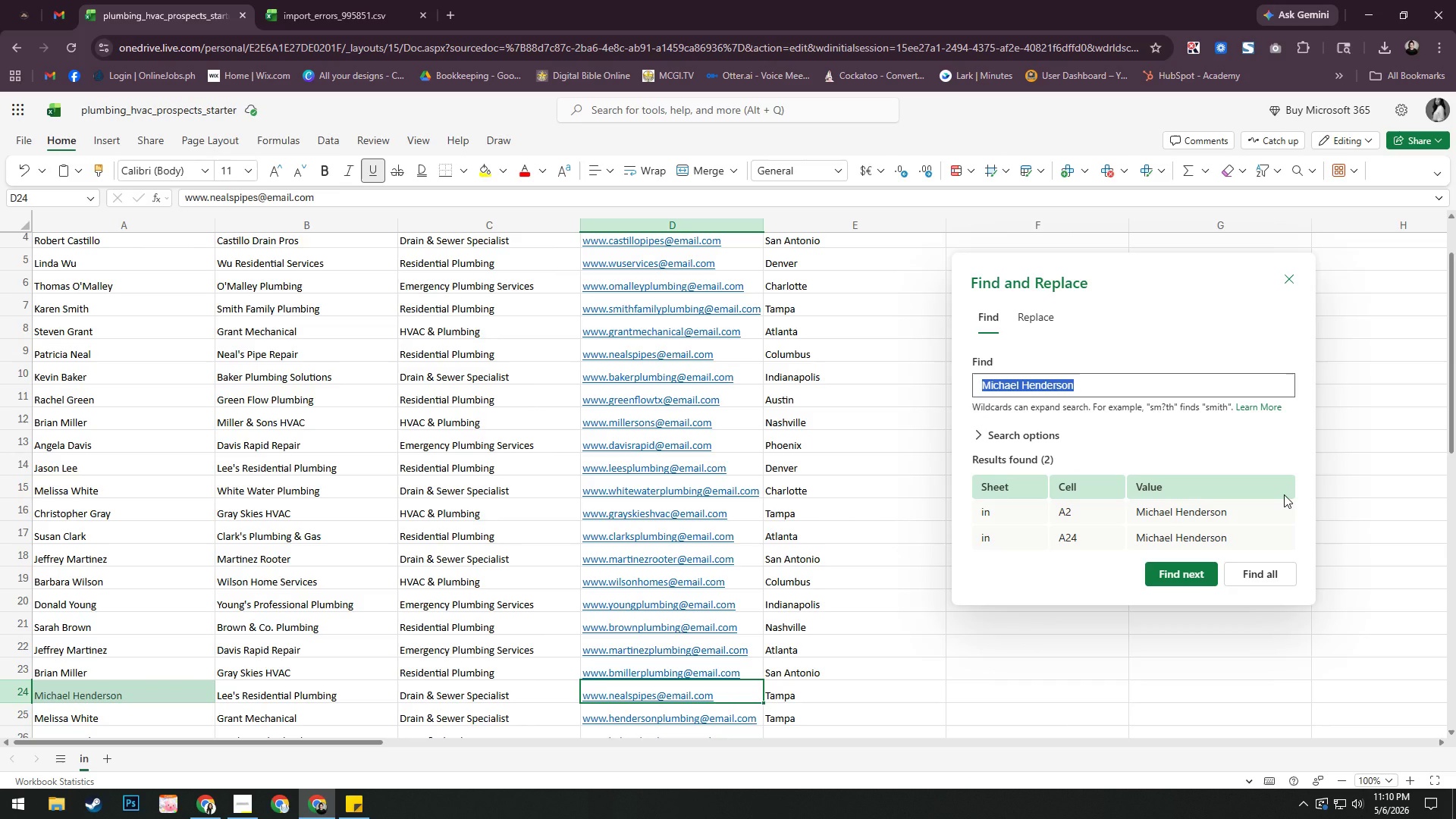 
wait(8.66)
 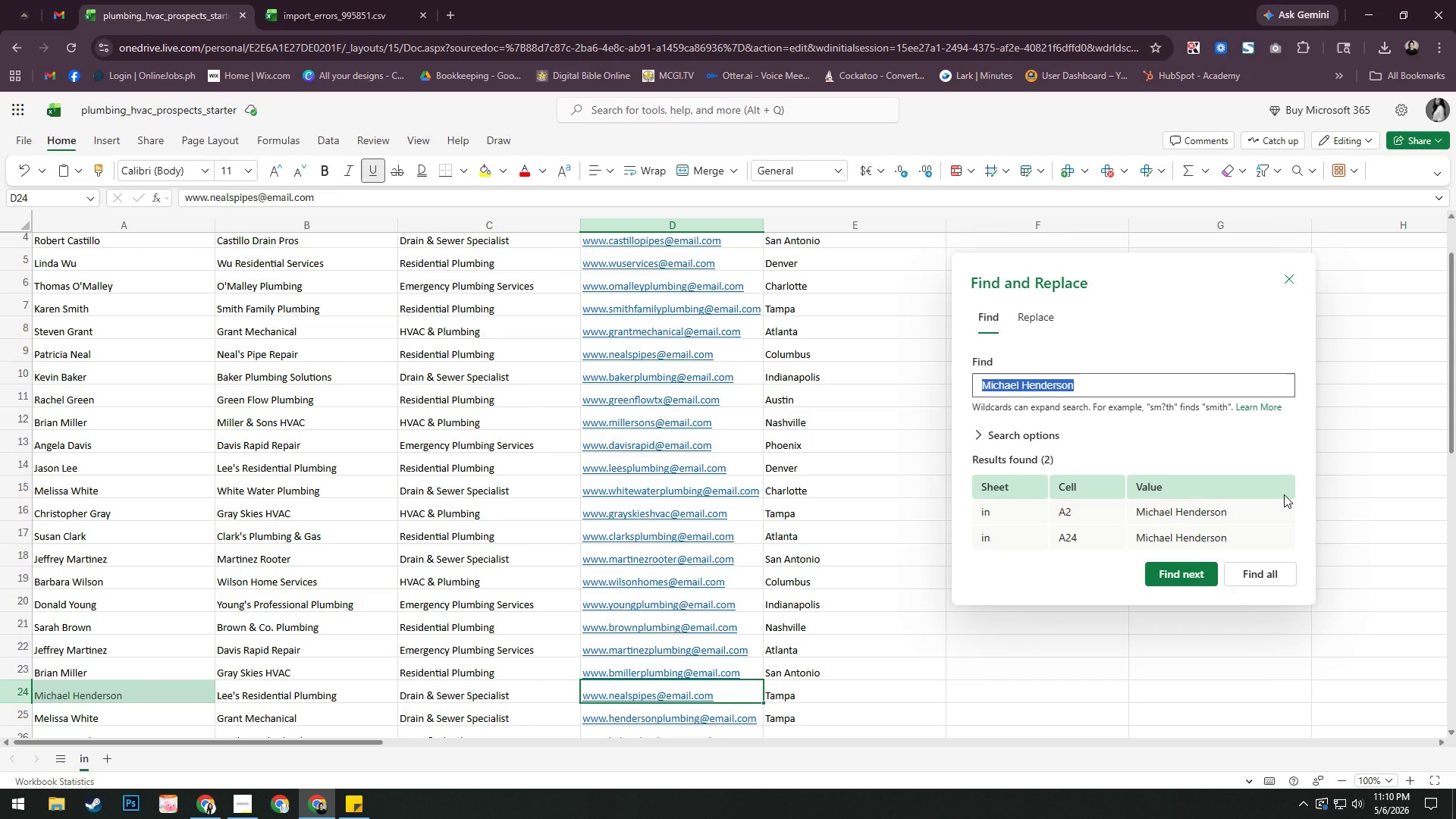 
key(Alt+AltLeft)
 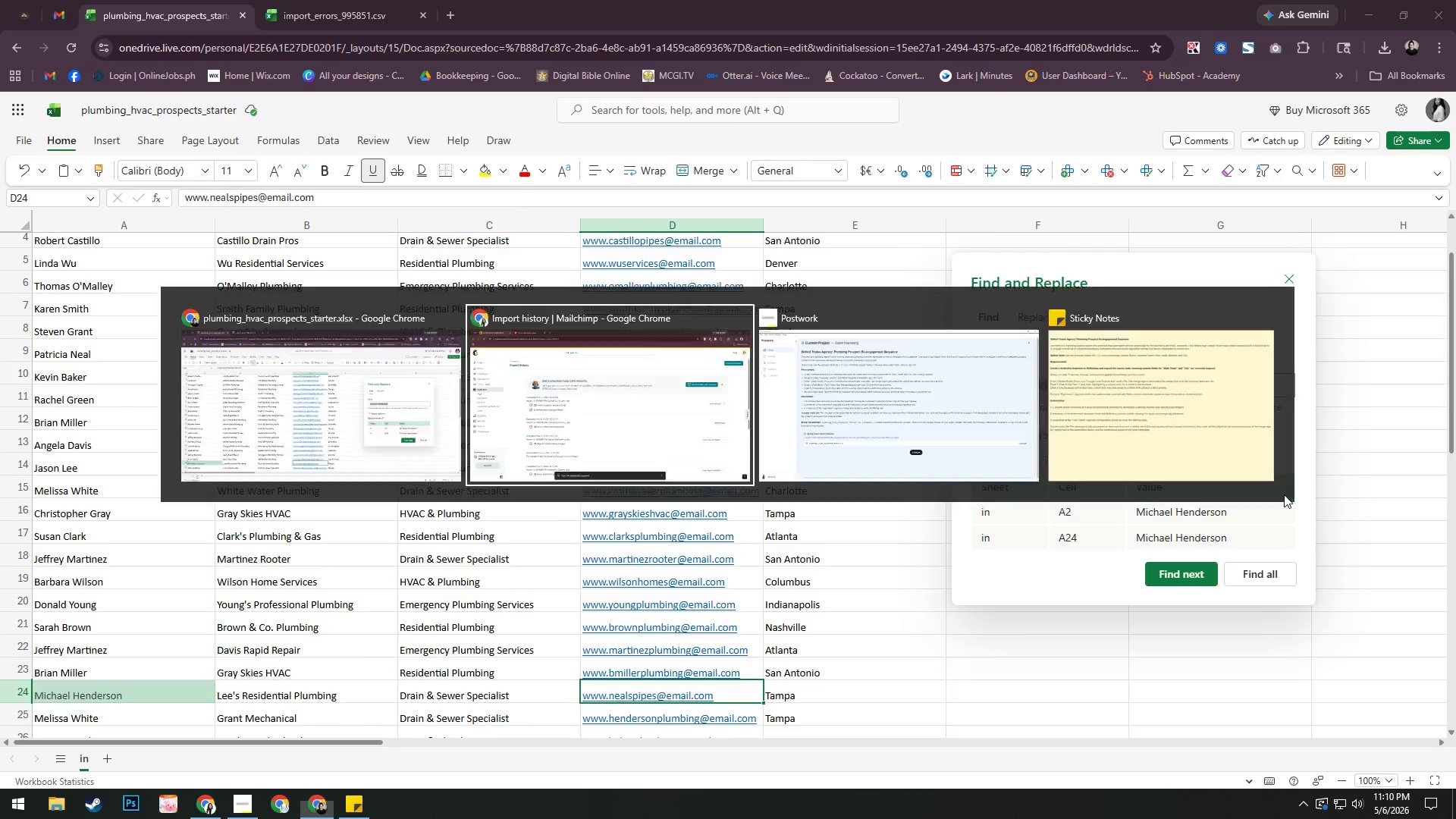 
key(Alt+Tab)
 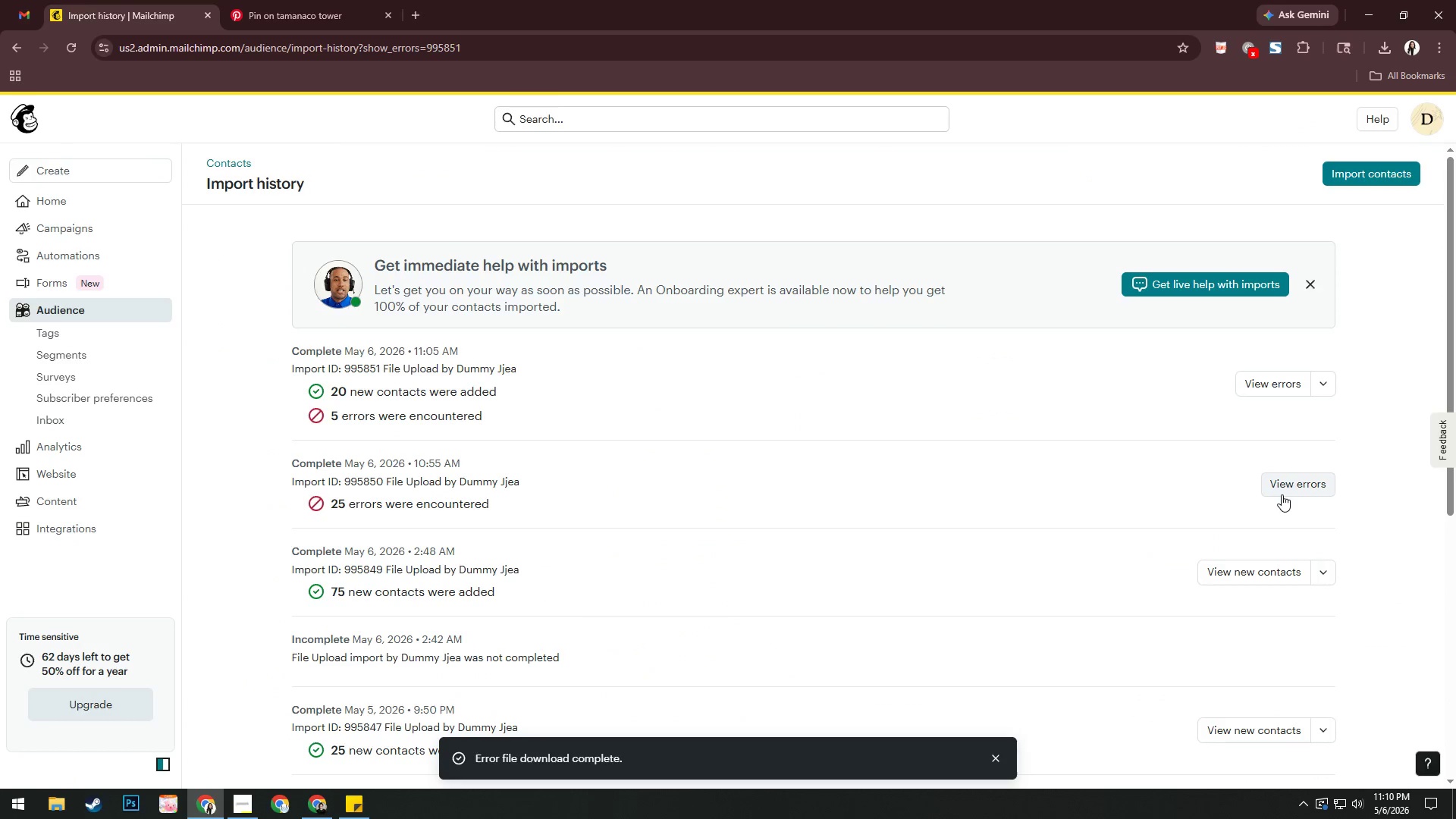 
key(Alt+AltLeft)
 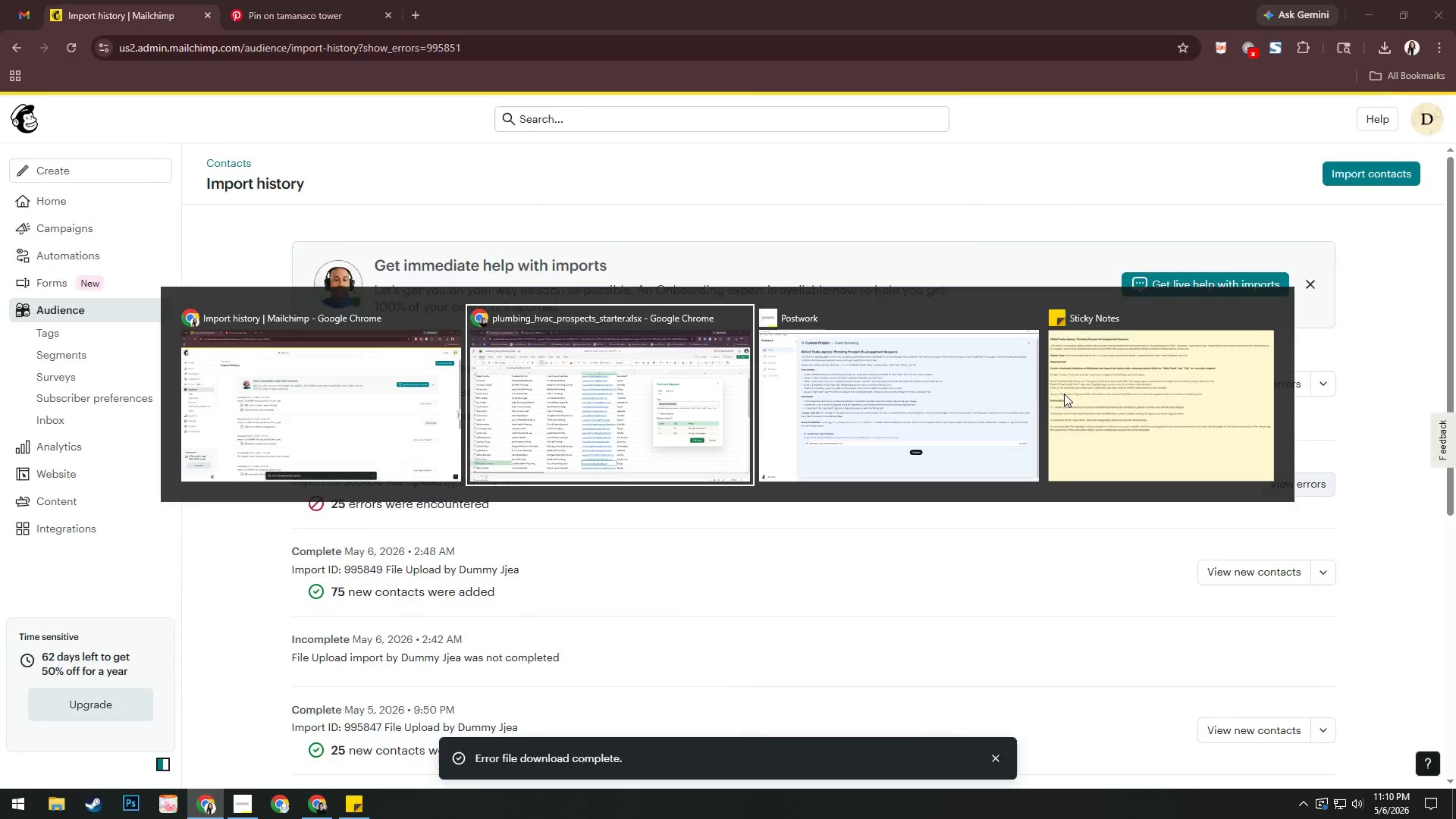 
key(Alt+Tab)
 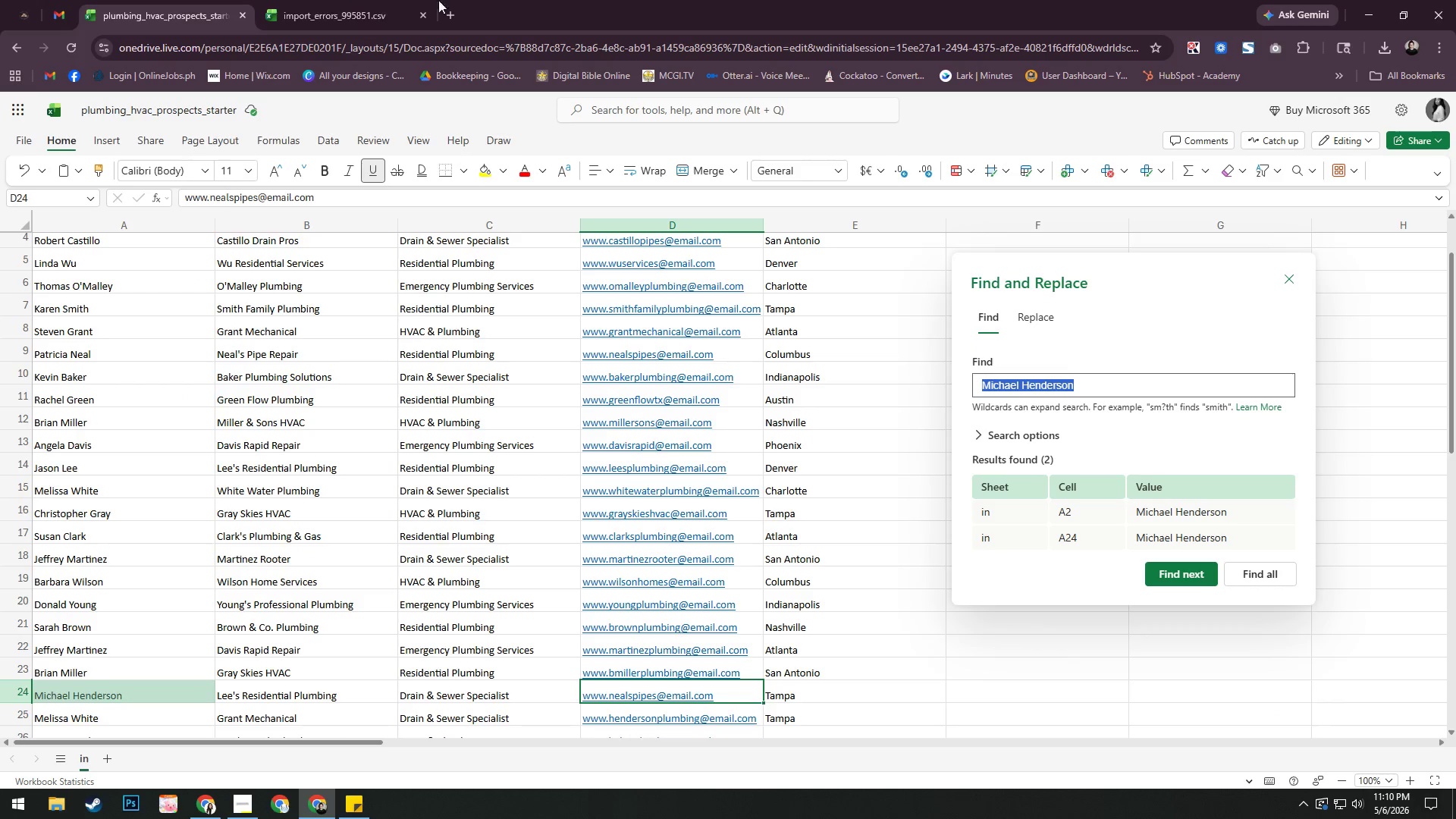 
left_click([369, 0])
 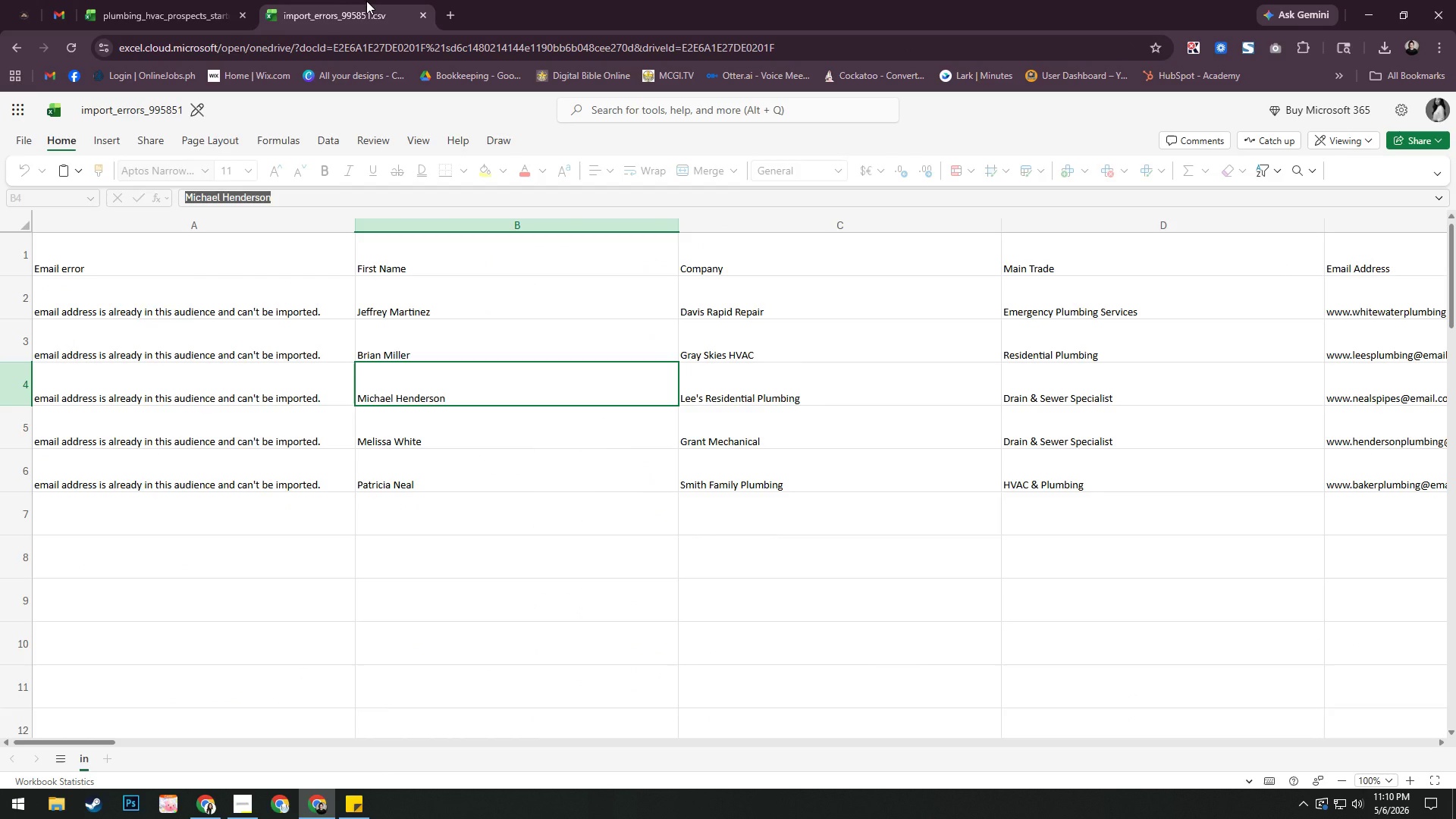 
wait(6.28)
 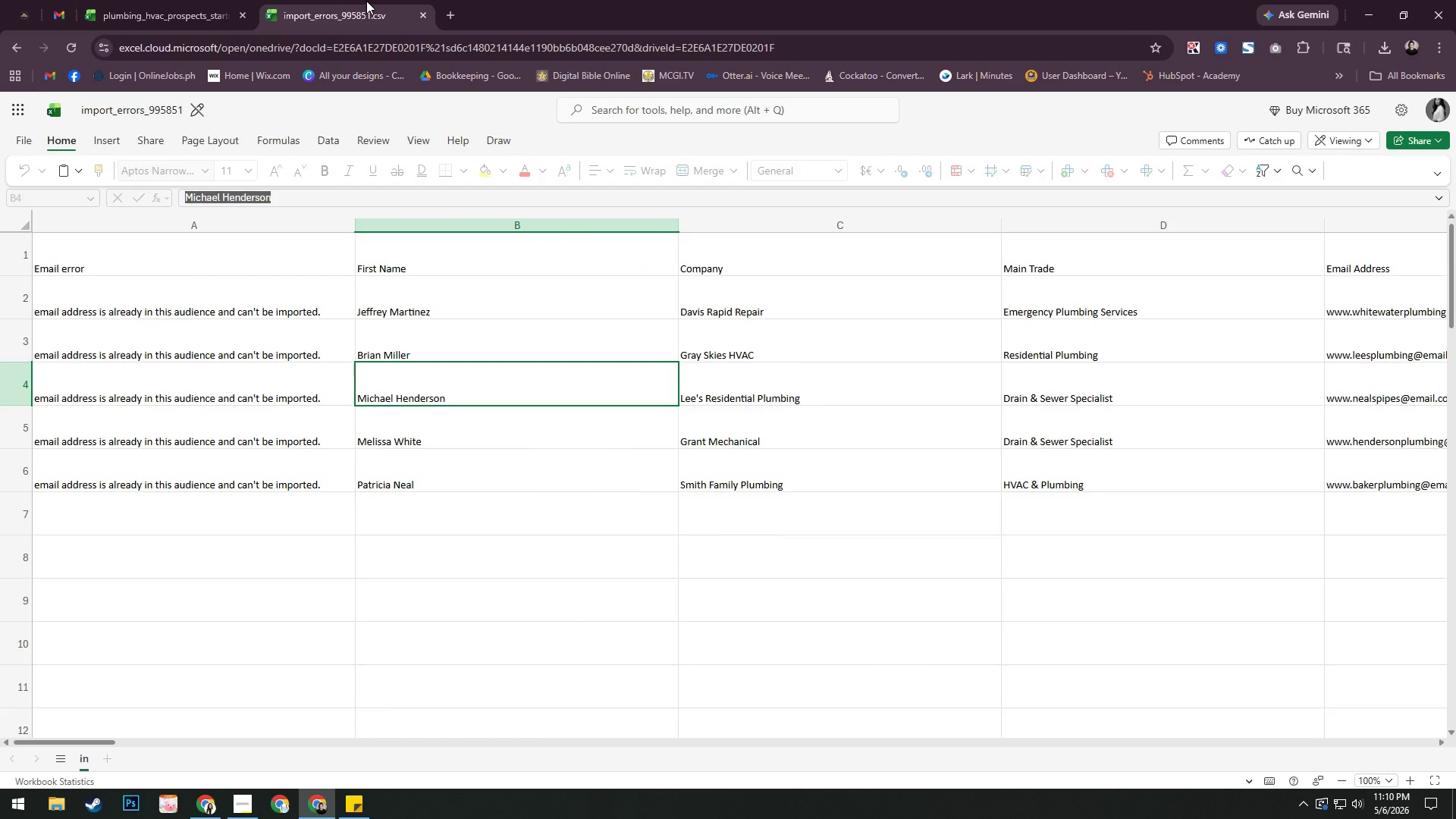 
key(Alt+AltLeft)
 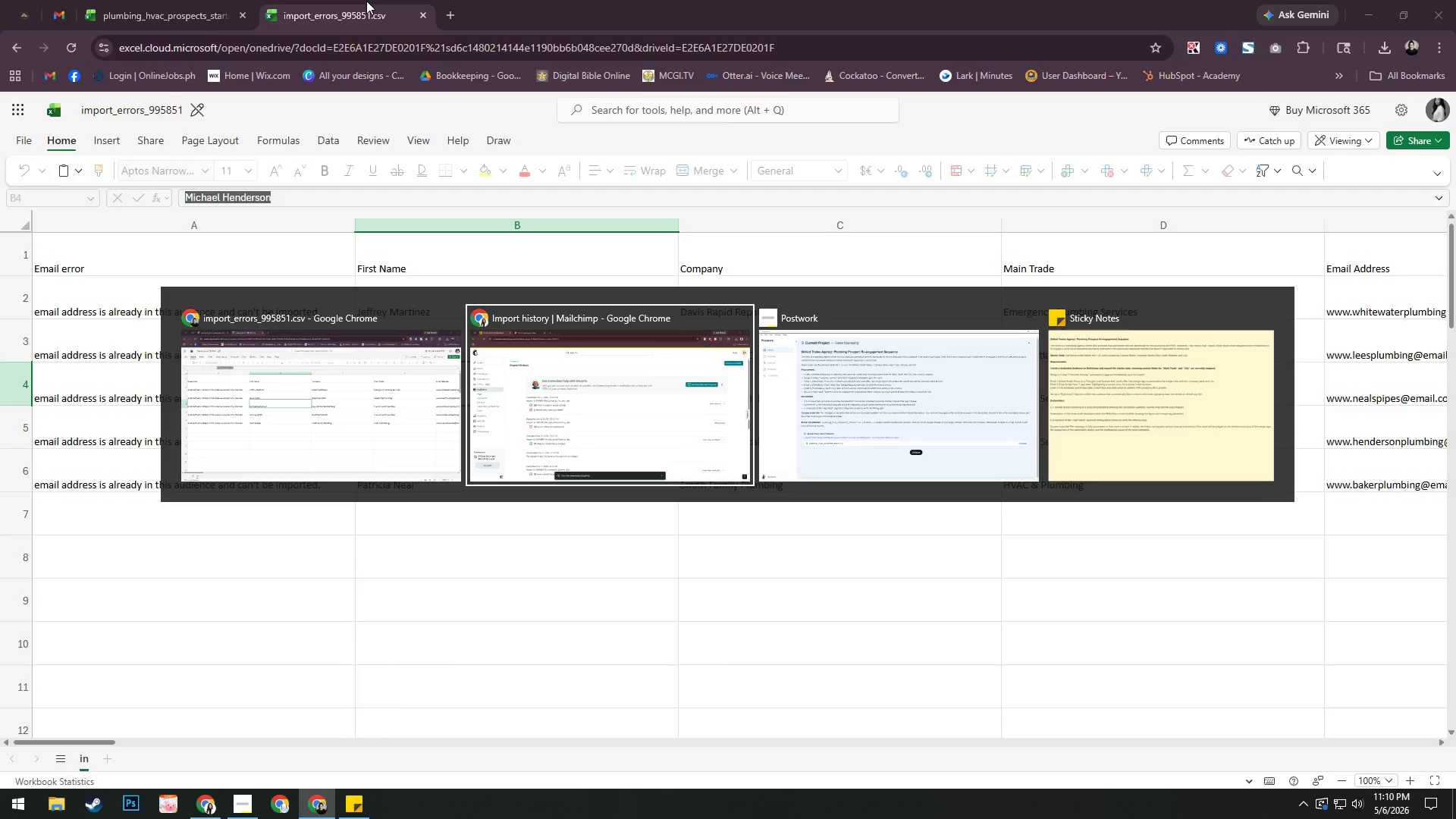 
key(Alt+Tab)
 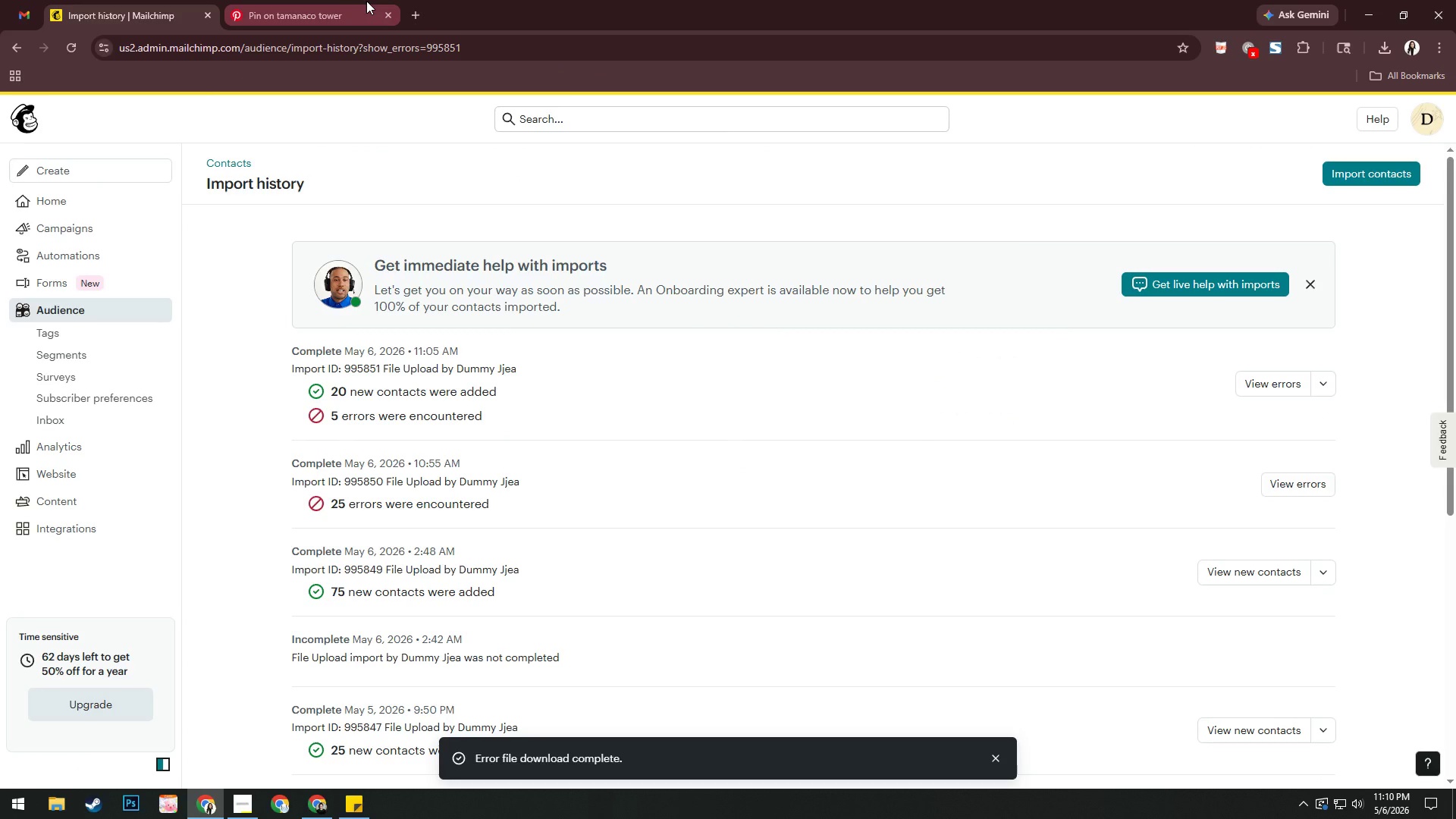 
key(Alt+AltLeft)
 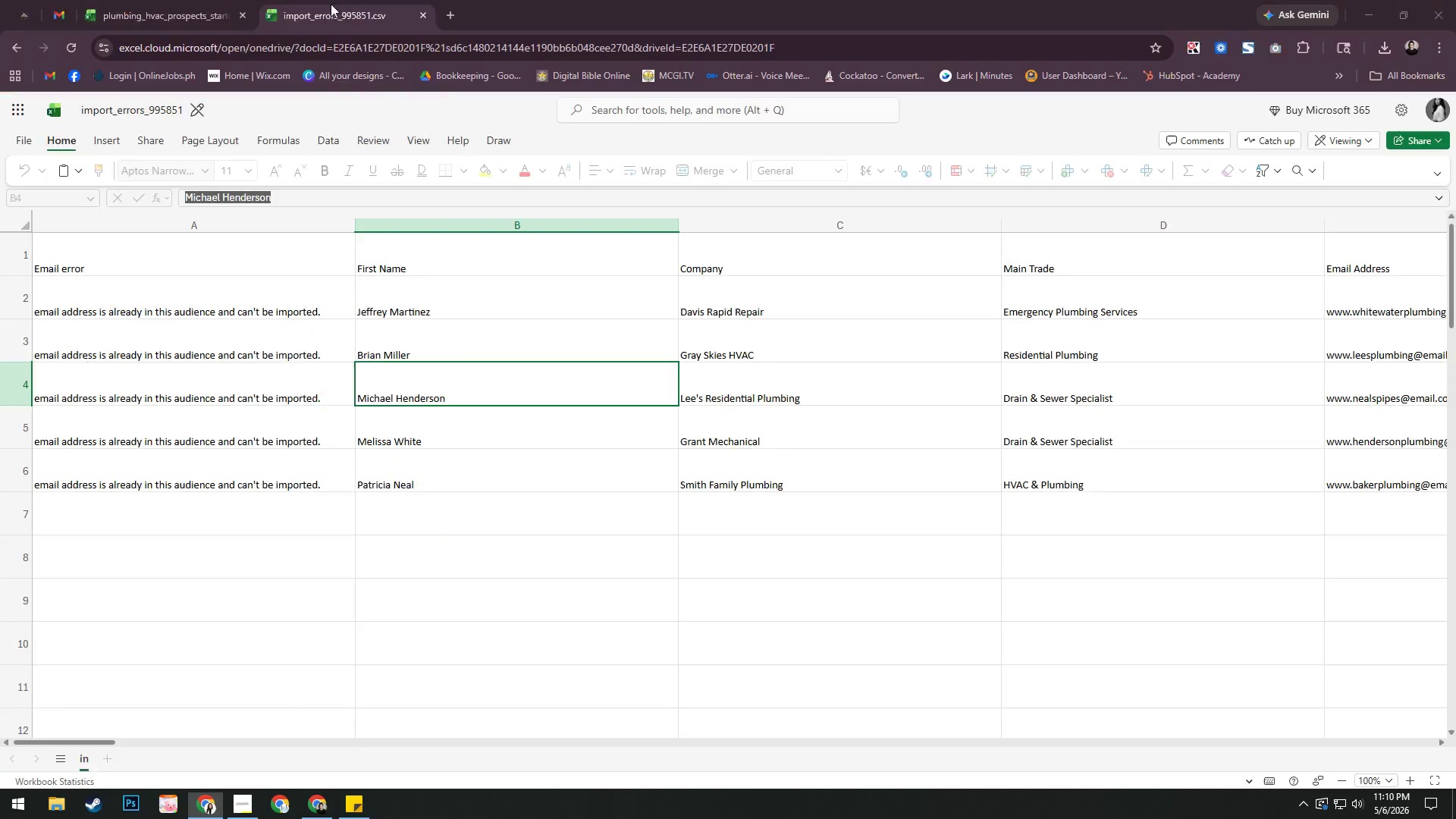 
key(Alt+Tab)
 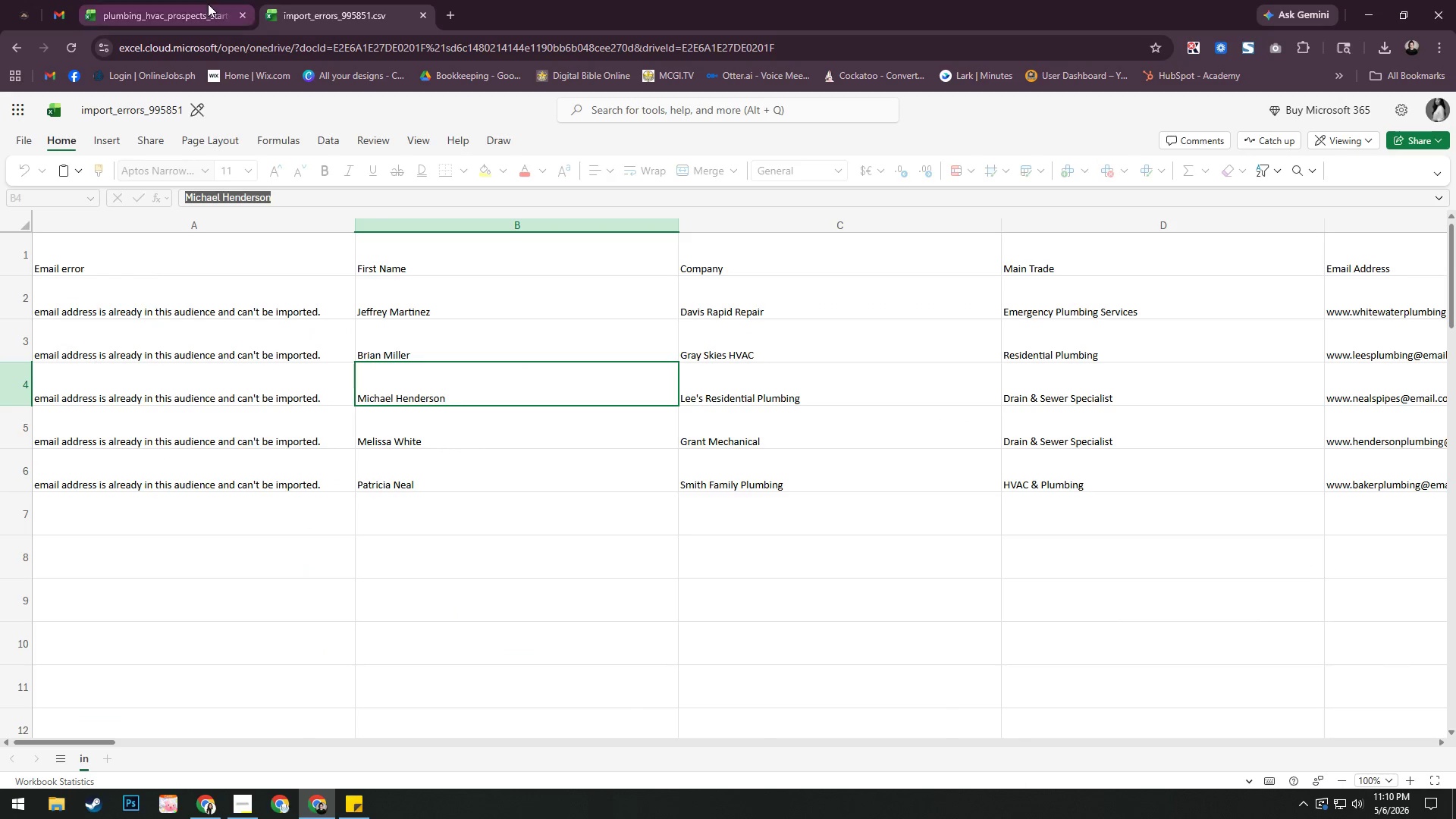 
left_click([208, 4])
 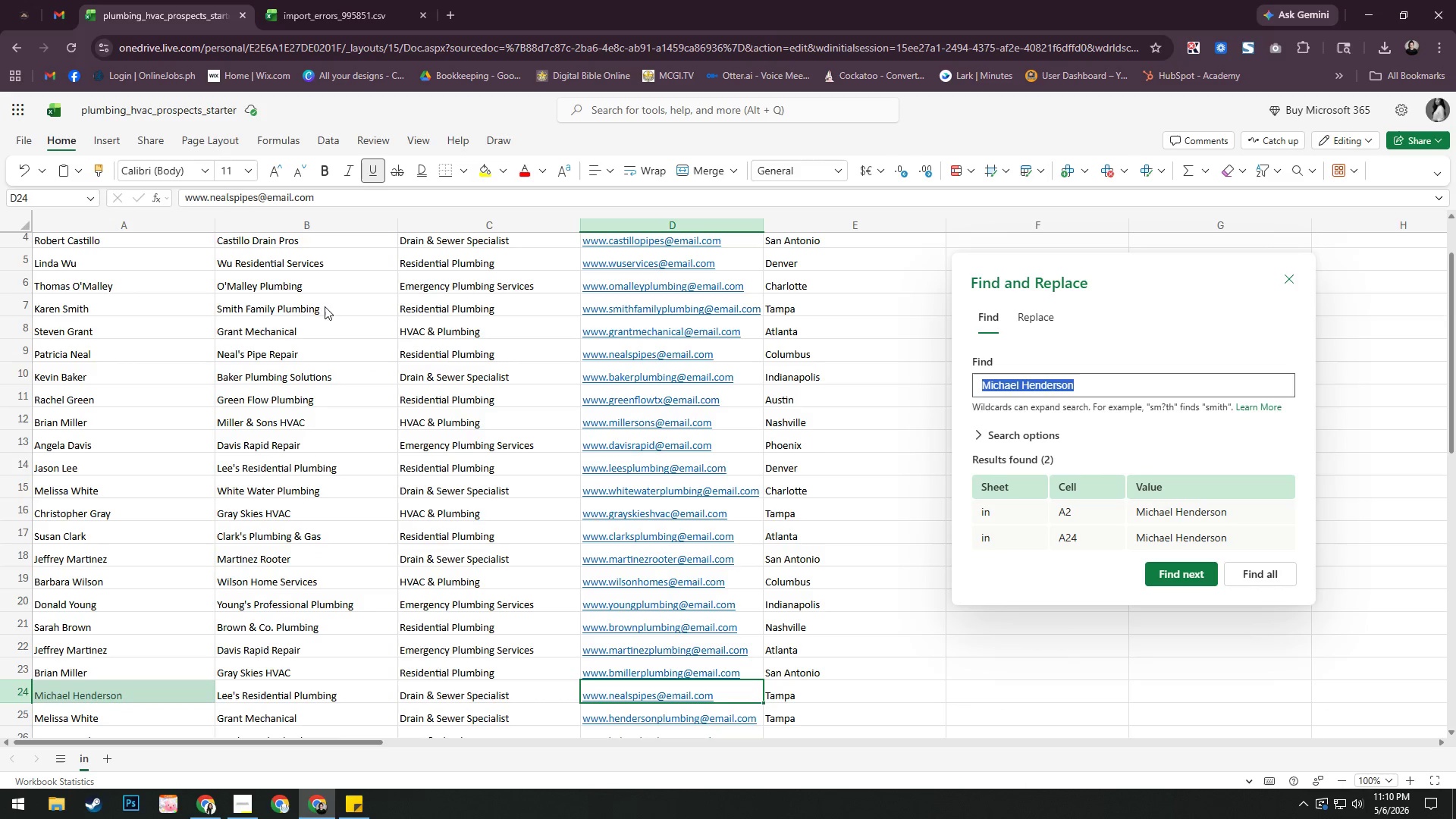 
scroll: coordinate [394, 468], scroll_direction: down, amount: 8.0
 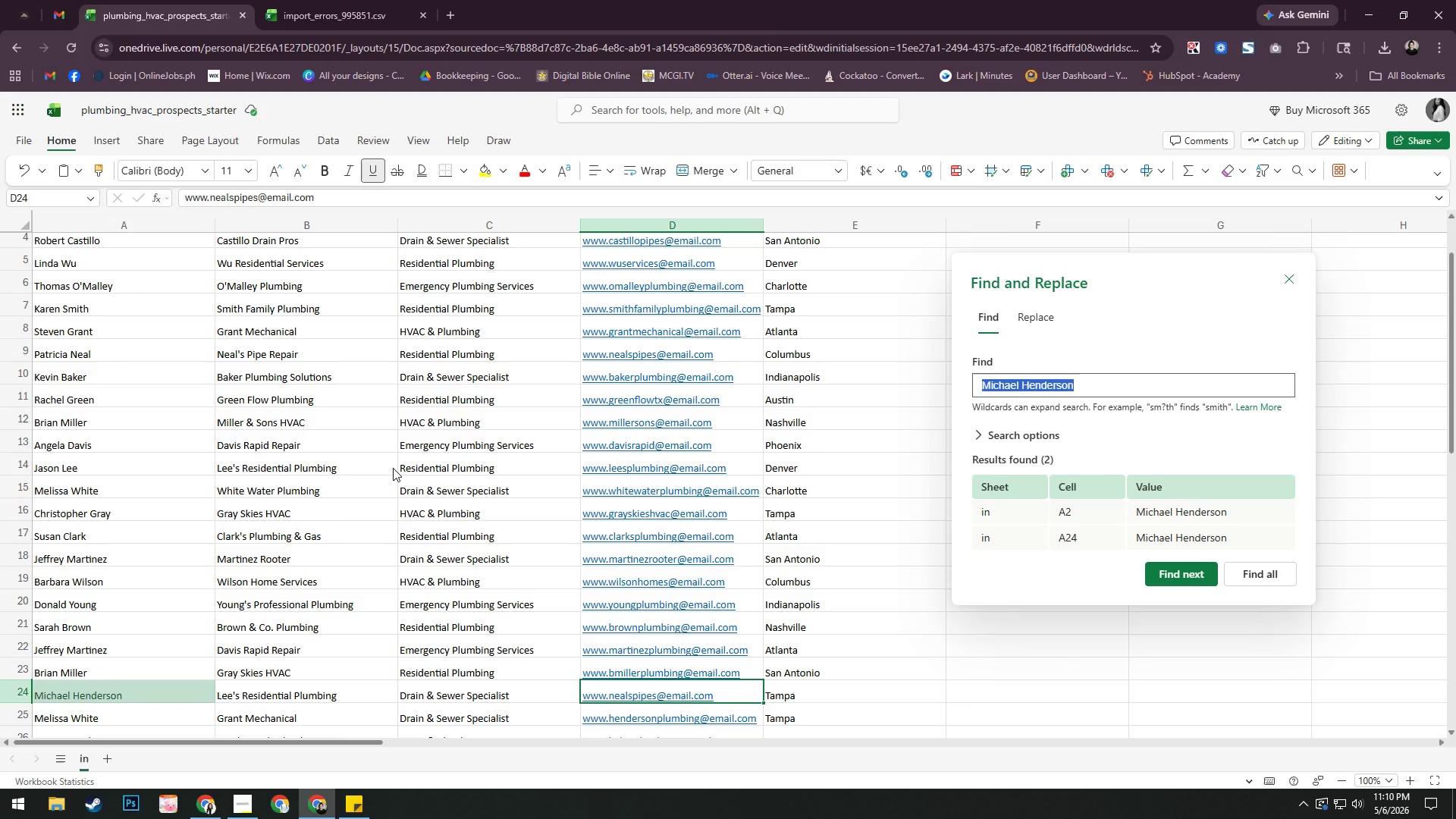 
scroll: coordinate [393, 468], scroll_direction: up, amount: 3.0
 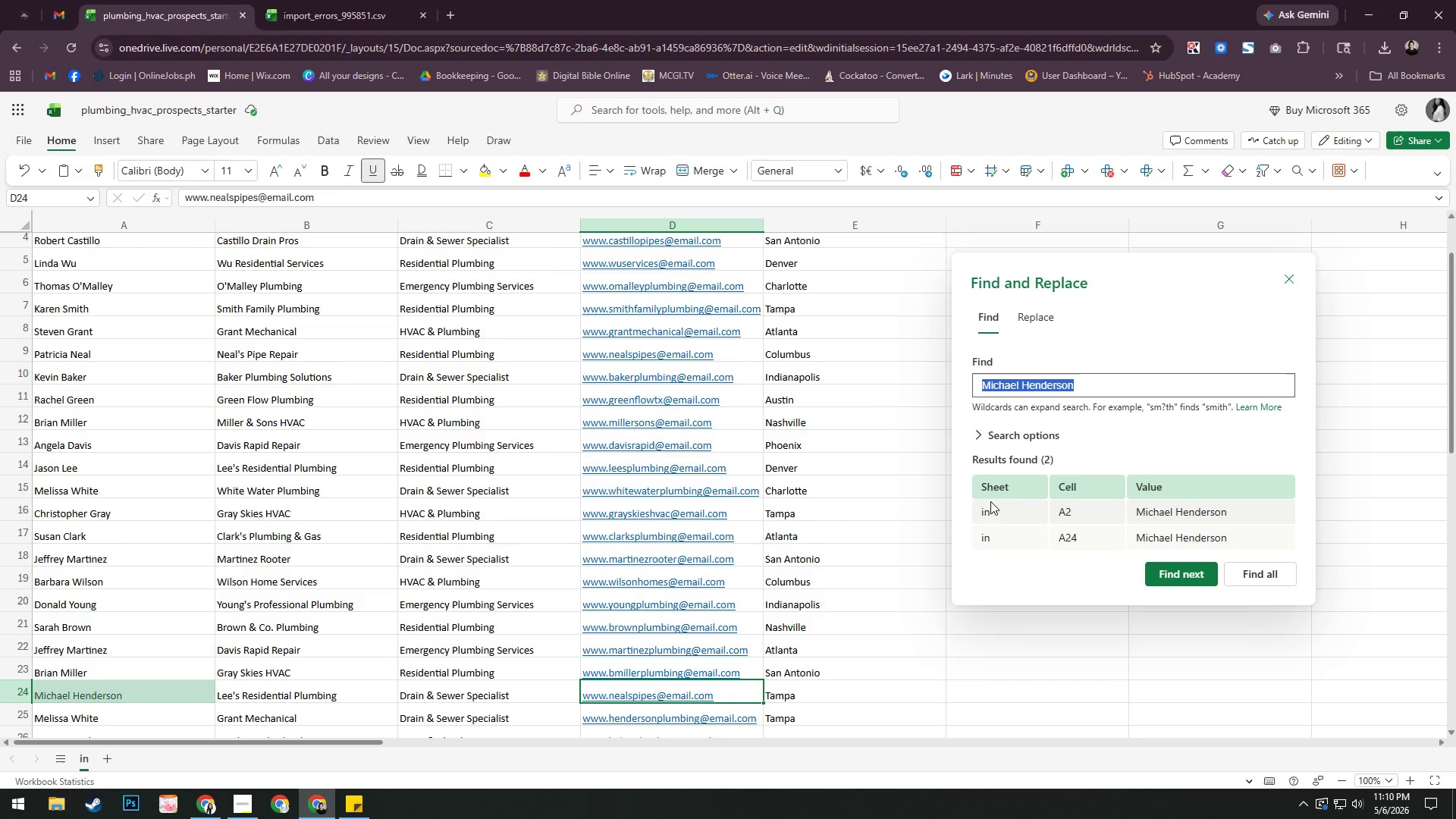 
left_click([993, 500])
 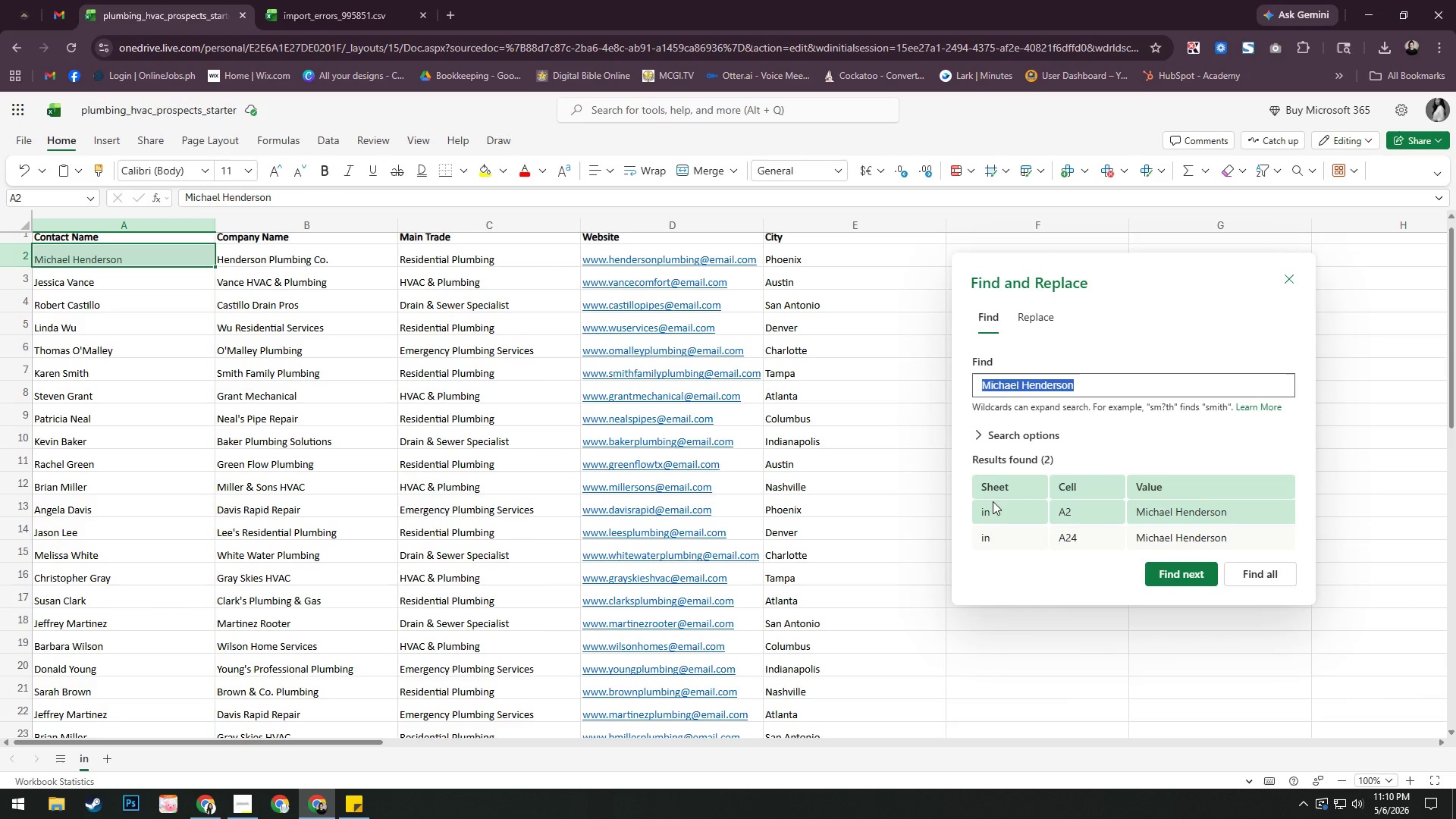 
left_click([1025, 540])
 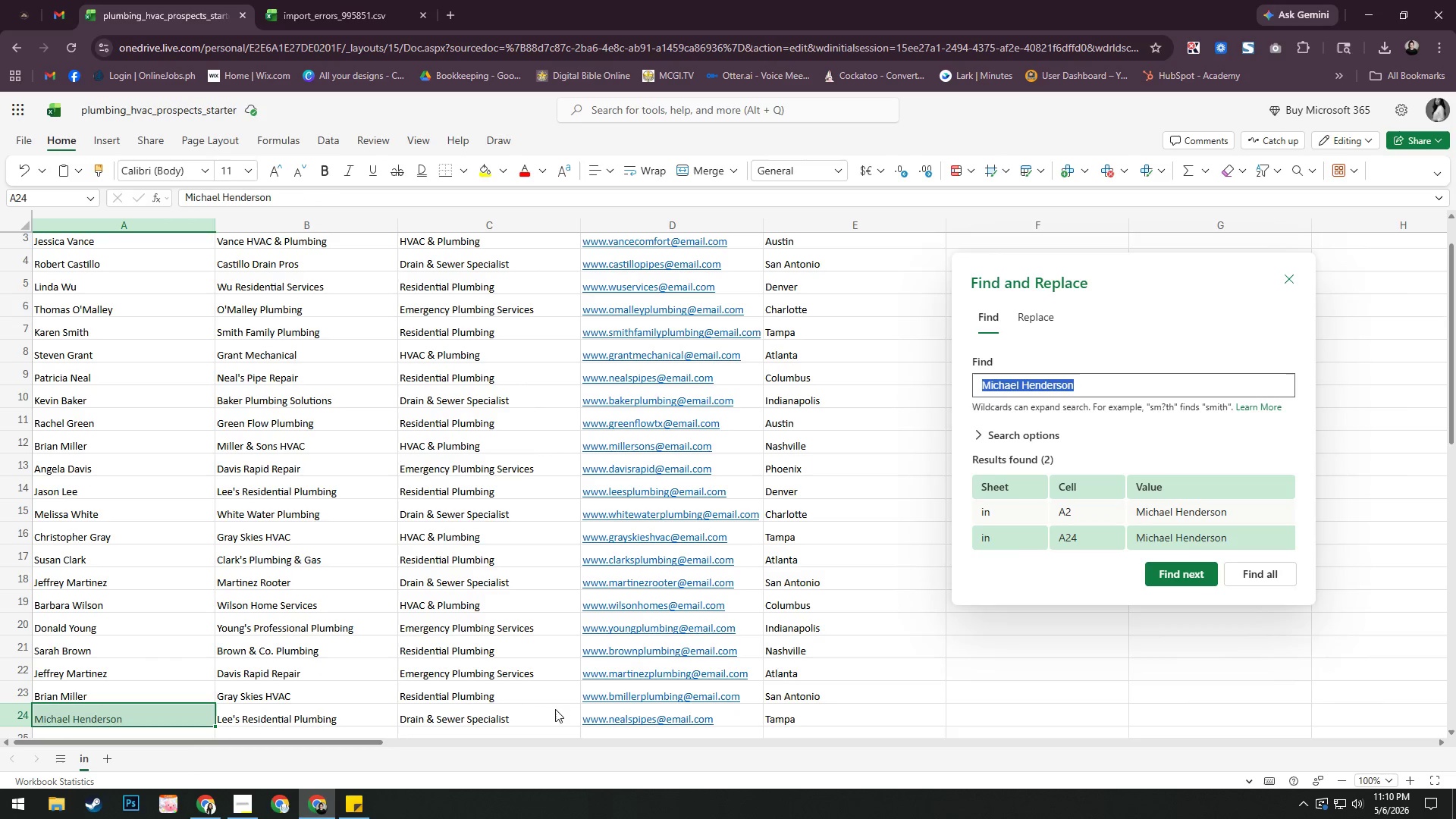 
left_click([607, 716])
 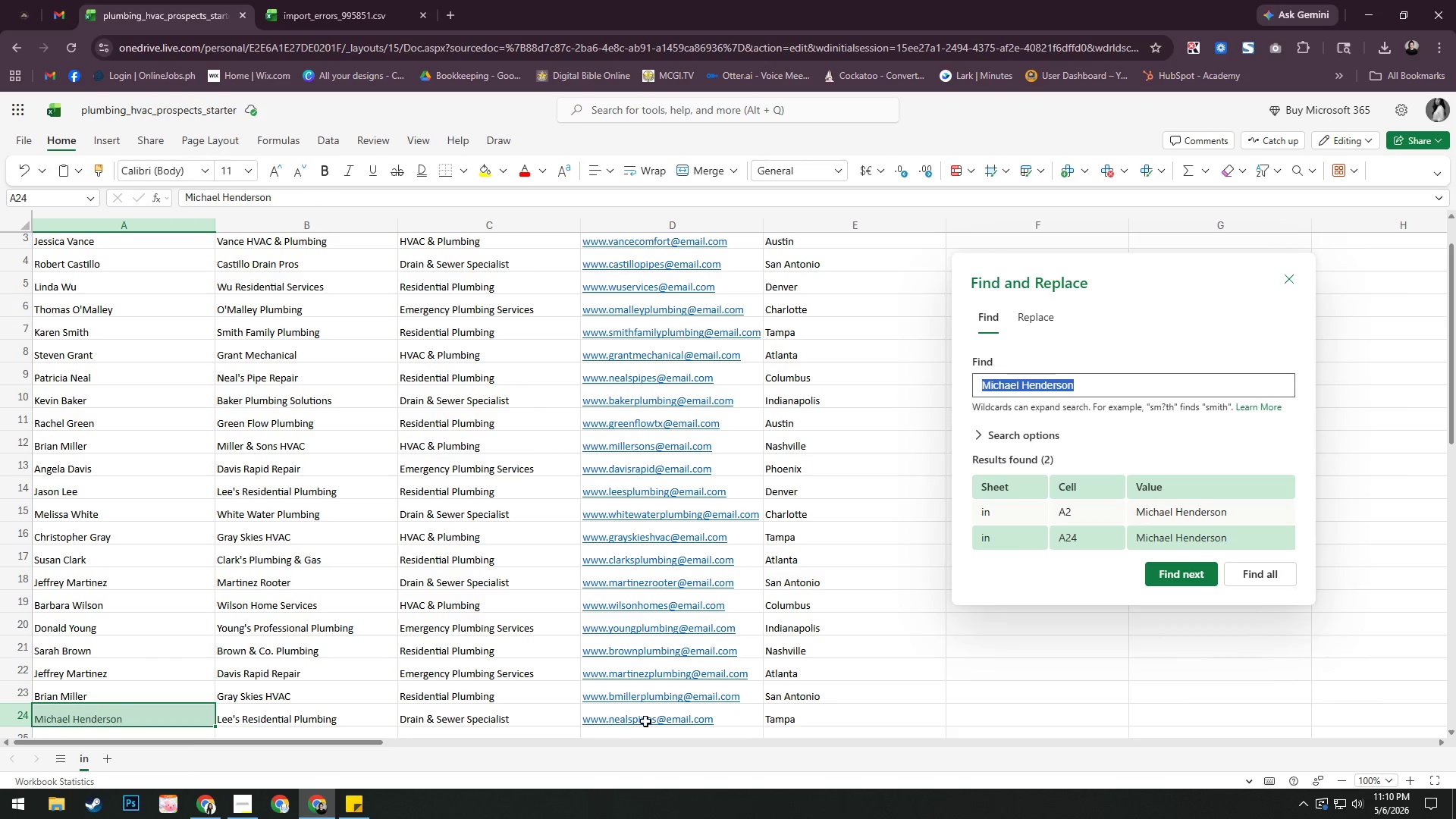 
left_click([647, 722])
 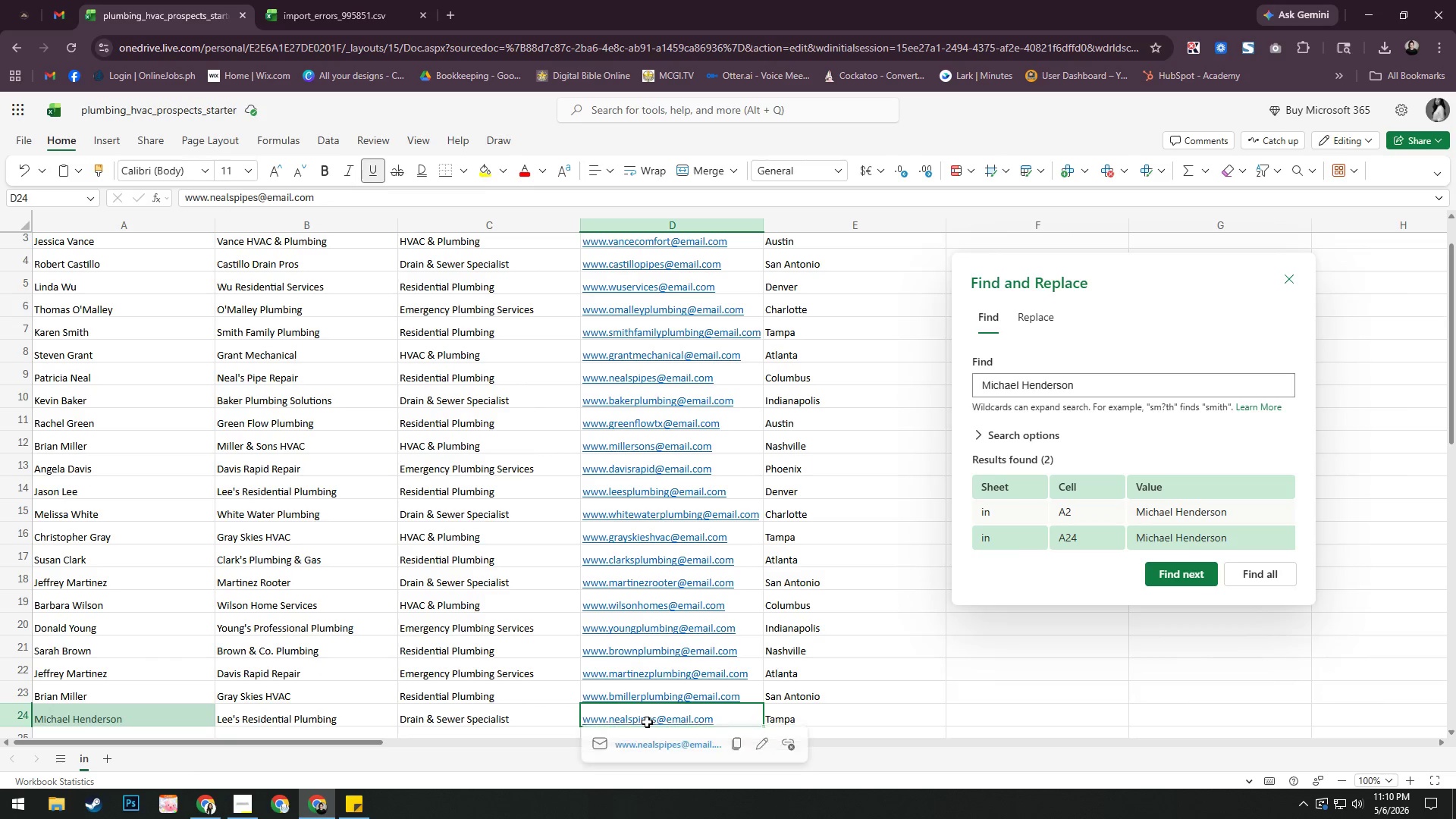 
mouse_move([650, 664])
 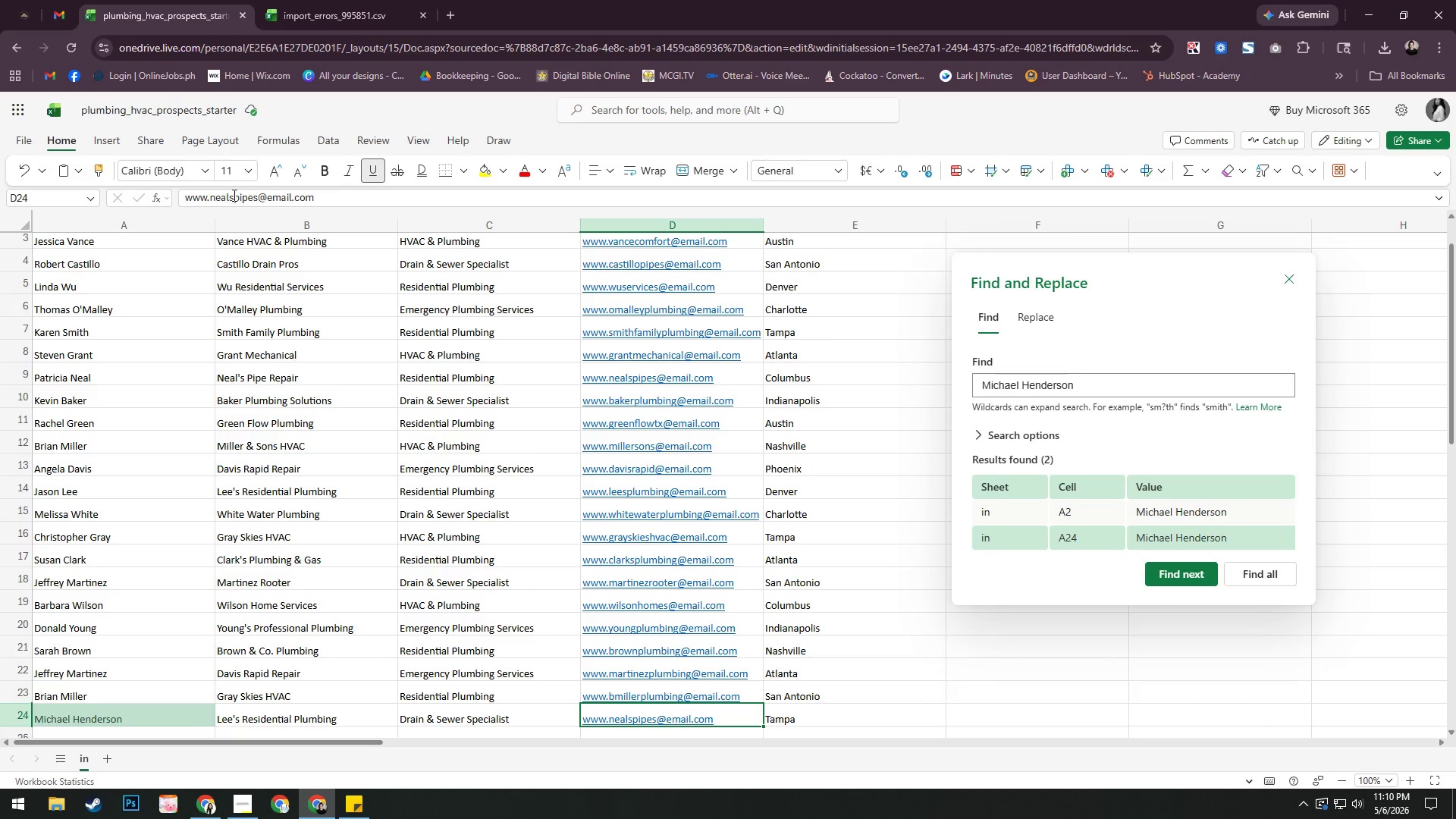 
left_click([234, 195])
 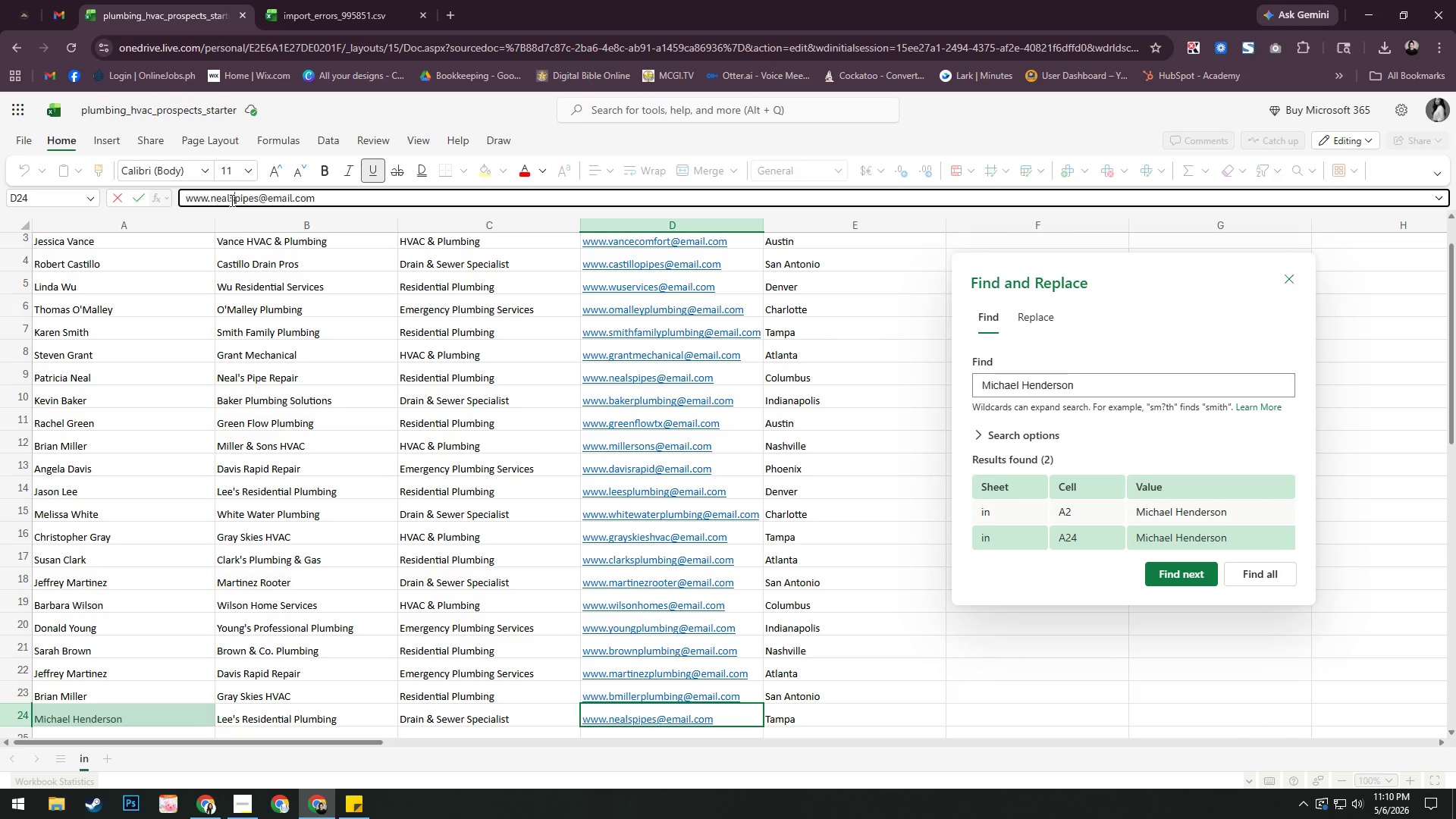 
key(Backspace)
key(Backspace)
key(Backspace)
key(Backspace)
key(Backspace)
type(hende)
 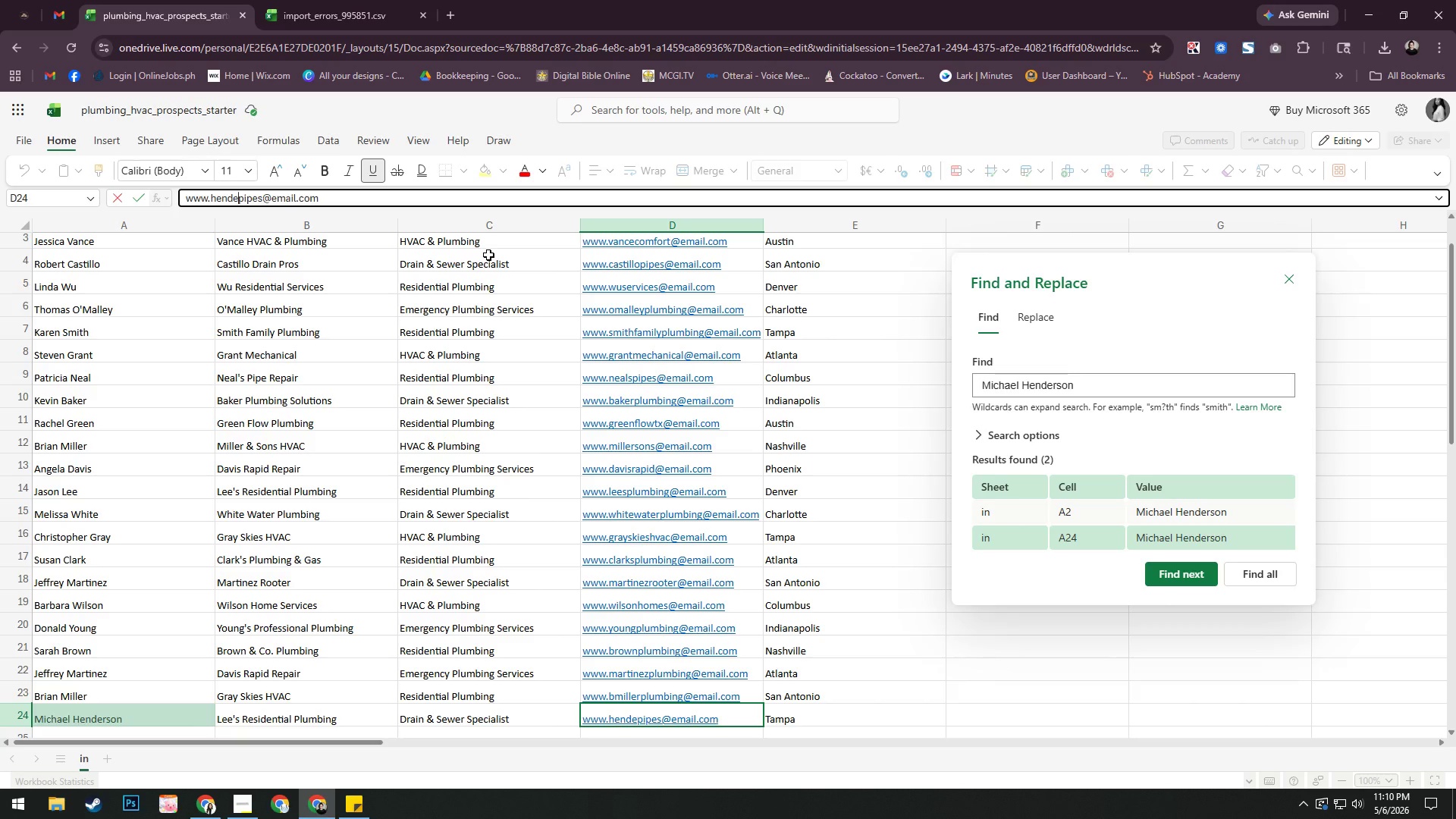 
type(rsons)
 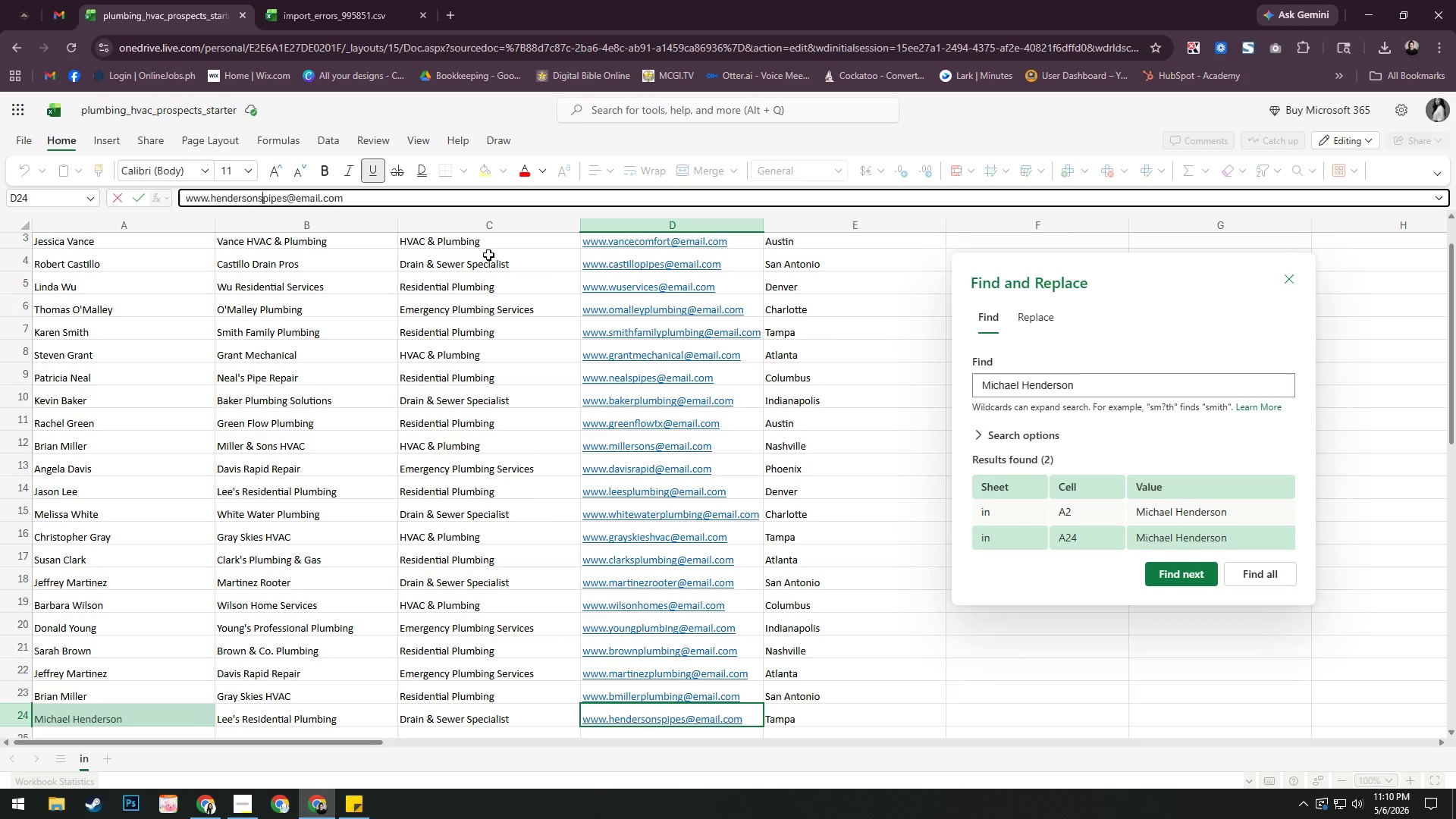 
key(Alt+AltLeft)
 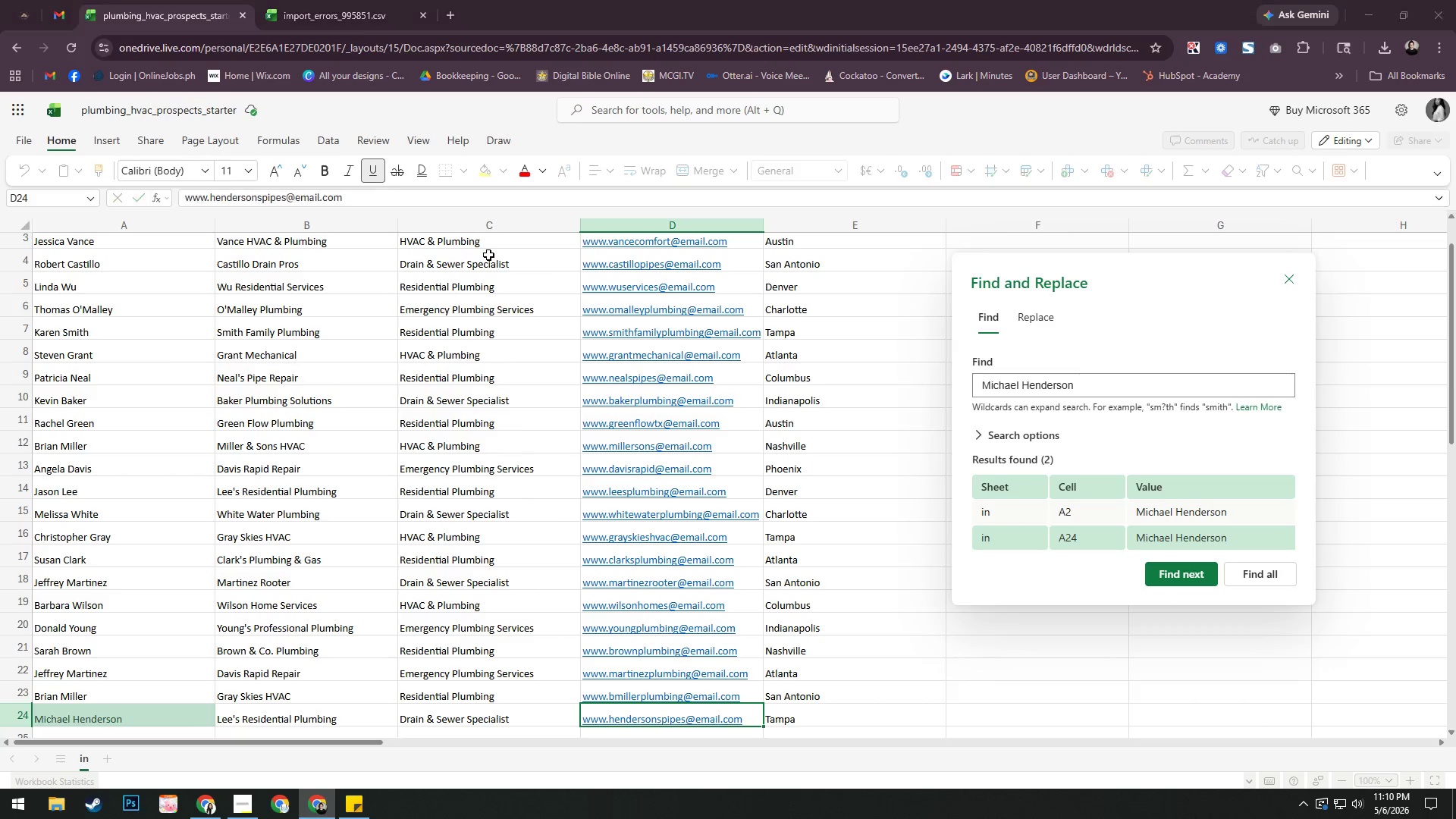 
key(Alt+Tab)
 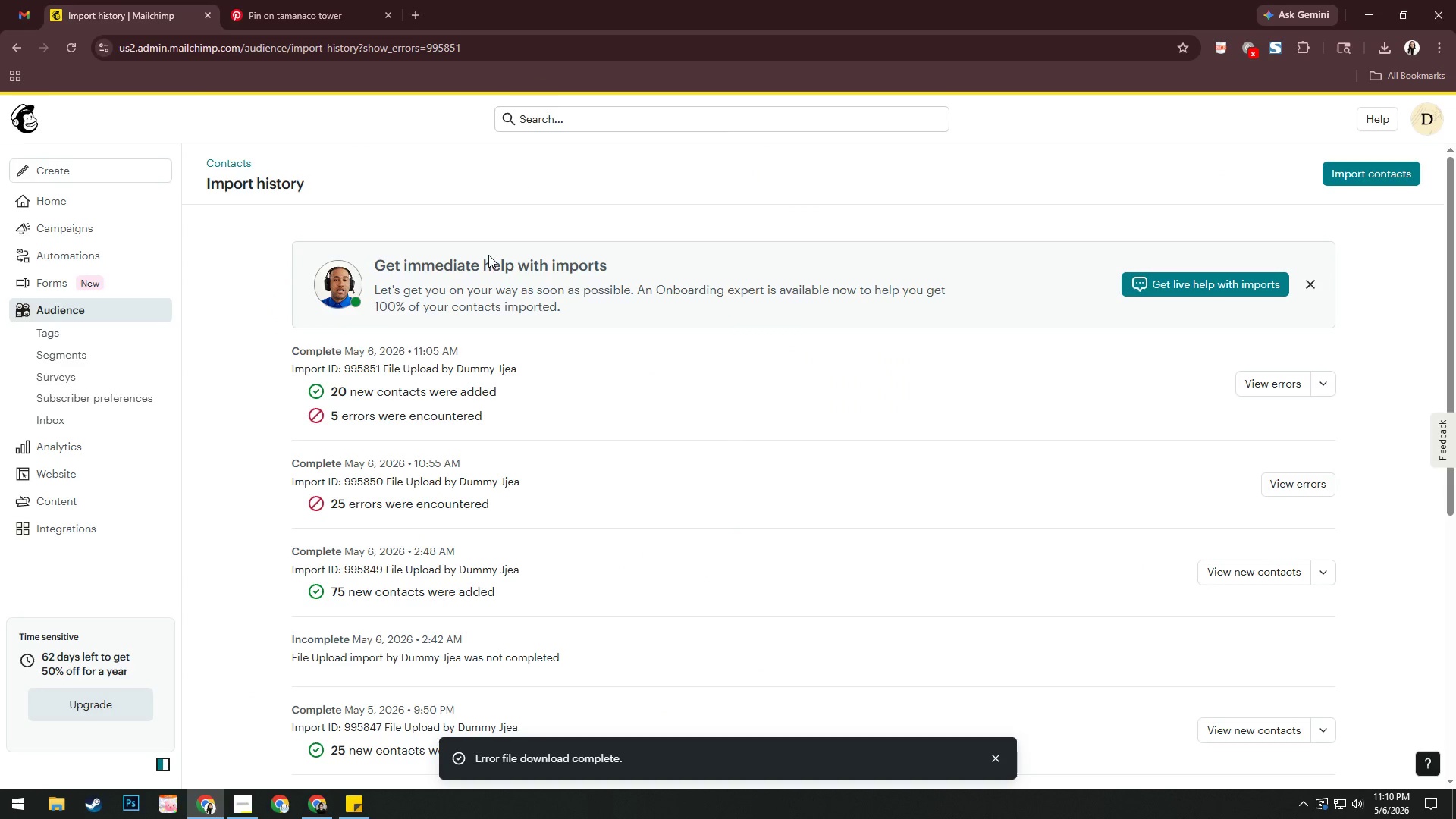 
key(Alt+AltLeft)
 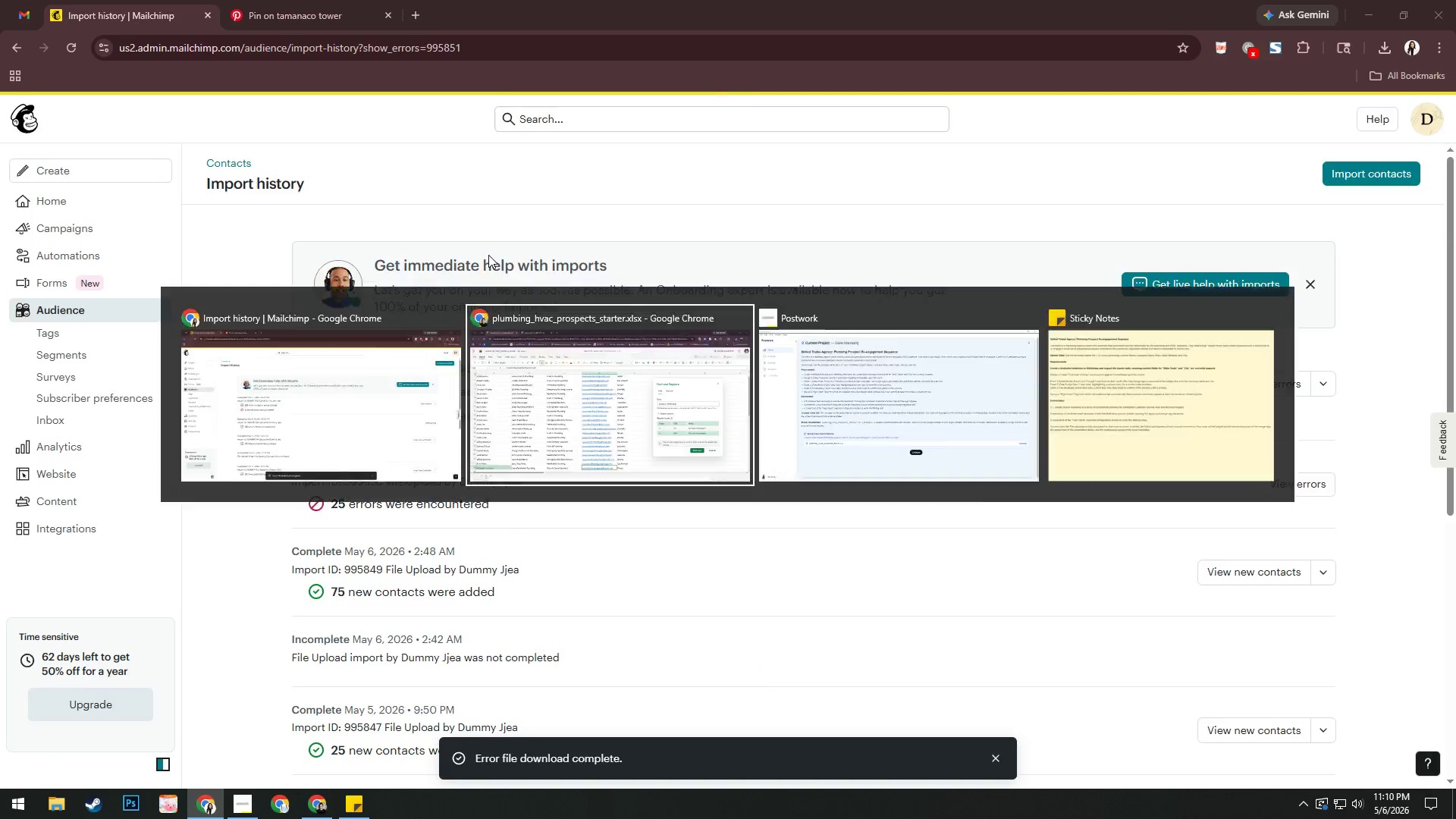 
key(Alt+Tab)
 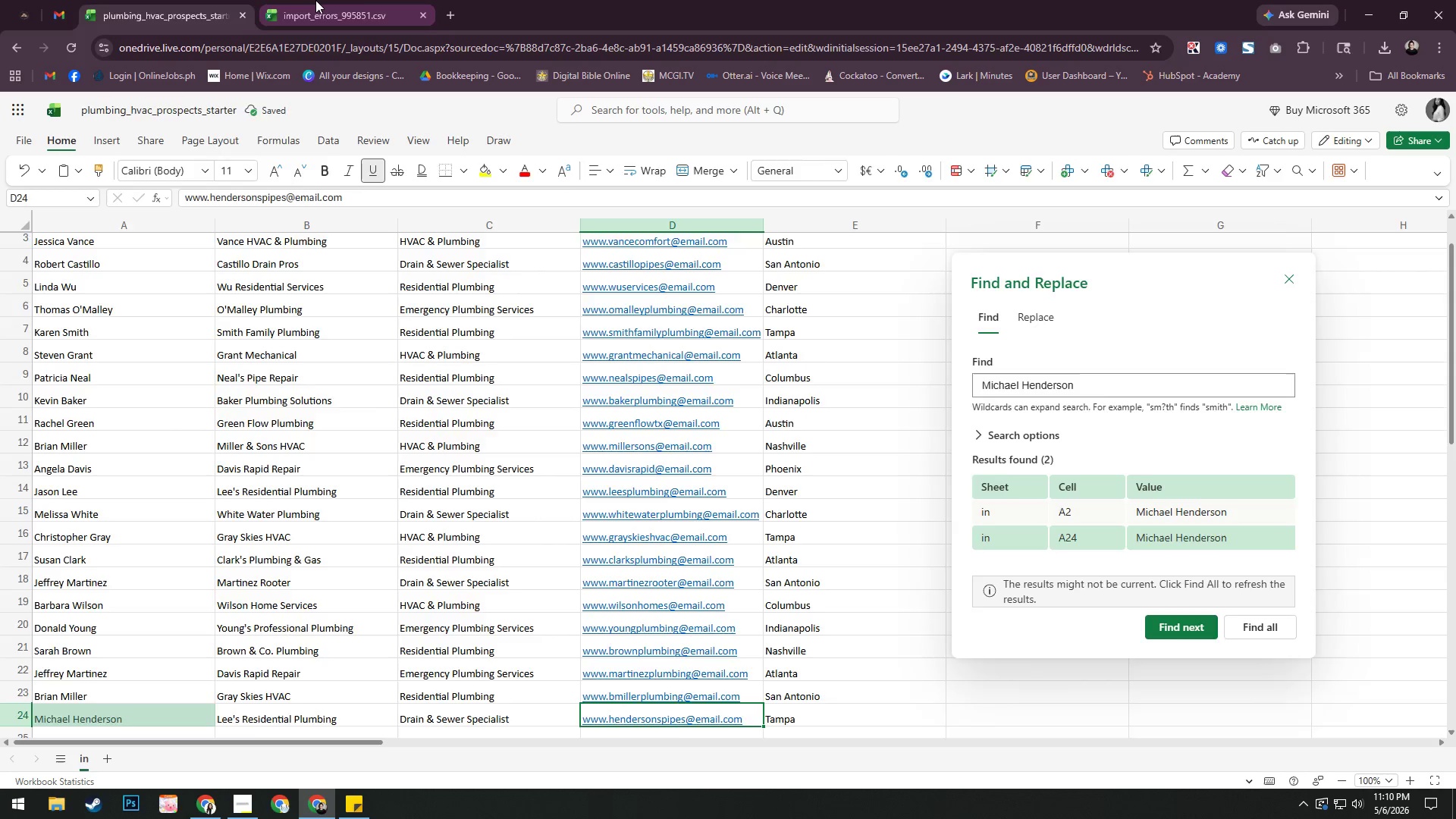 
left_click([315, 0])
 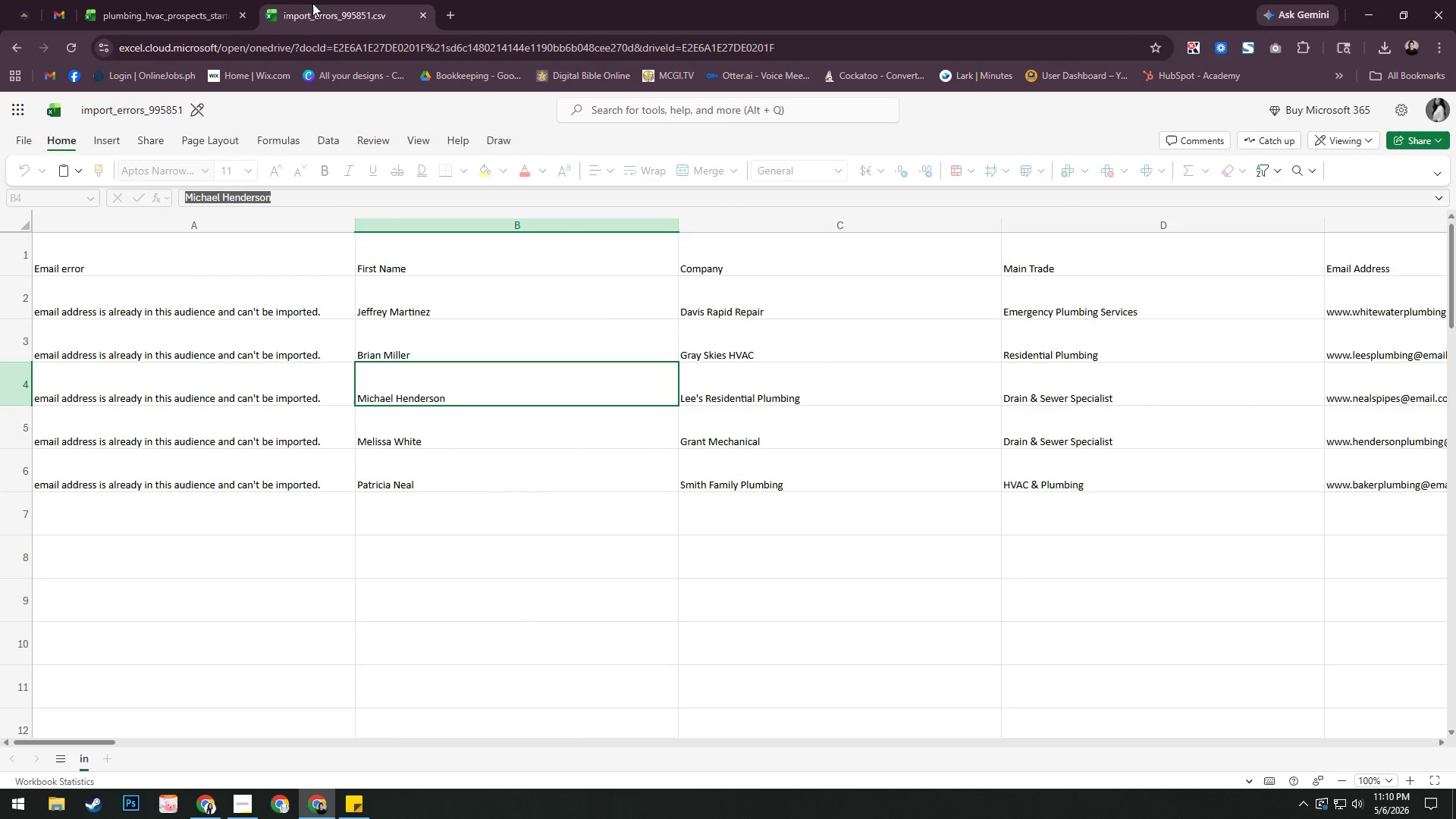 
left_click([136, 0])
 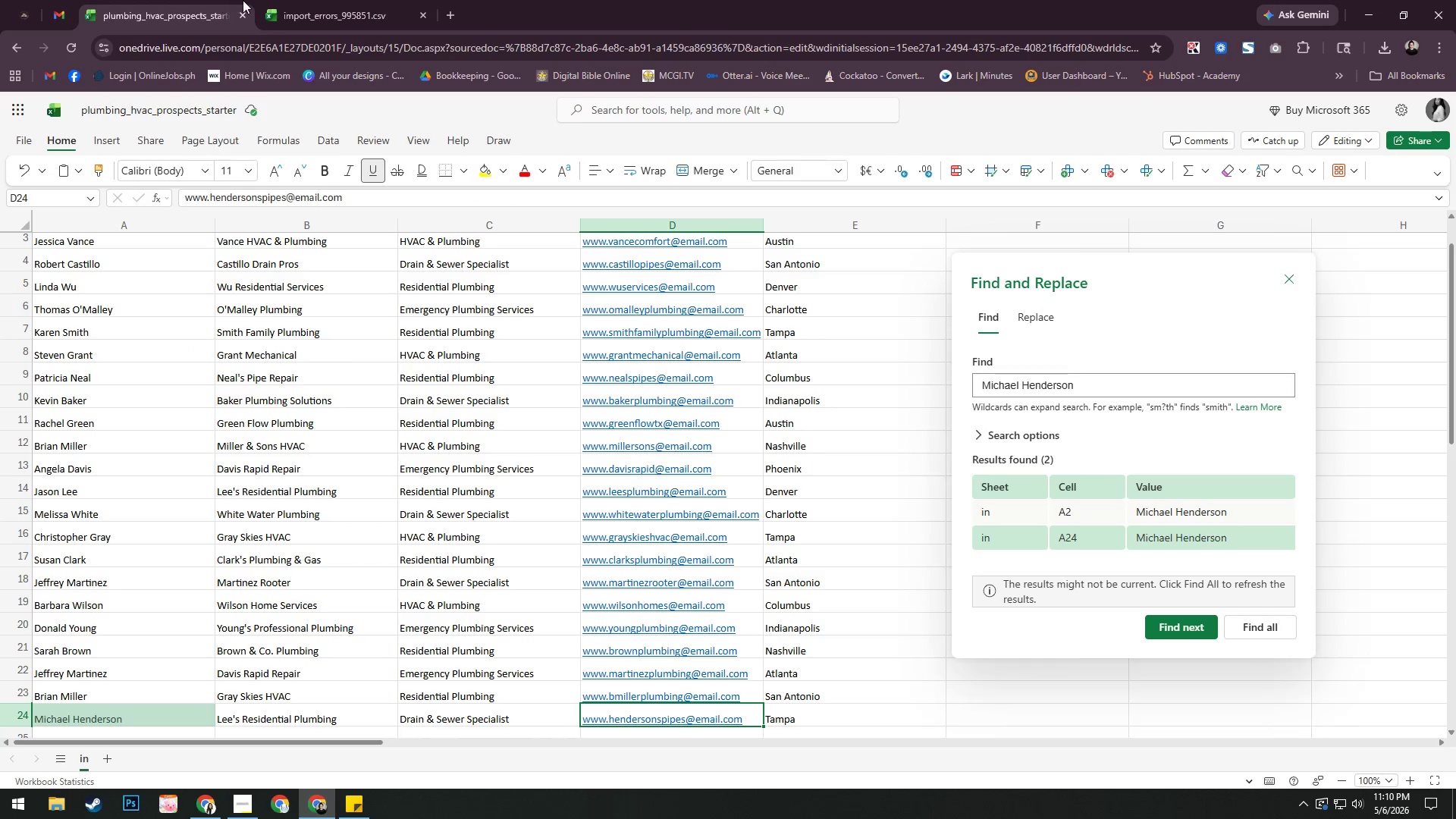 
left_click([309, 0])
 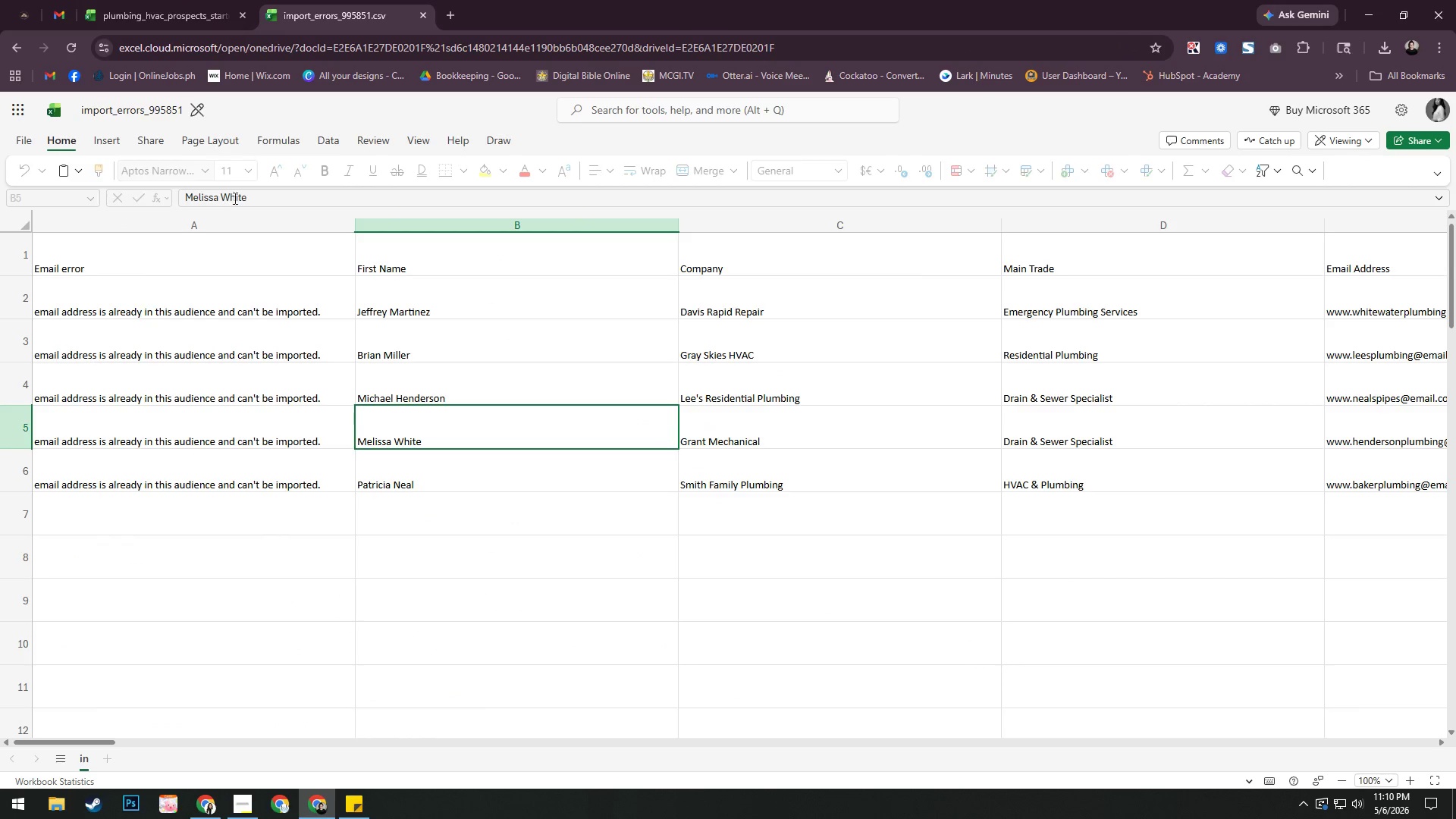 
left_click_drag(start_coordinate=[246, 193], to_coordinate=[186, 192])
 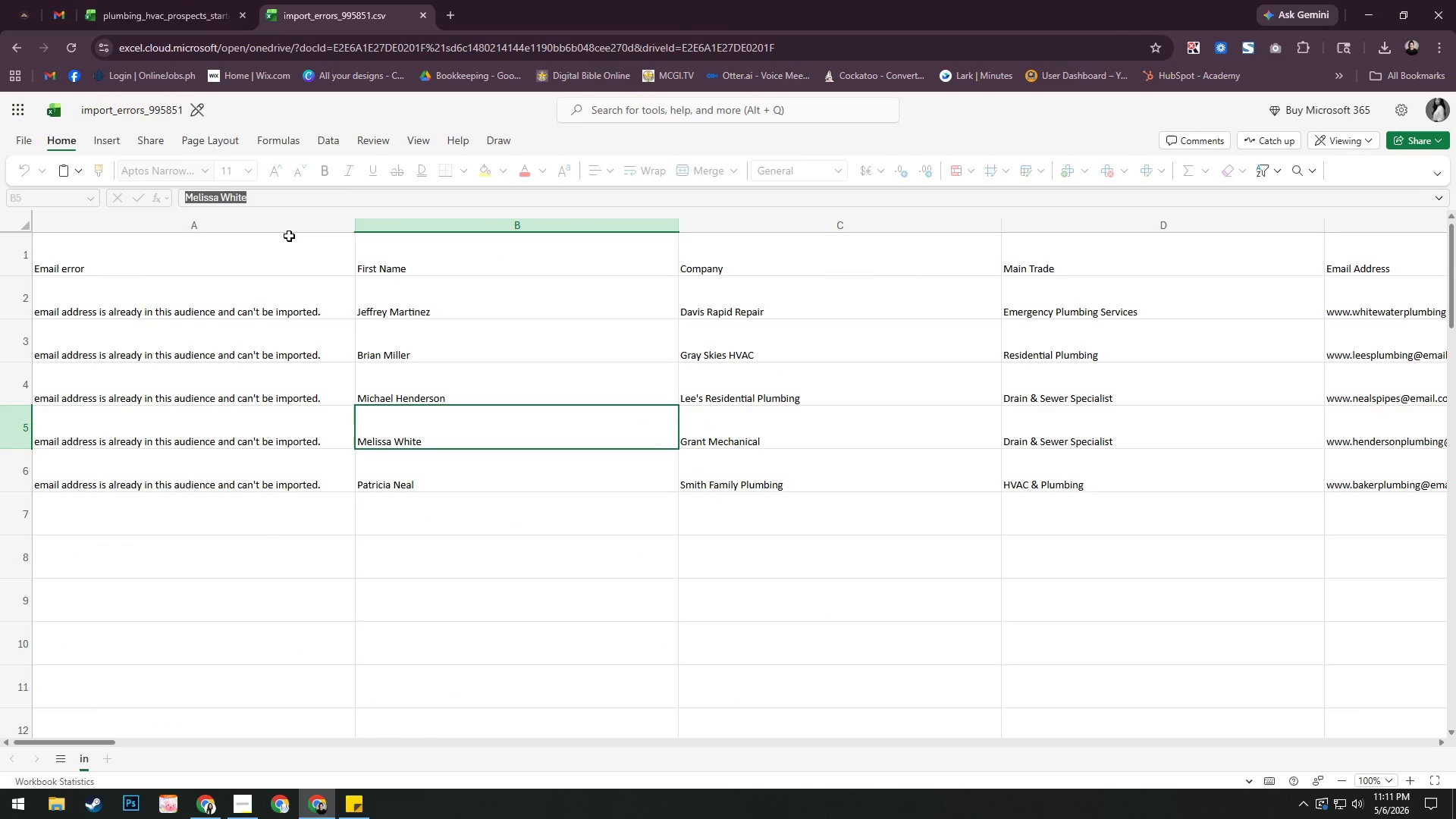 
key(Control+C)
 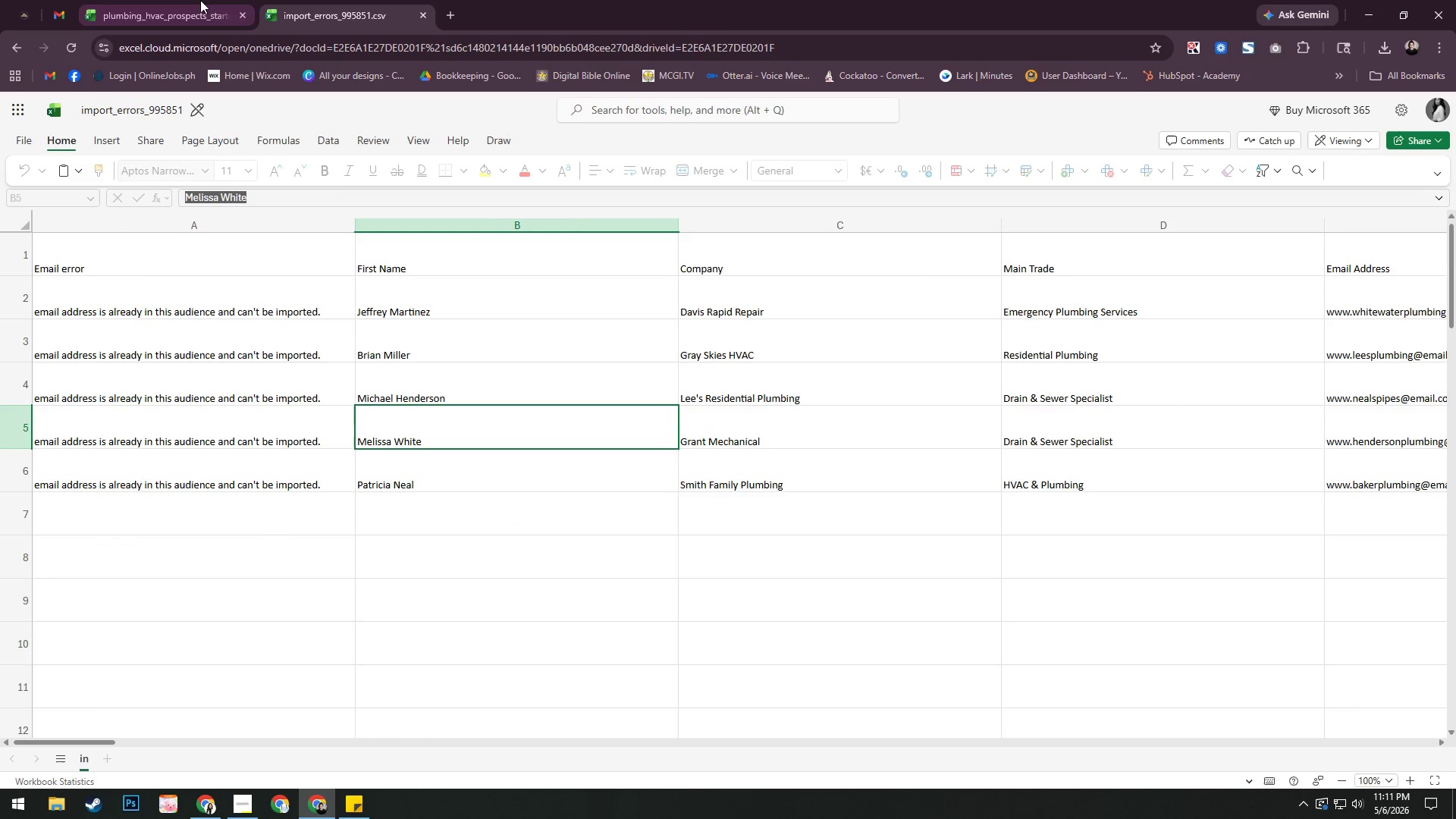 
left_click([200, 0])
 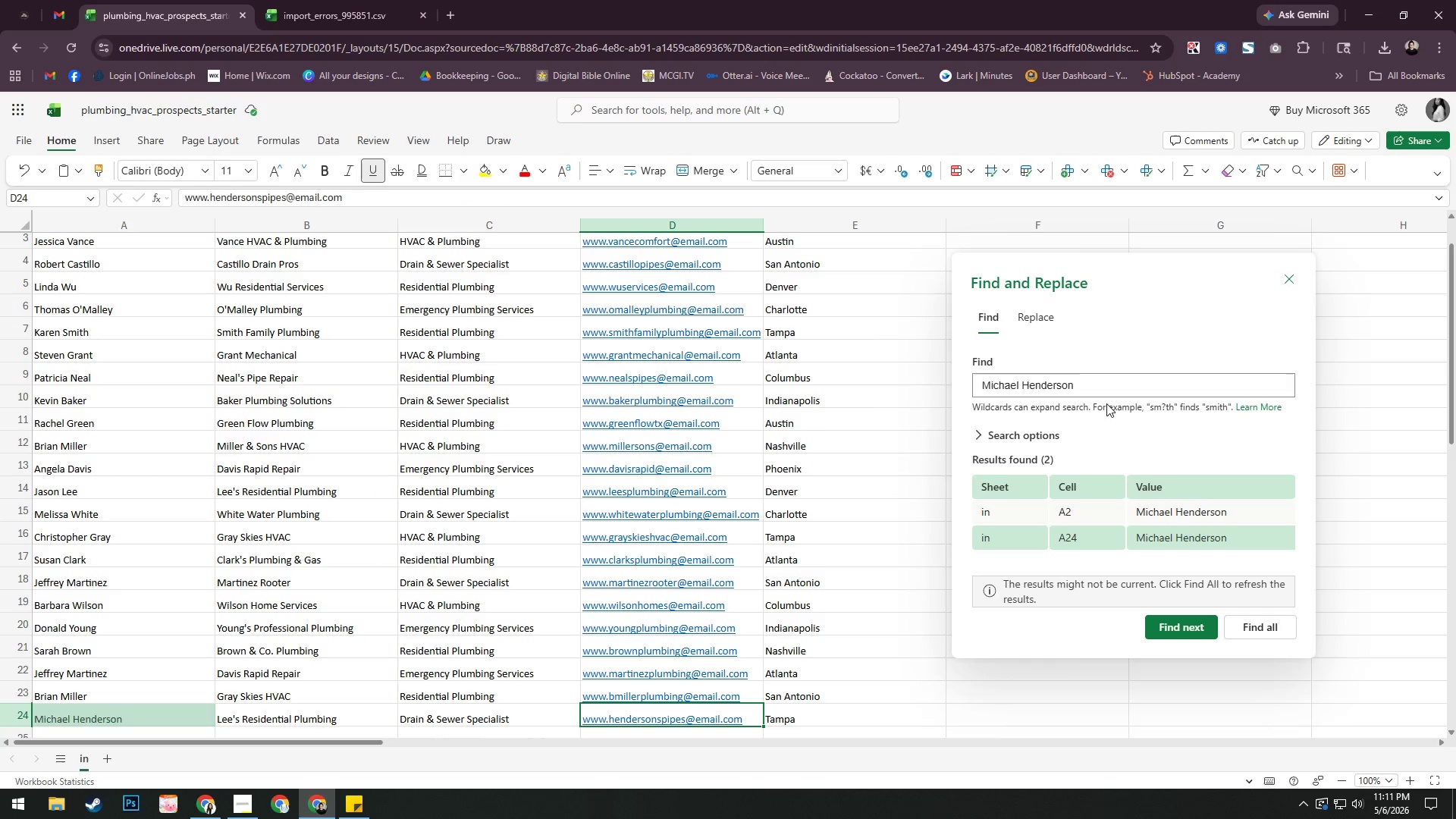 
left_click([1104, 384])
 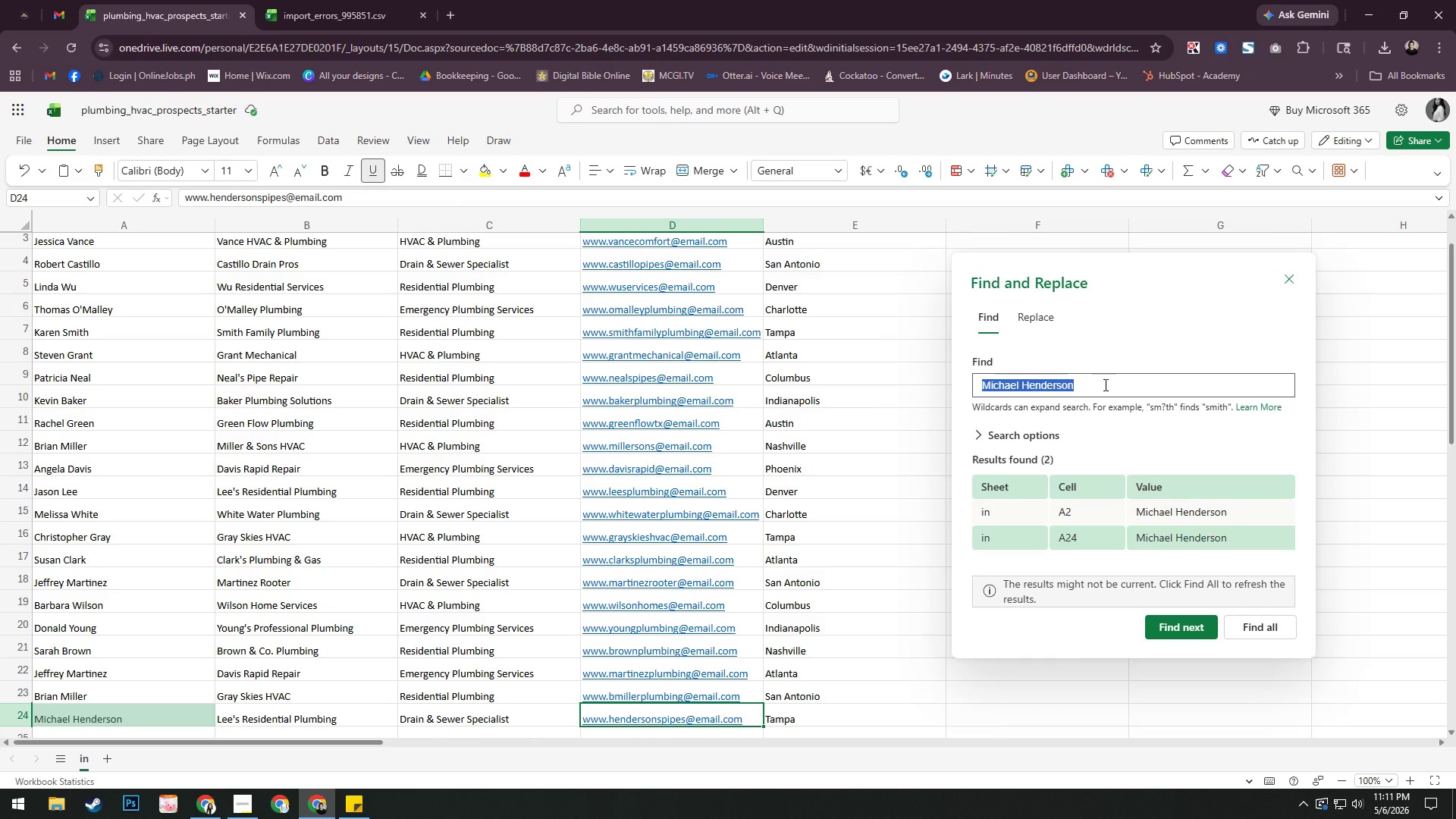 
key(Control+V)
 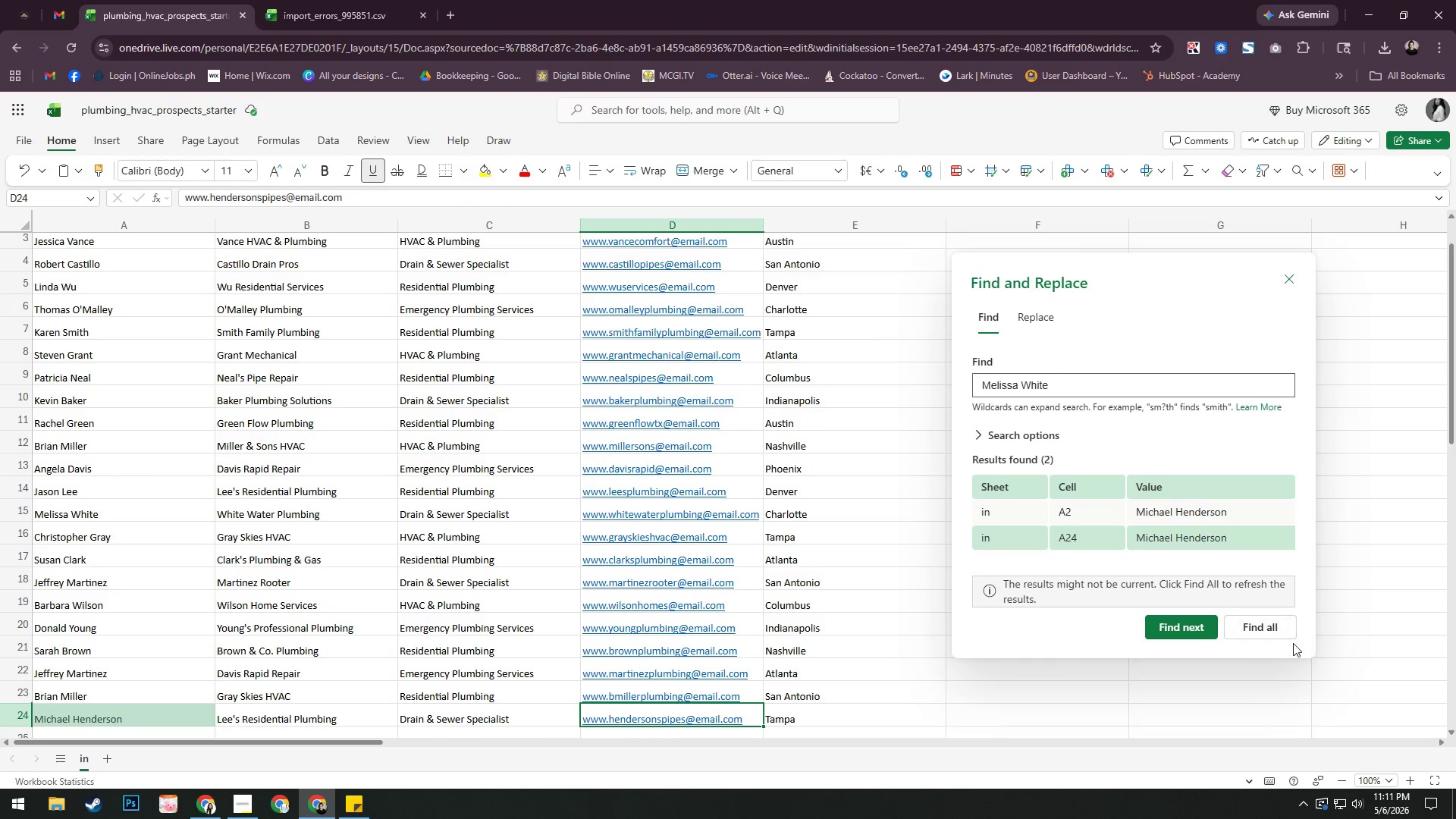 
left_click([1272, 627])
 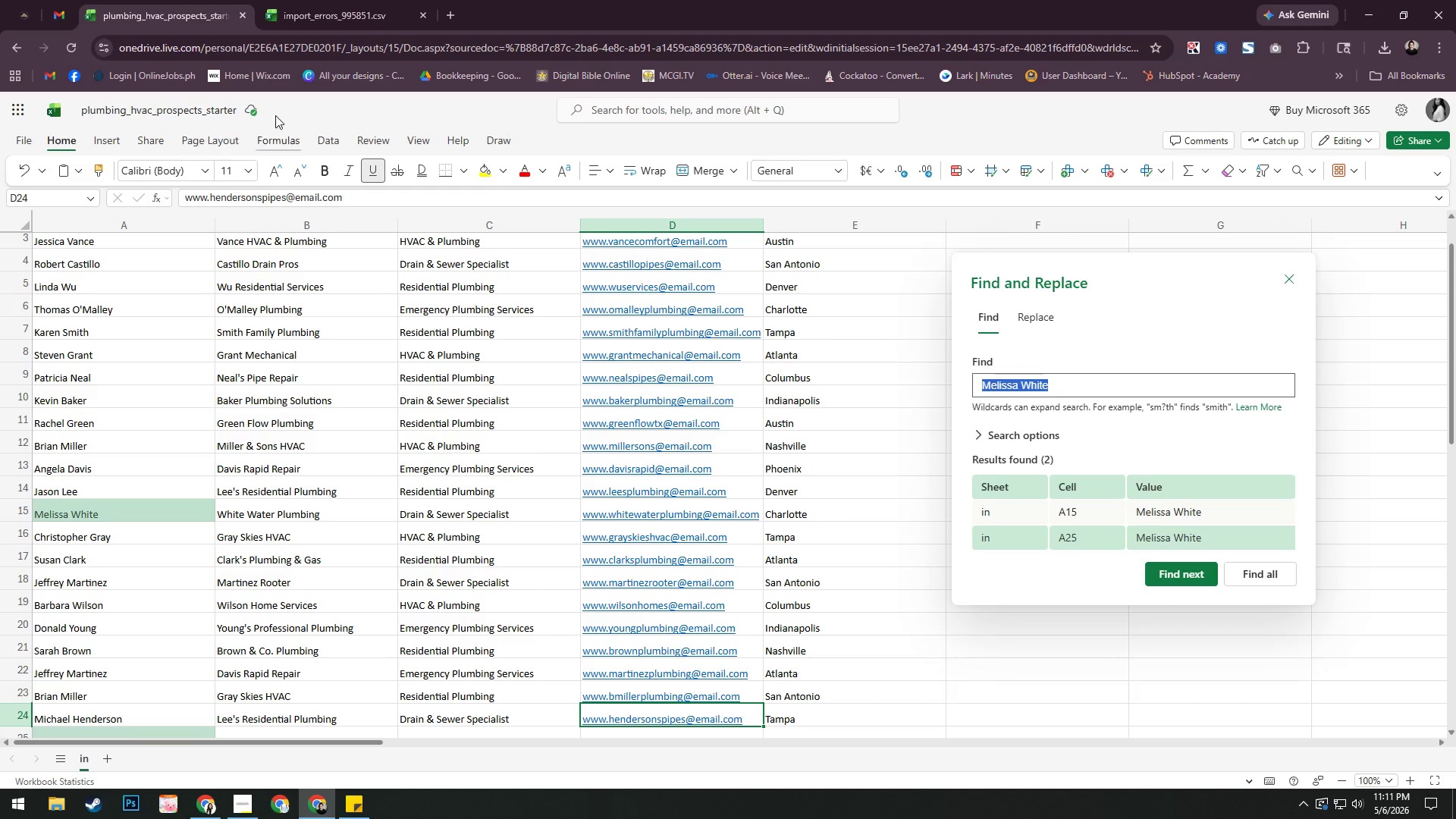 
left_click([281, 0])
 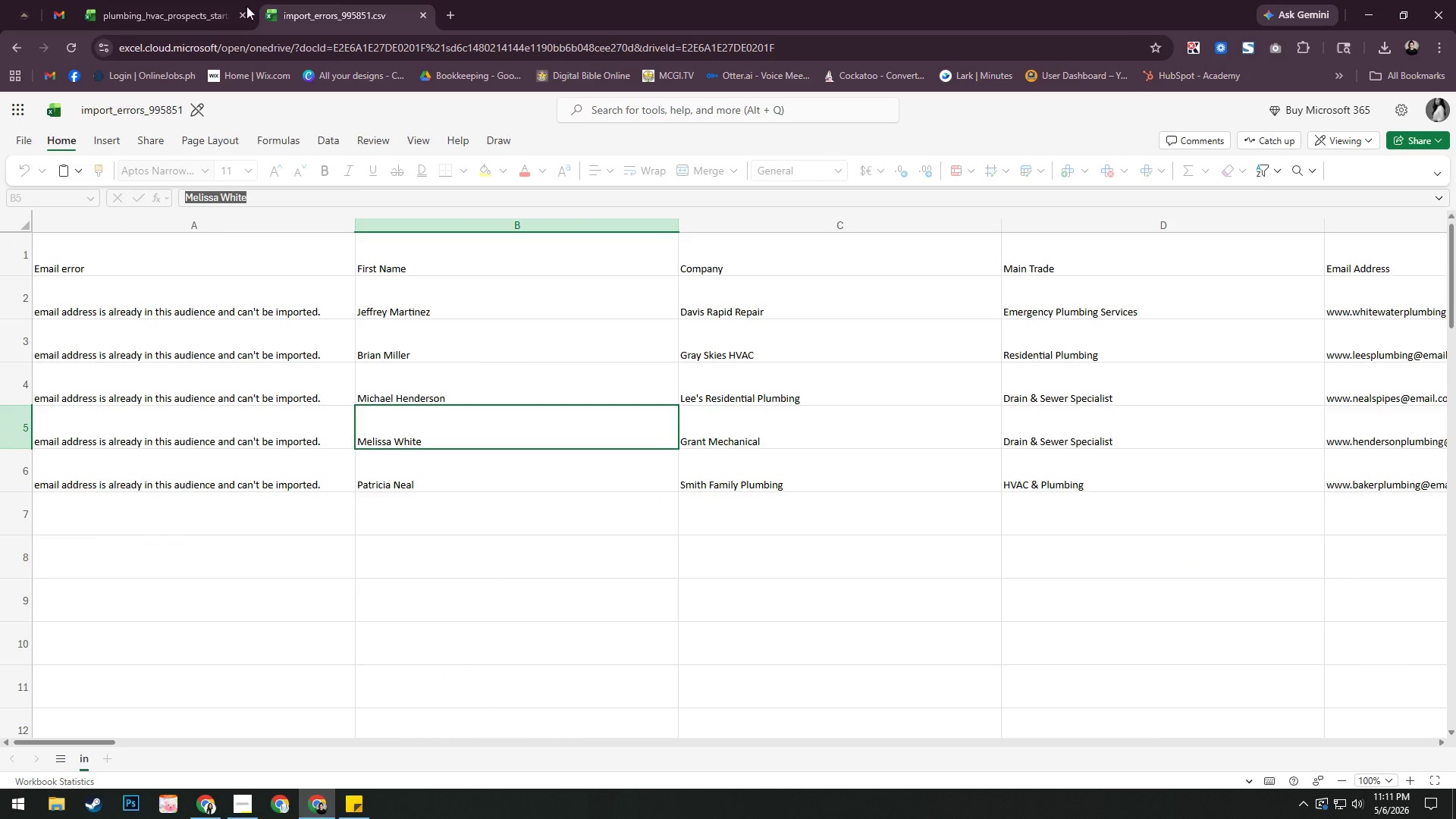 
left_click([212, 8])
 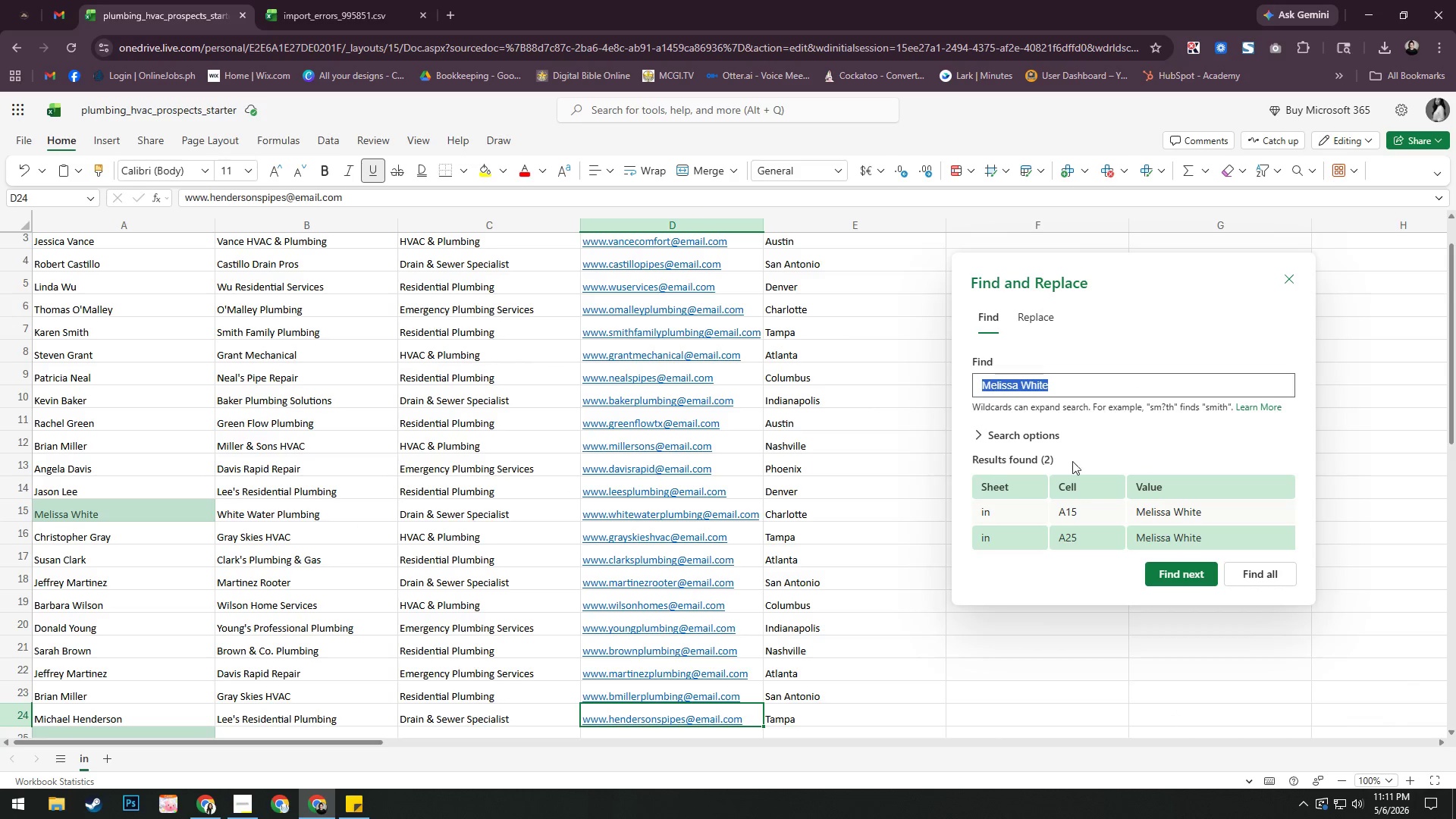 
left_click([1115, 511])
 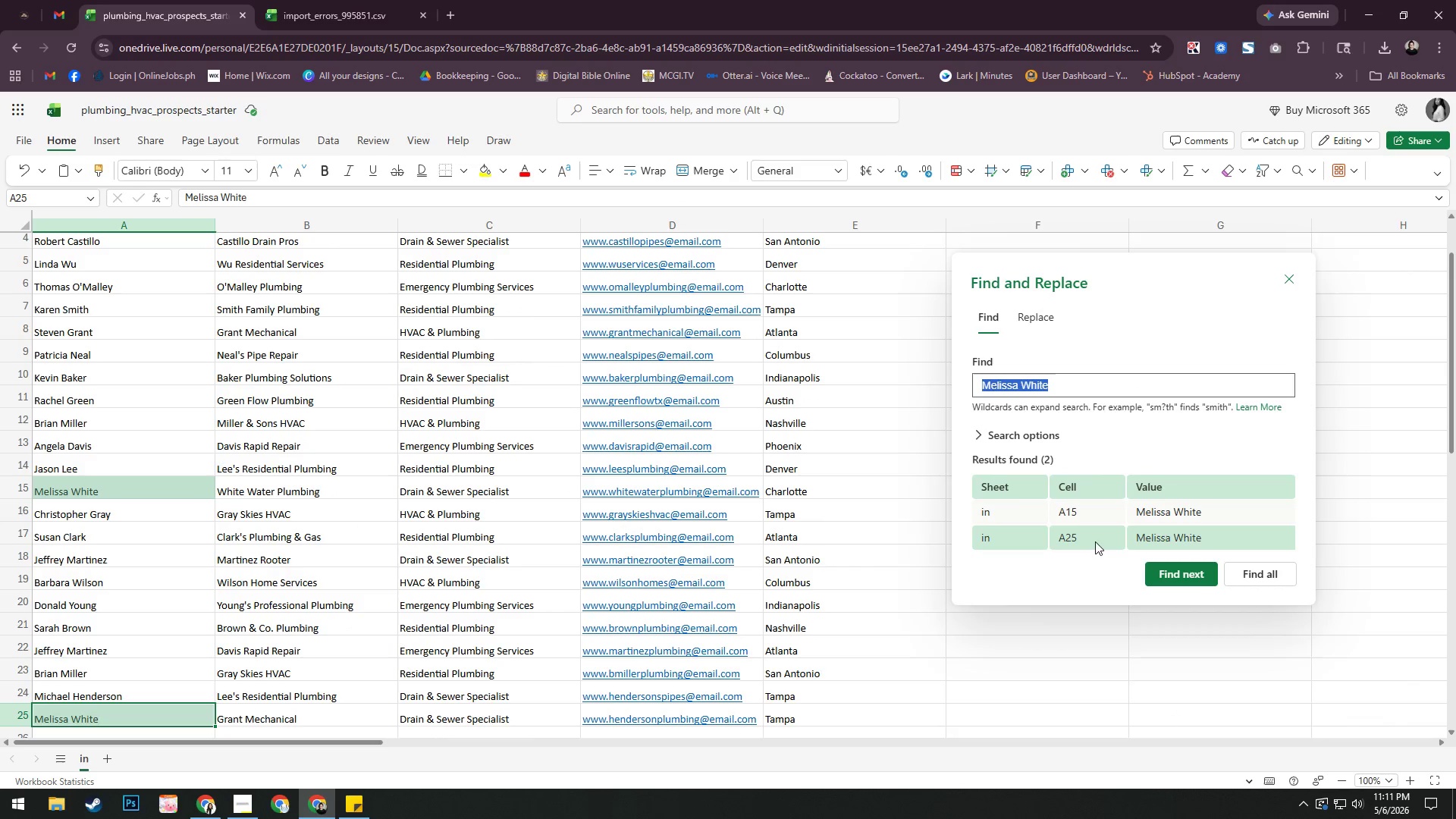 
left_click([635, 720])
 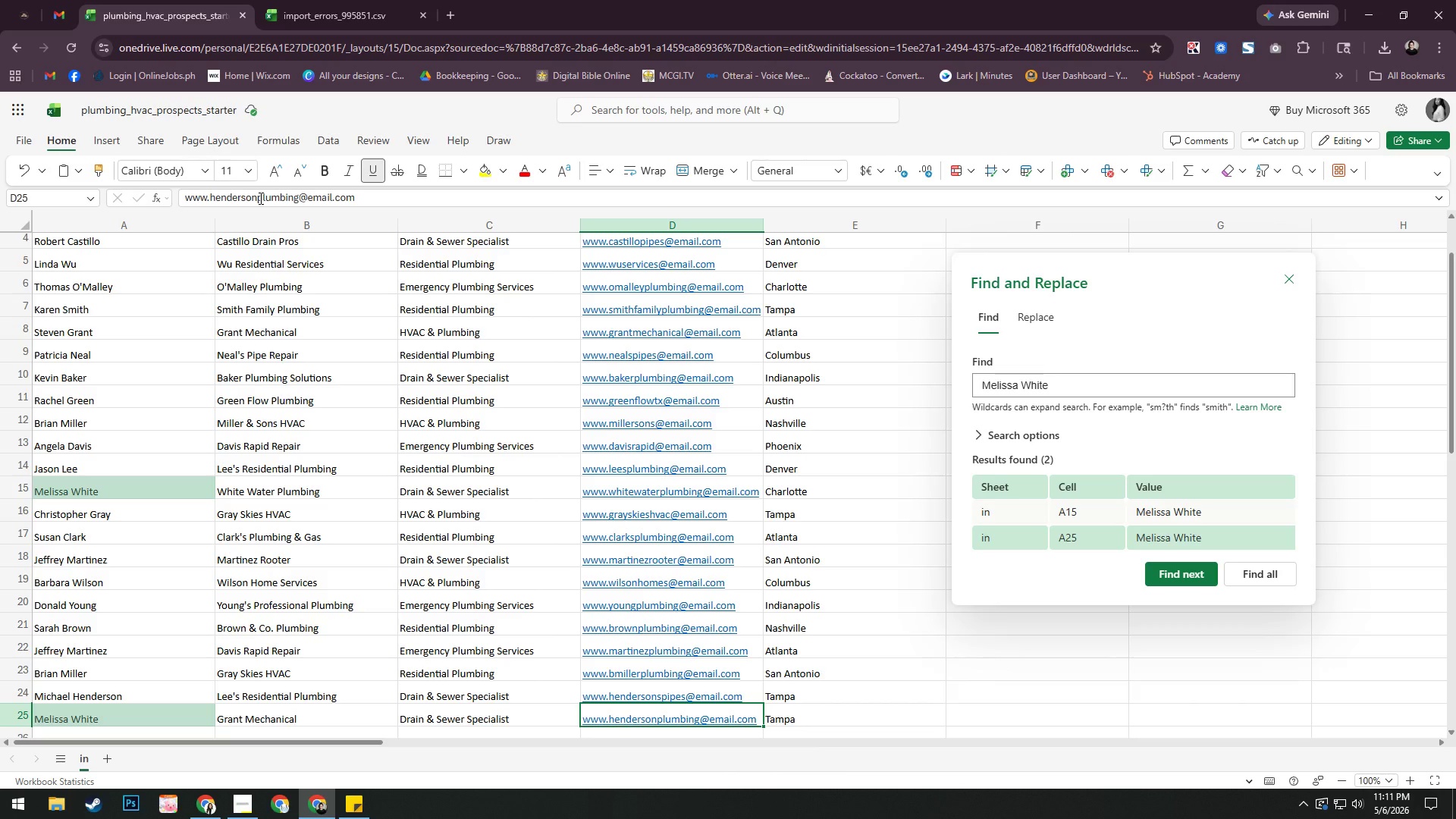 
left_click([254, 198])
 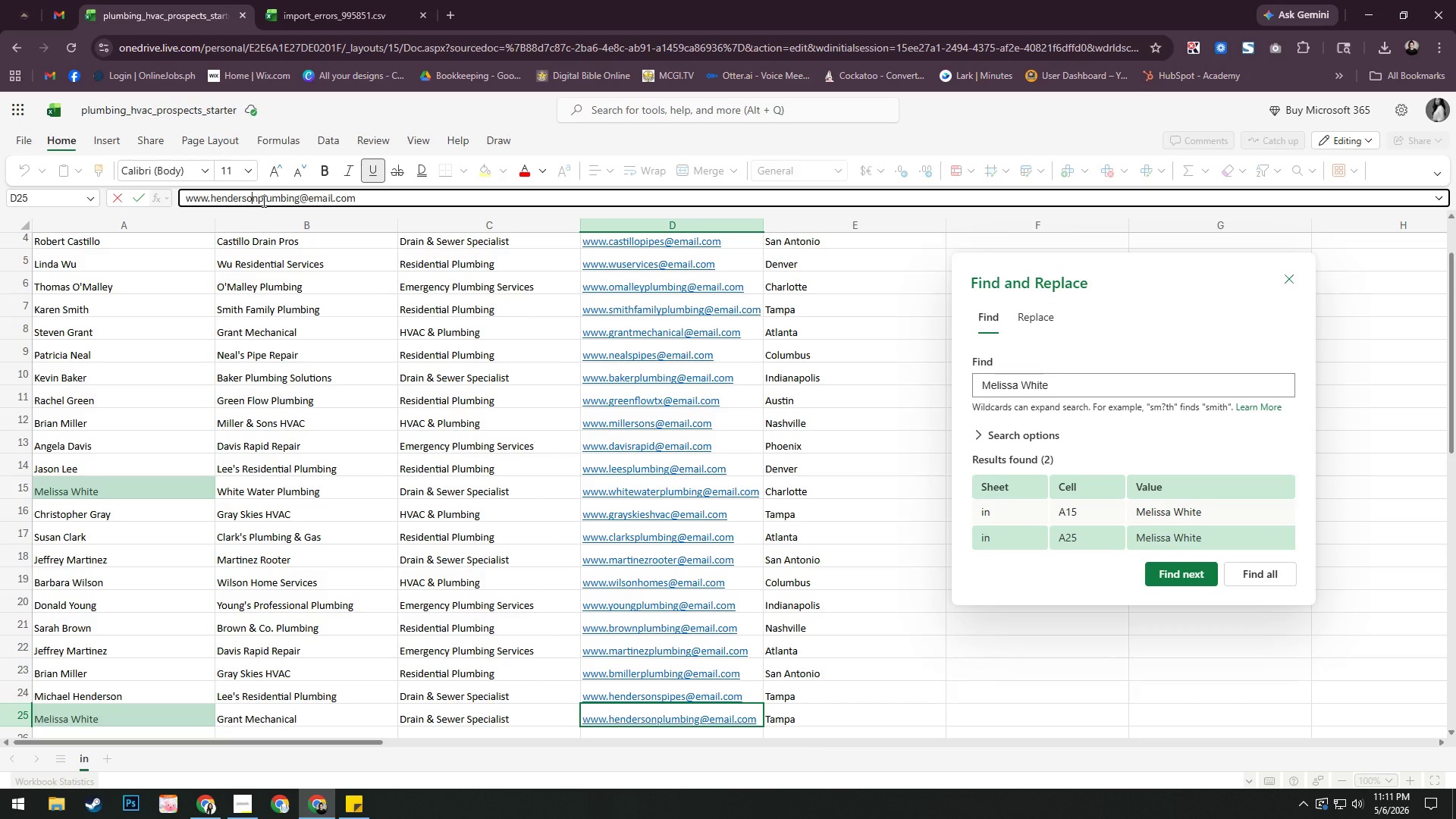 
key(ArrowRight)
 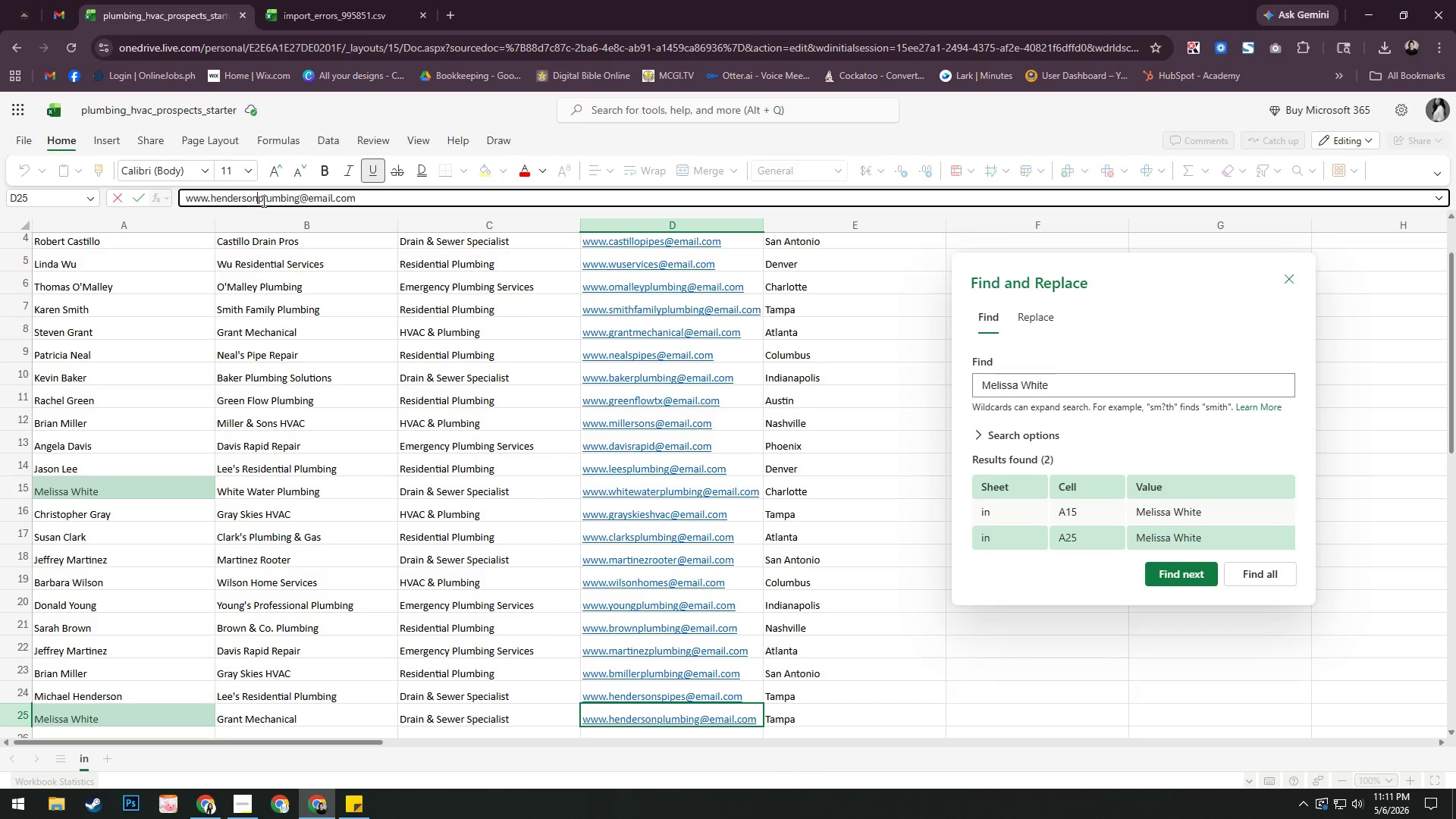 
key(Backspace)
key(Backspace)
key(Backspace)
key(Backspace)
key(Backspace)
key(Backspace)
key(Backspace)
key(Backspace)
key(Backspace)
type(whites)
 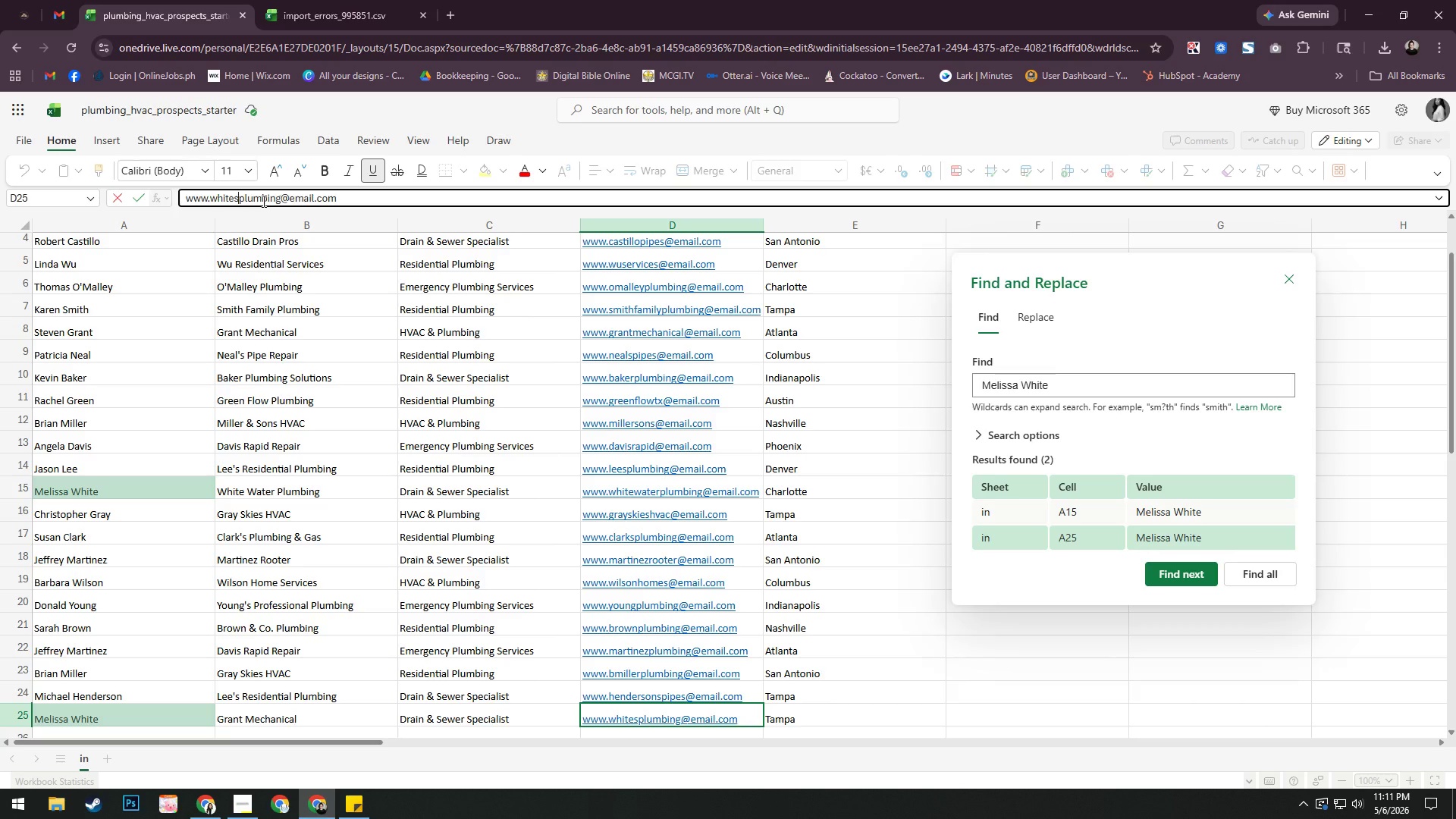 
wait(5.78)
 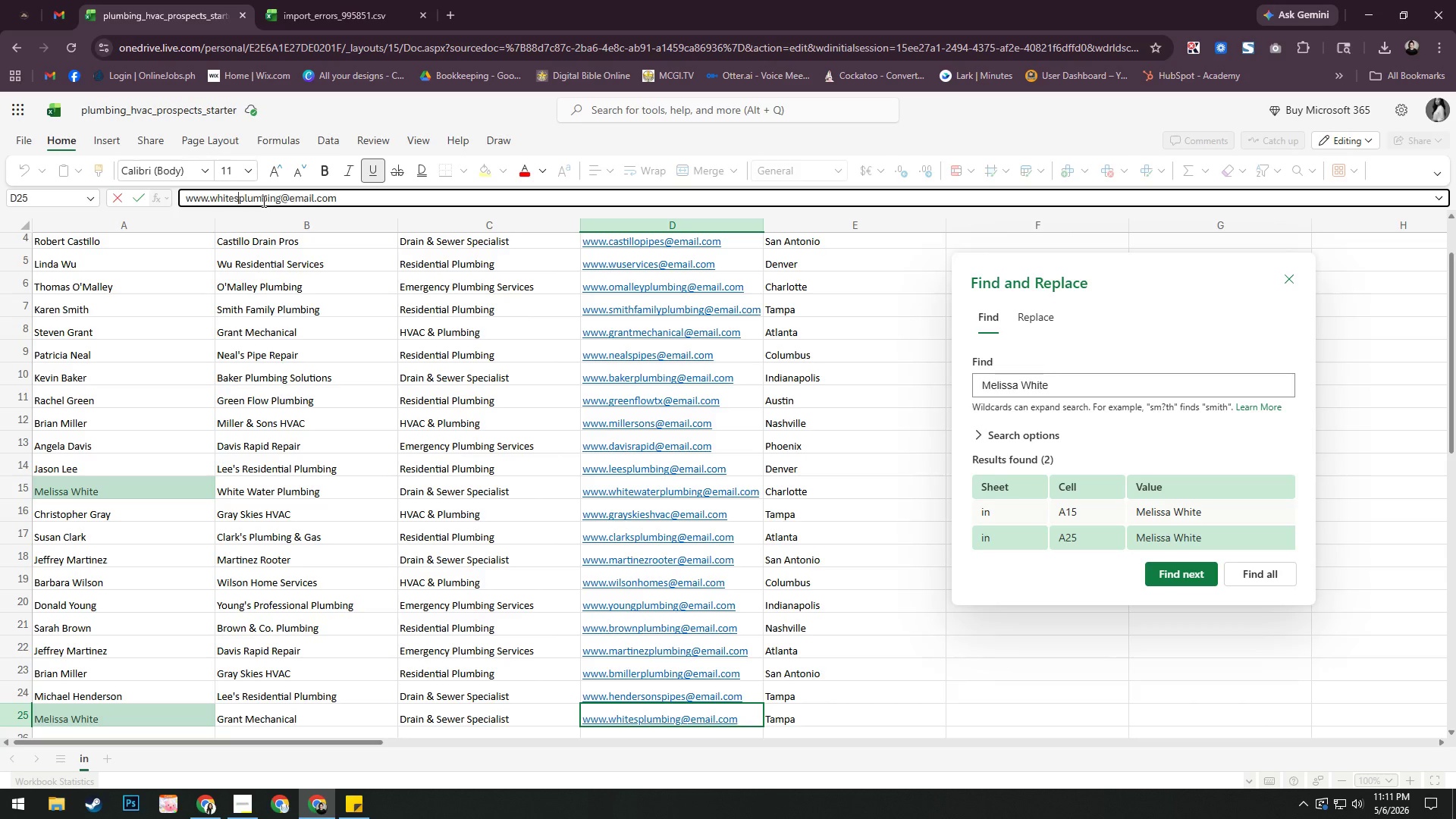 
key(Enter)
 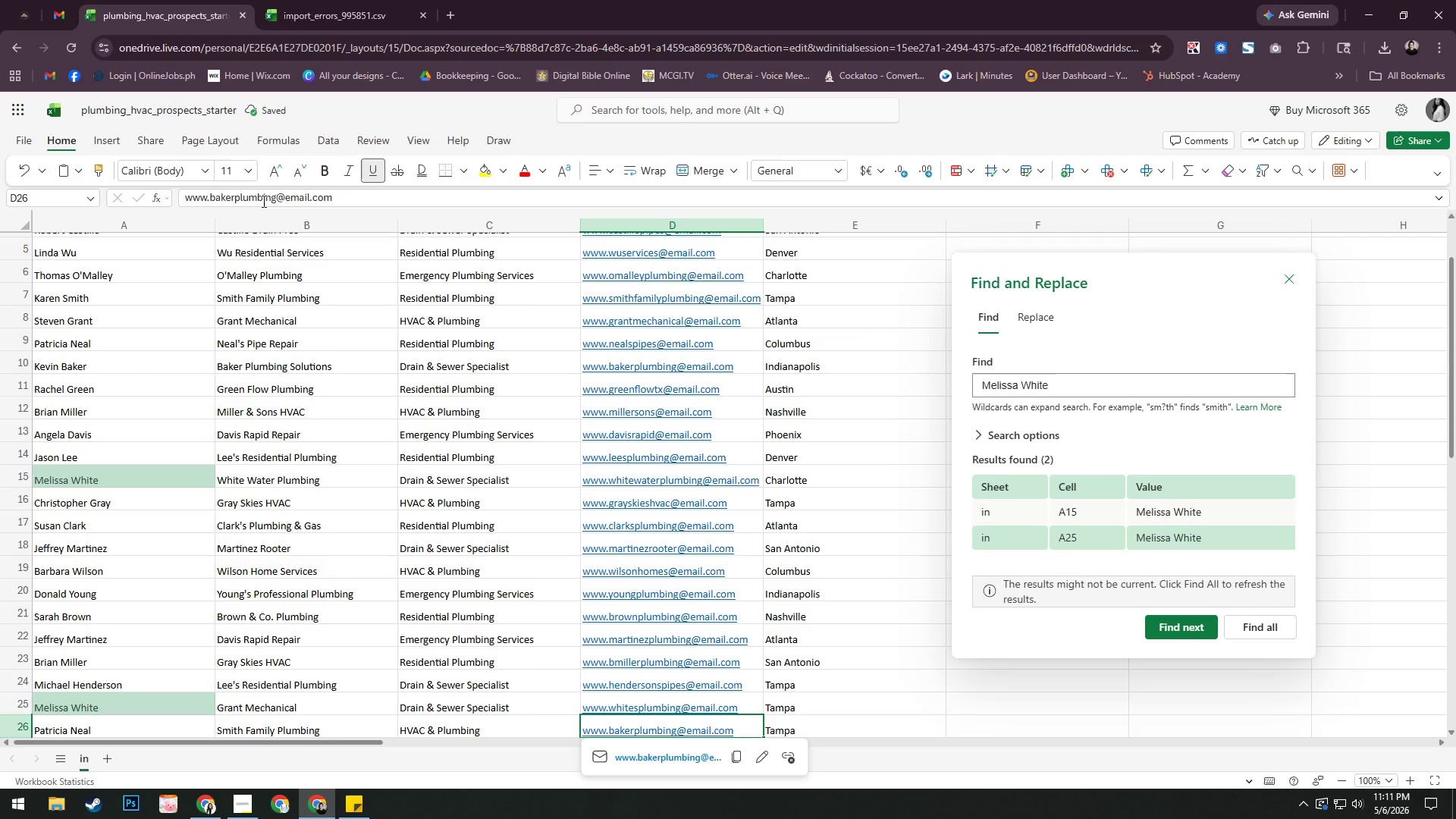 
key(Alt+AltLeft)
 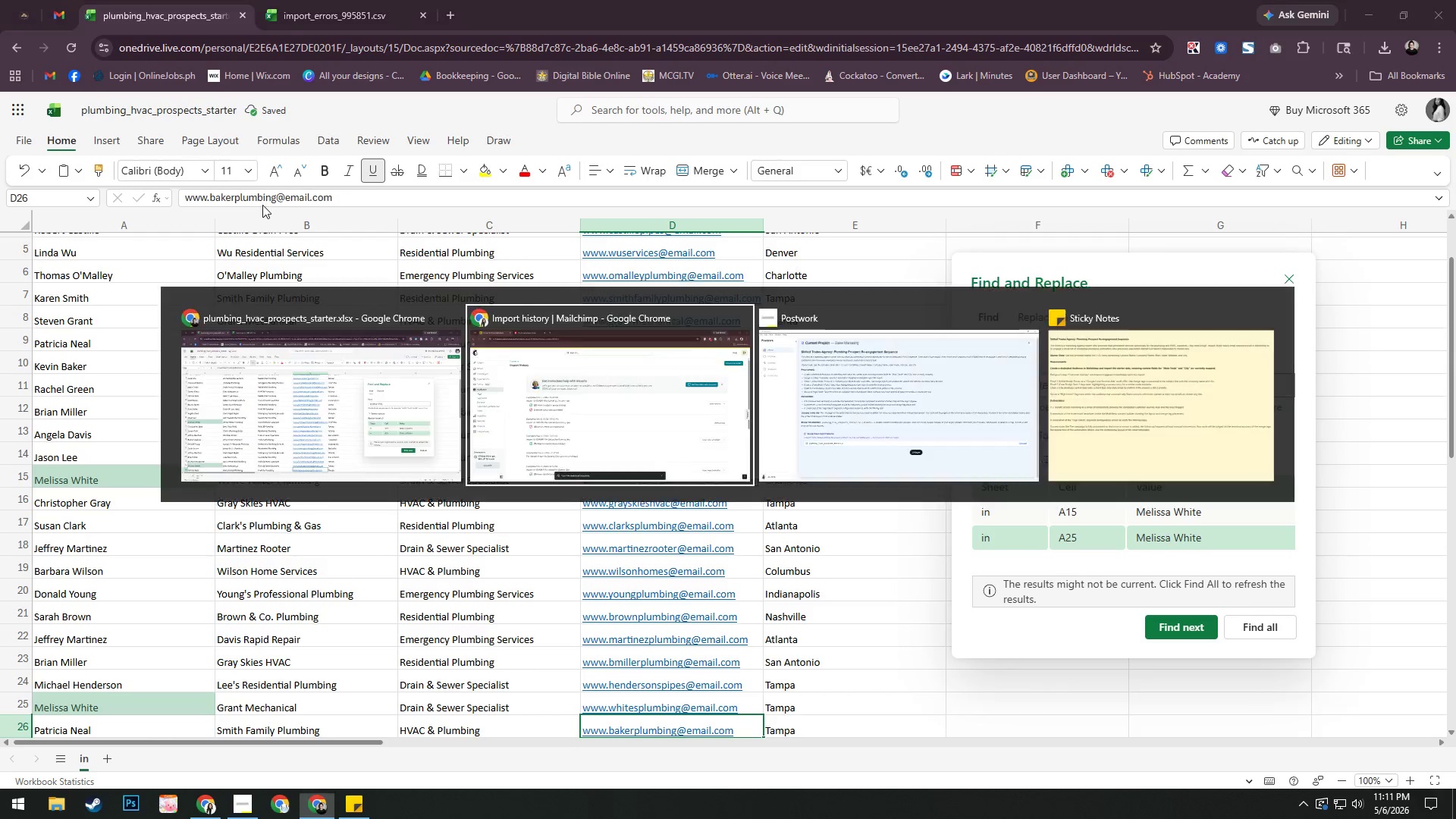 
key(Alt+Tab)
 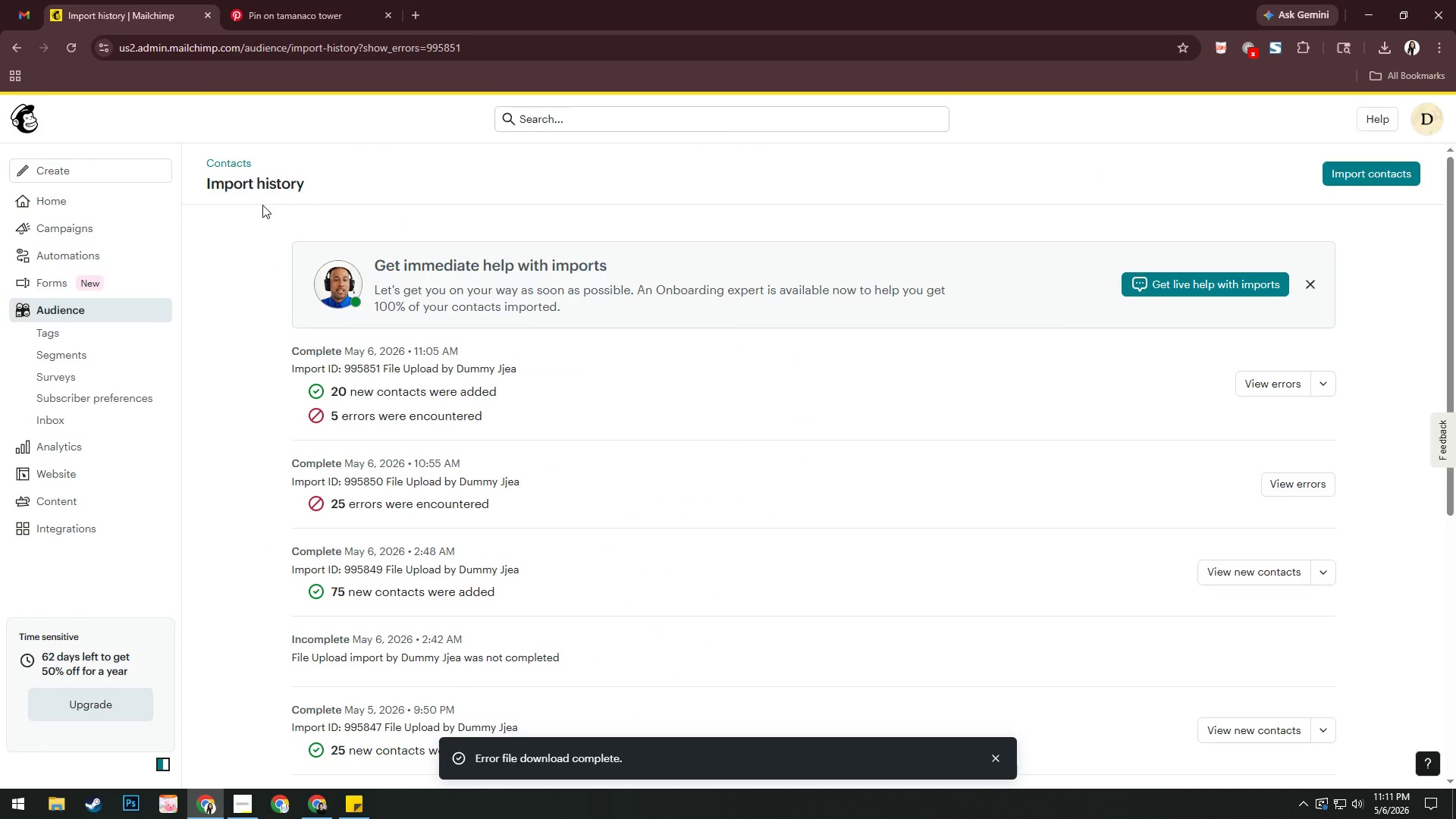 
key(Alt+AltLeft)
 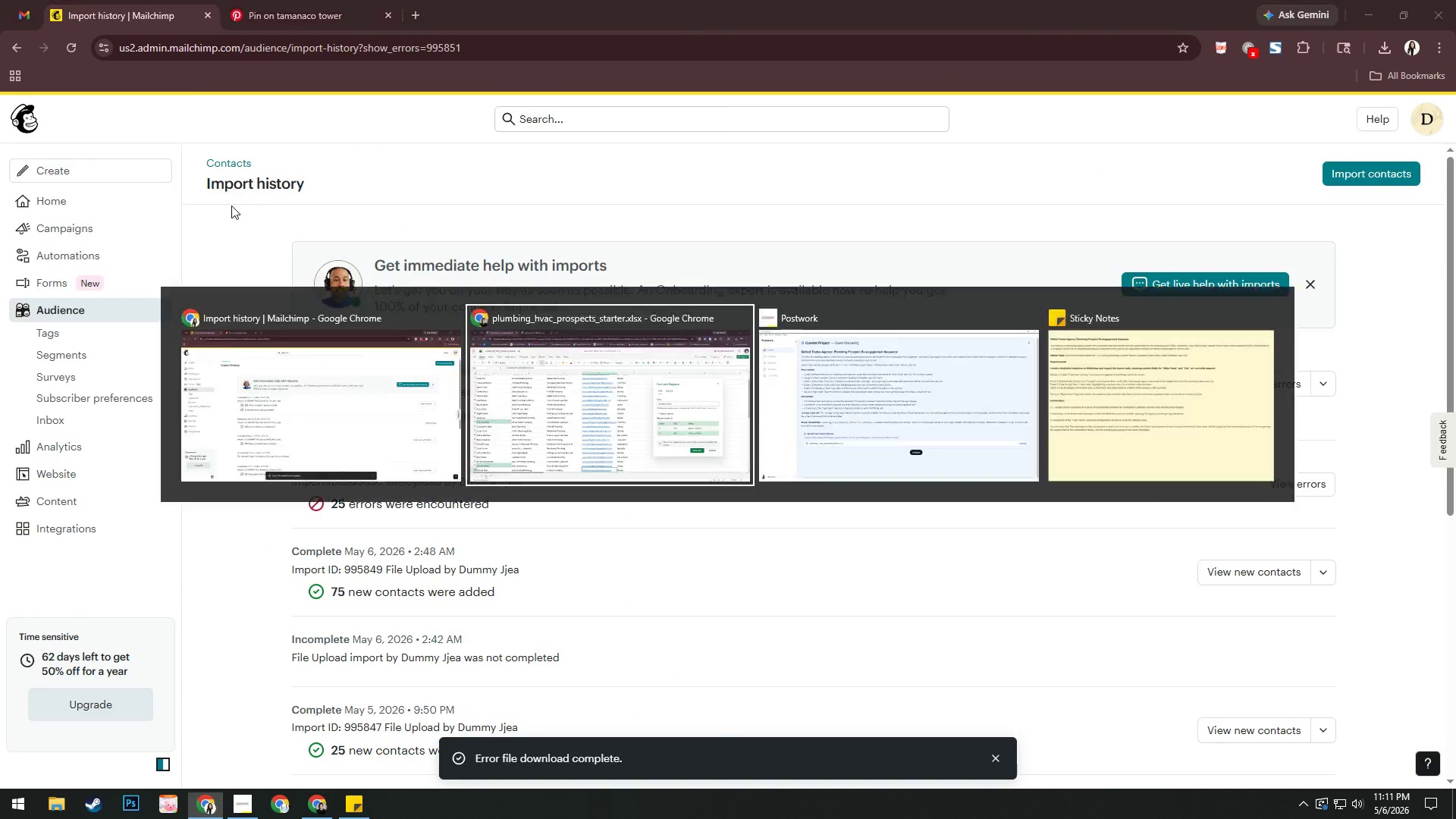 
key(Alt+Tab)
 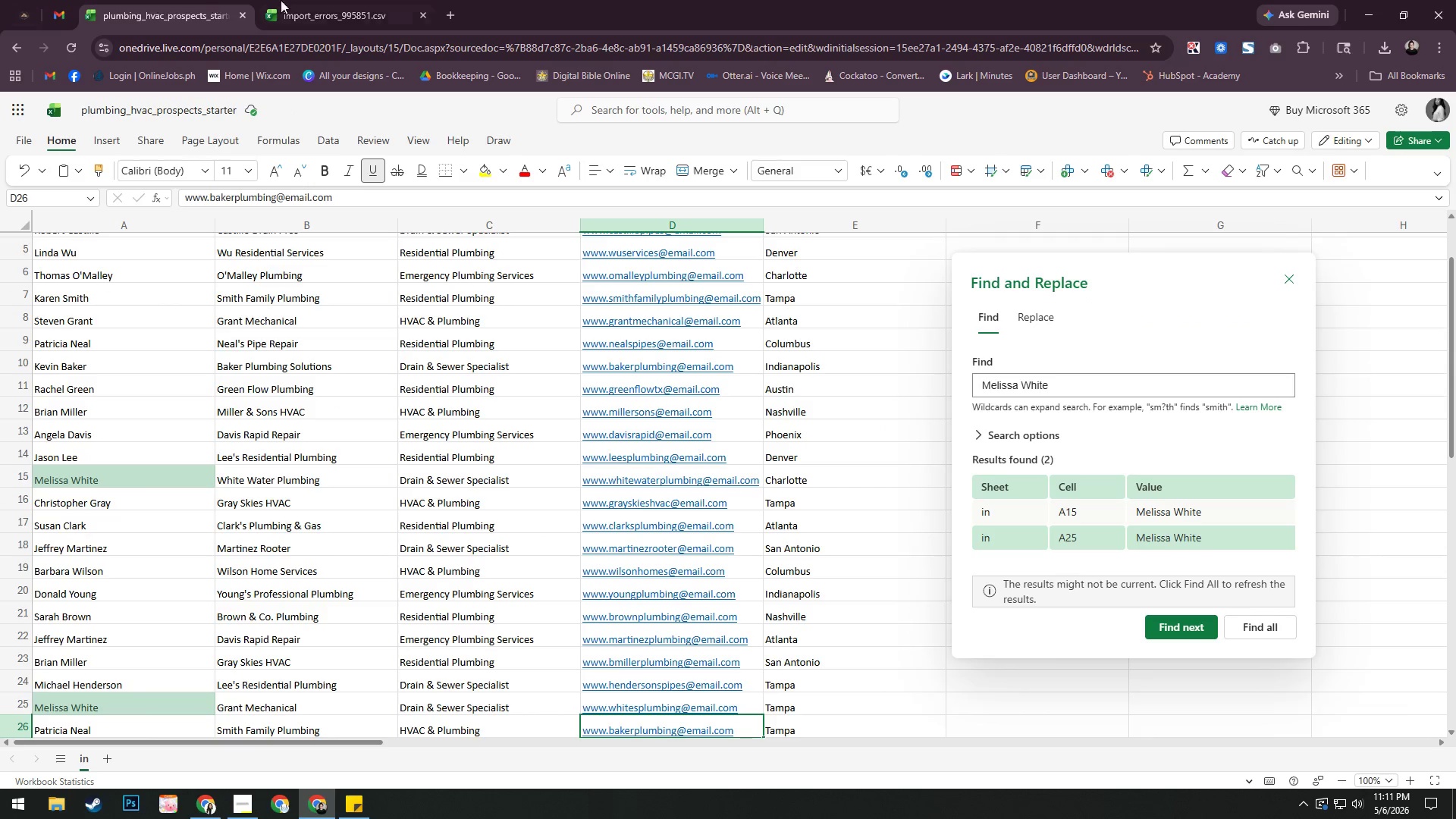 
left_click([305, 0])
 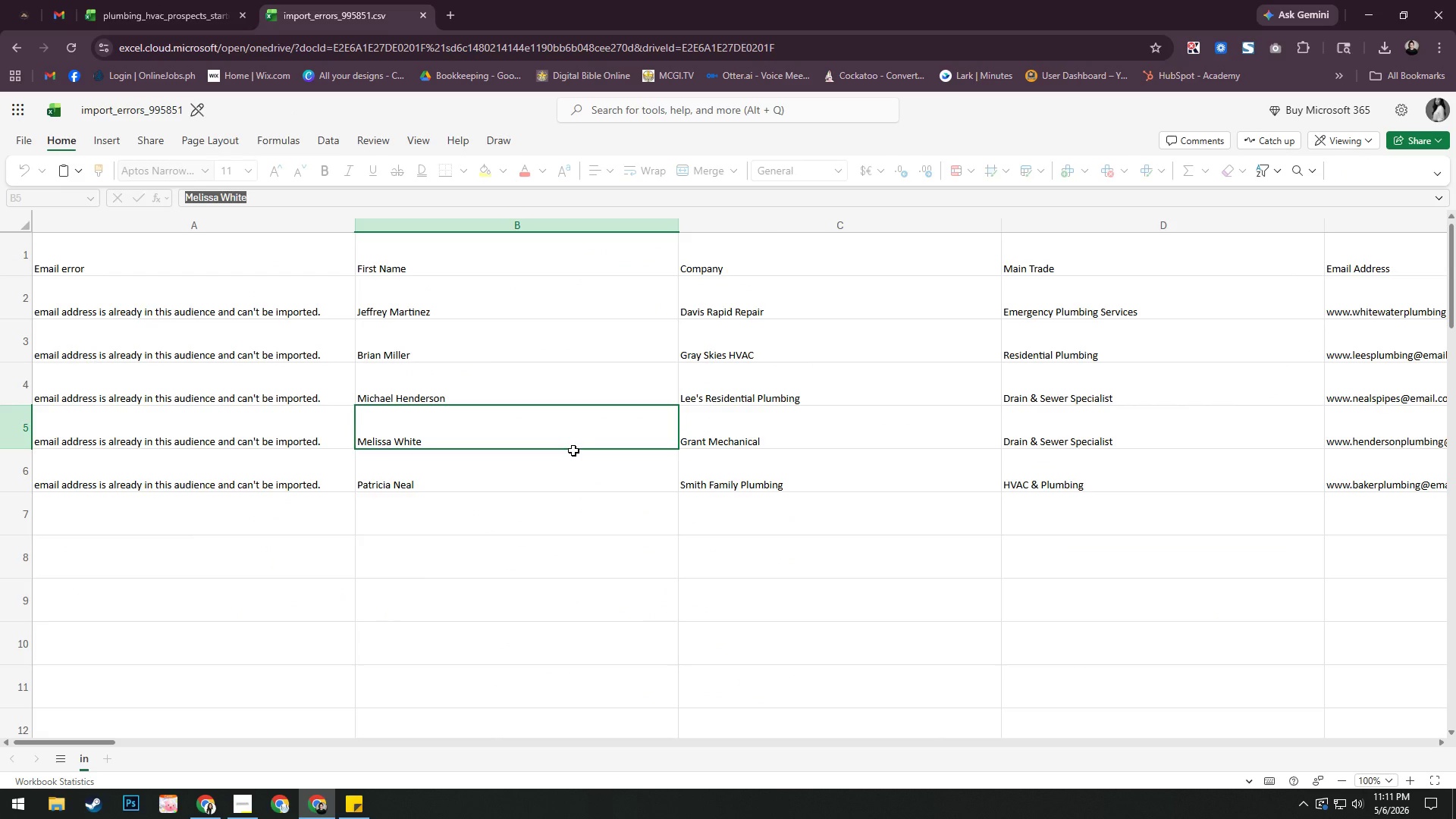 
left_click([444, 476])
 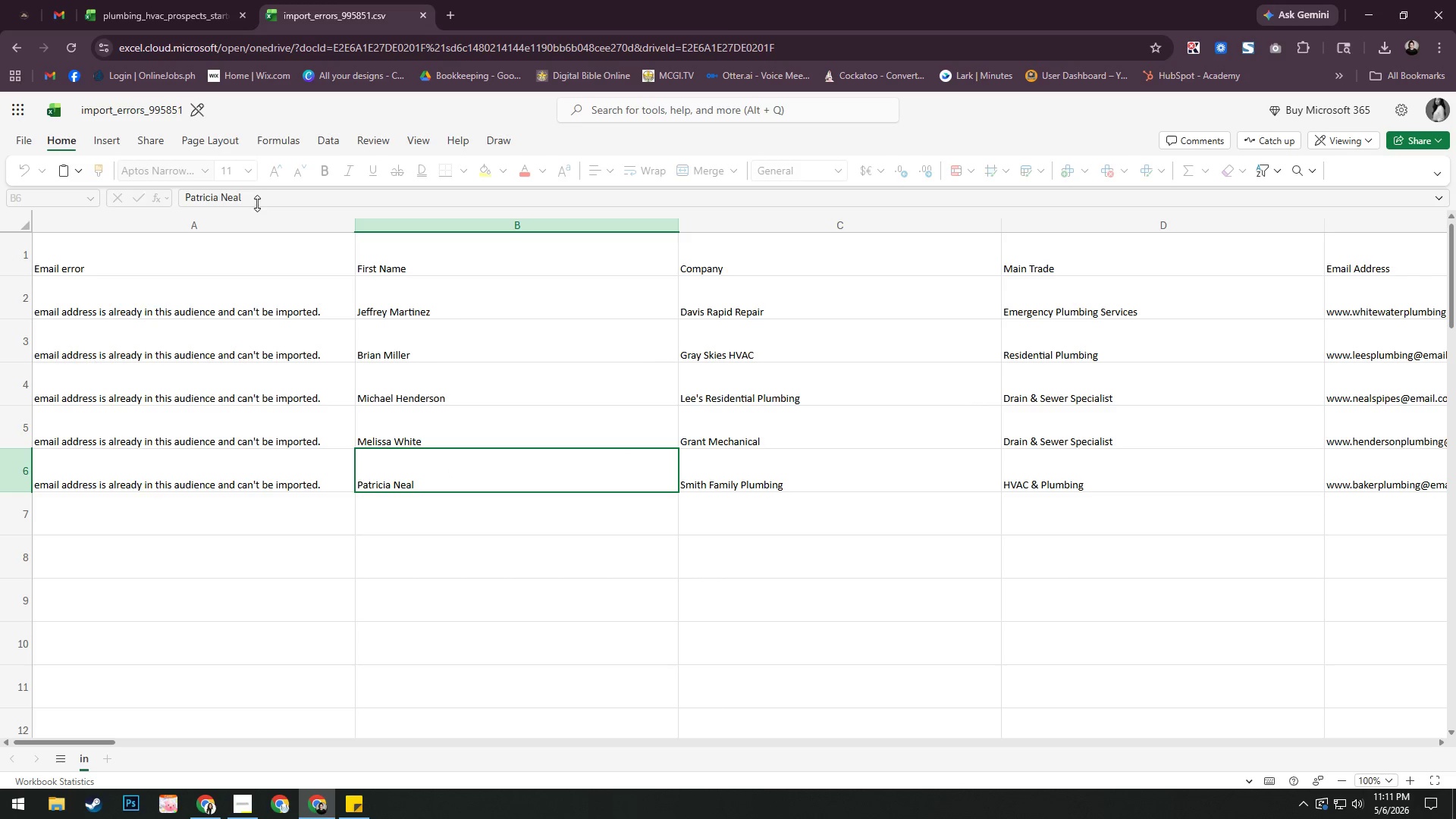 
left_click_drag(start_coordinate=[249, 196], to_coordinate=[151, 193])
 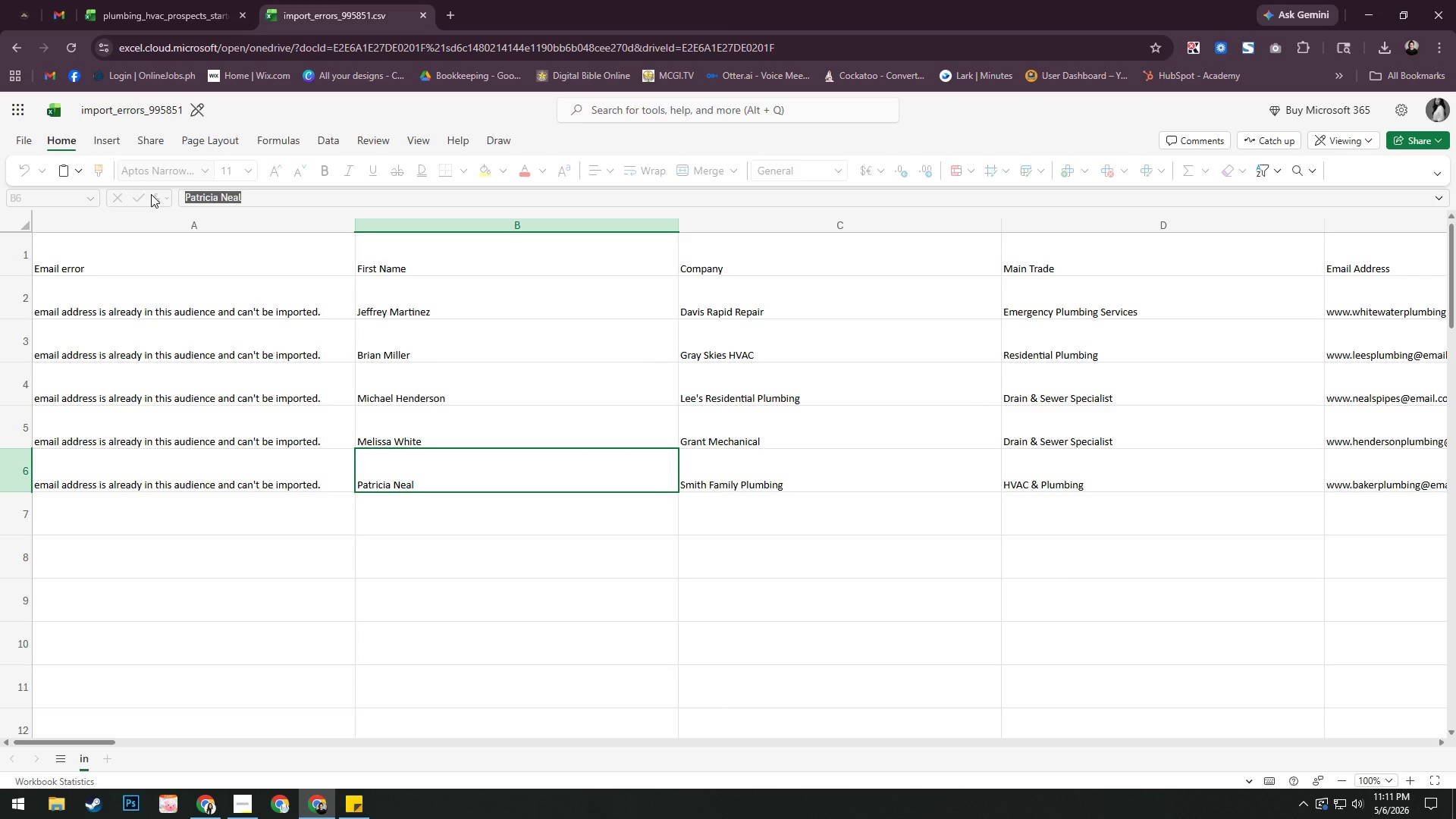 
key(Control+C)
 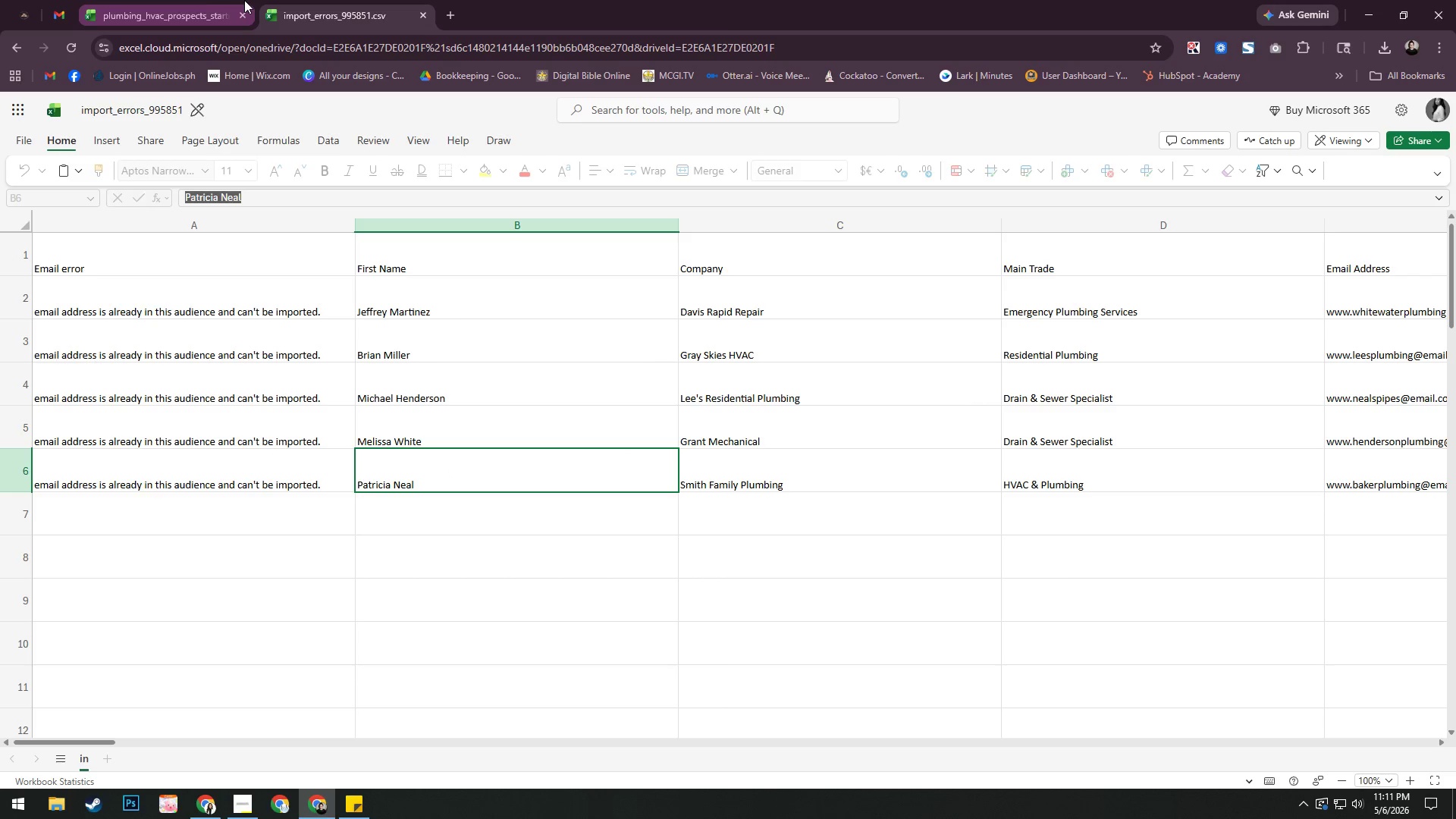 
left_click([212, 4])
 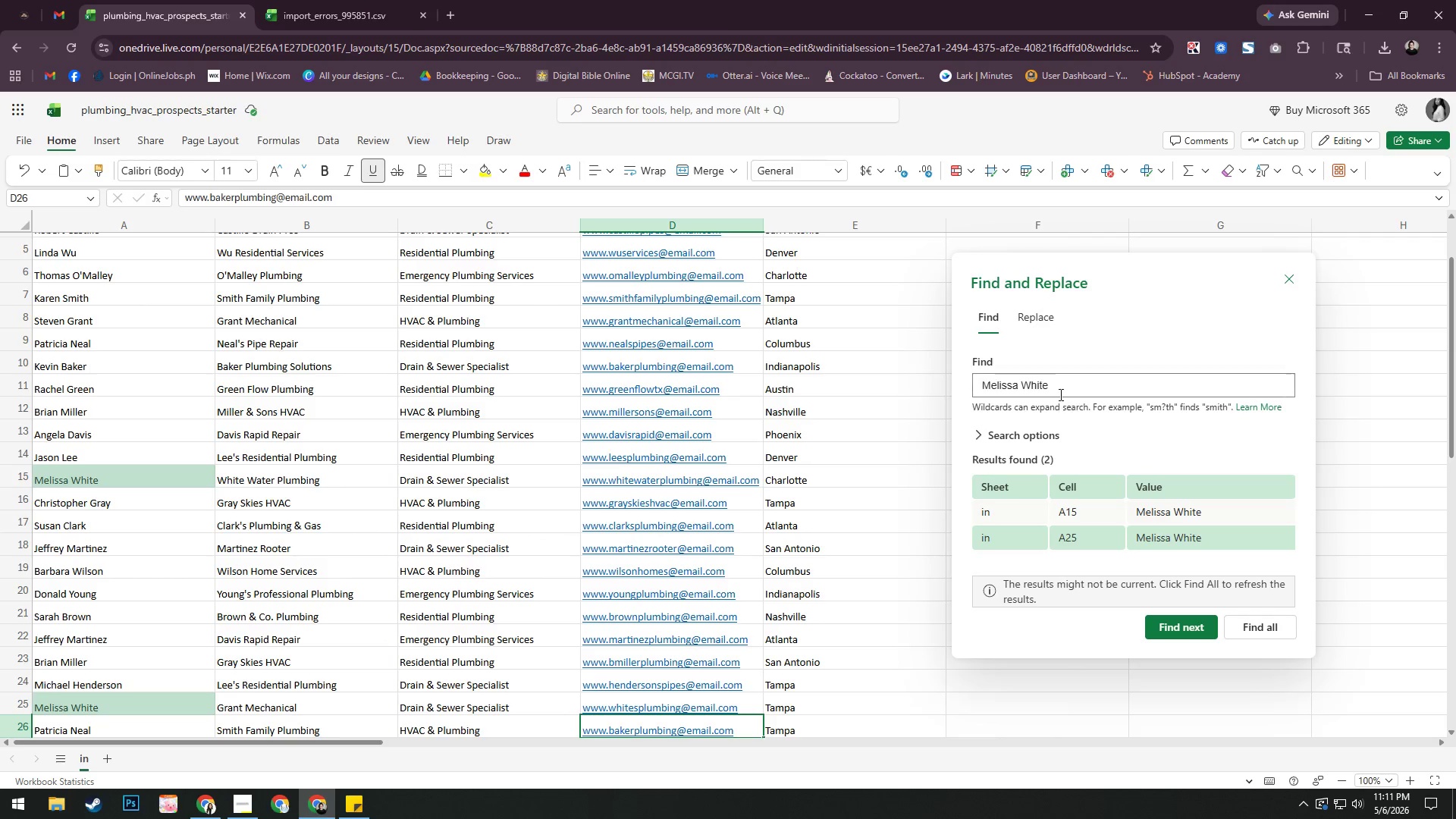 
left_click([1057, 384])
 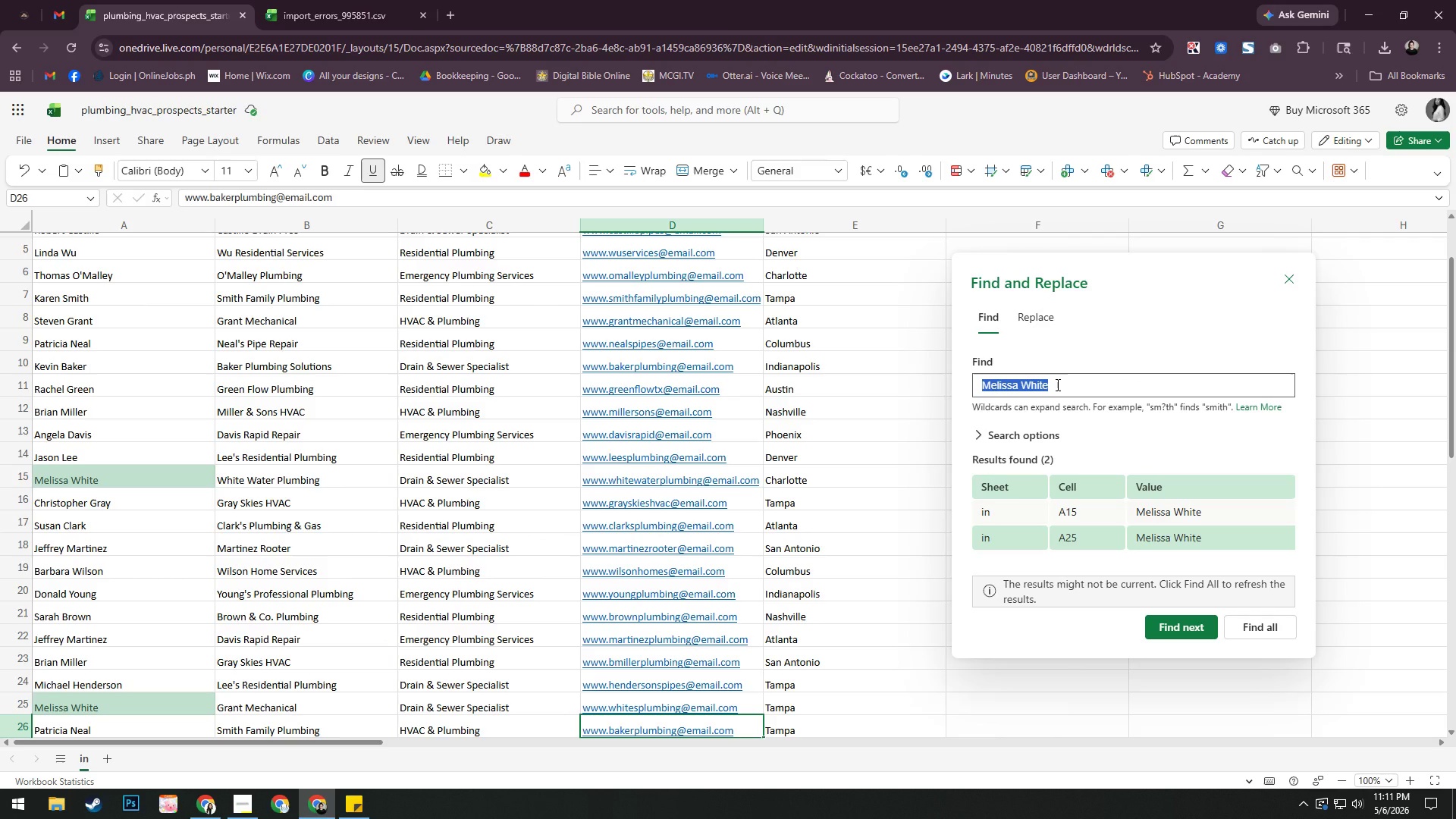 
key(Control+V)
 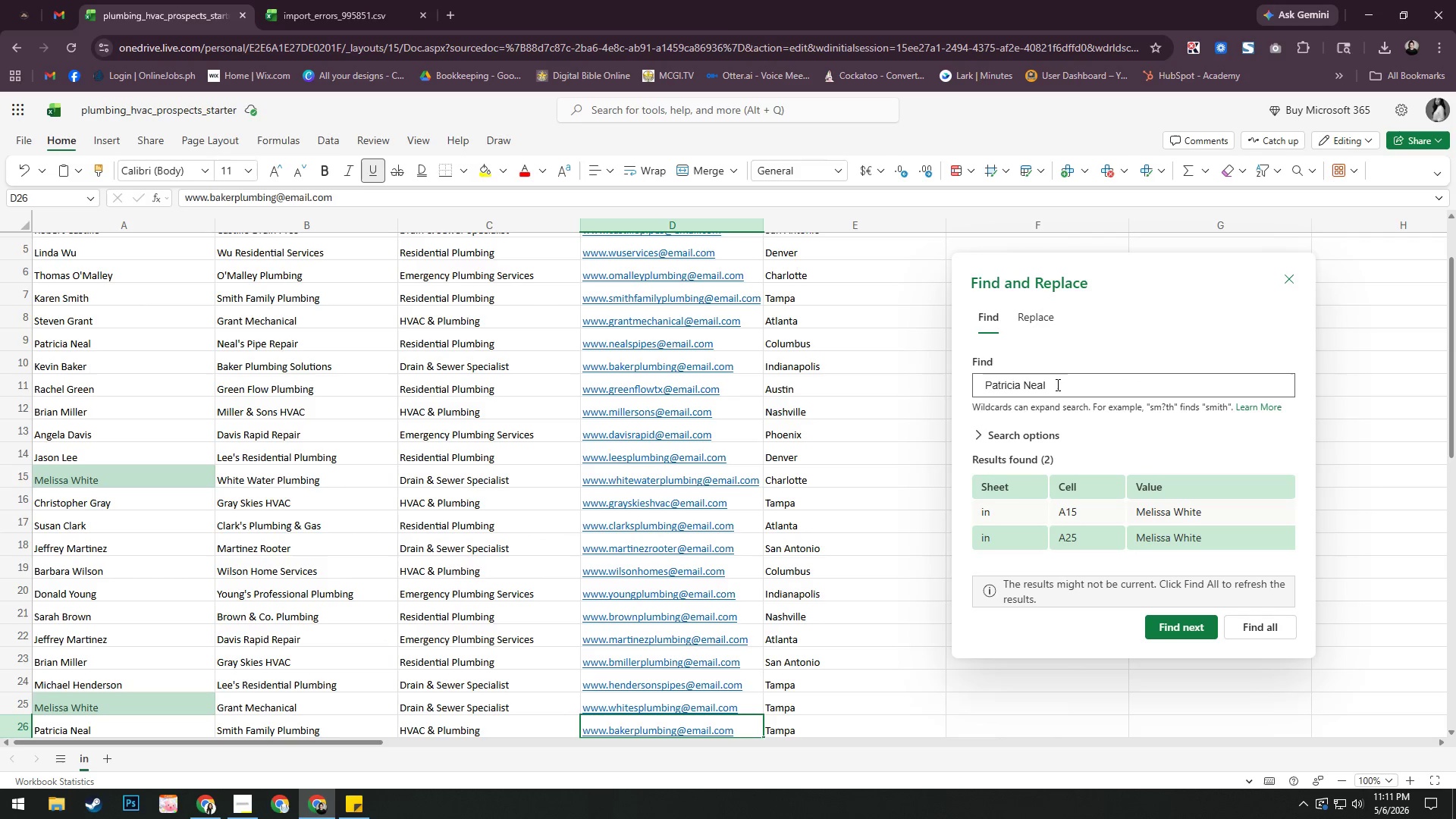 
key(Enter)
 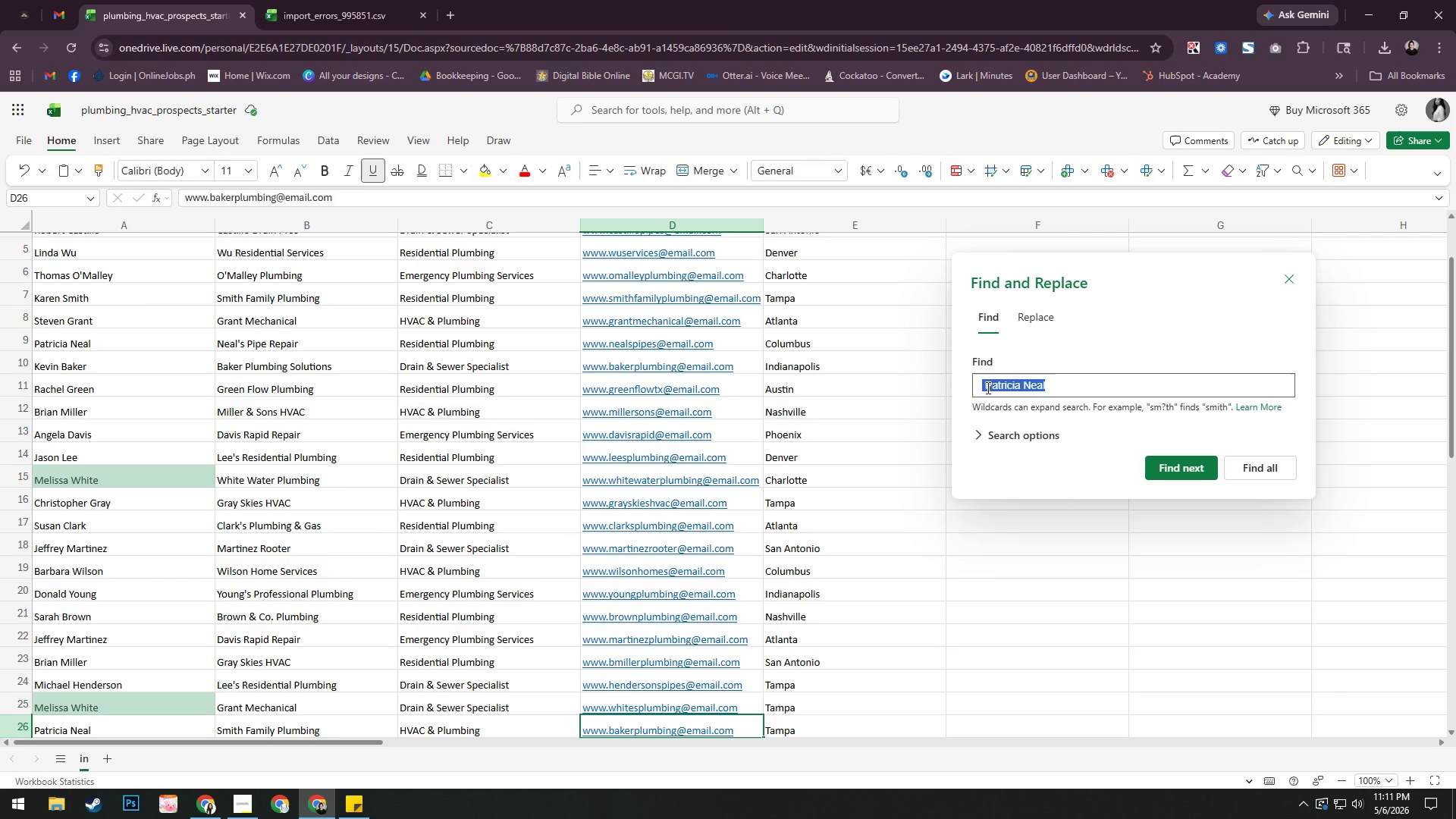 
left_click([986, 388])
 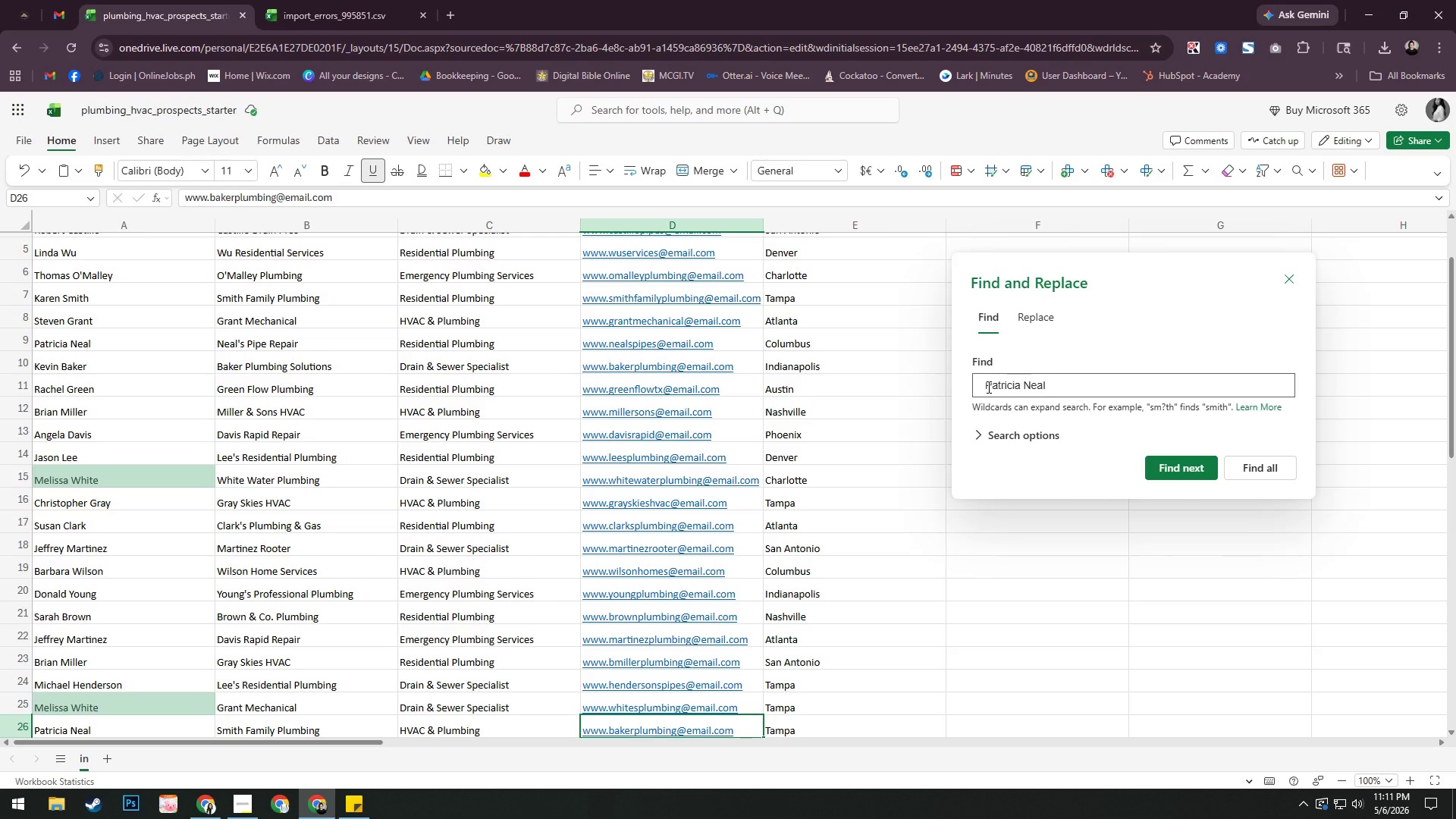 
key(Backspace)
 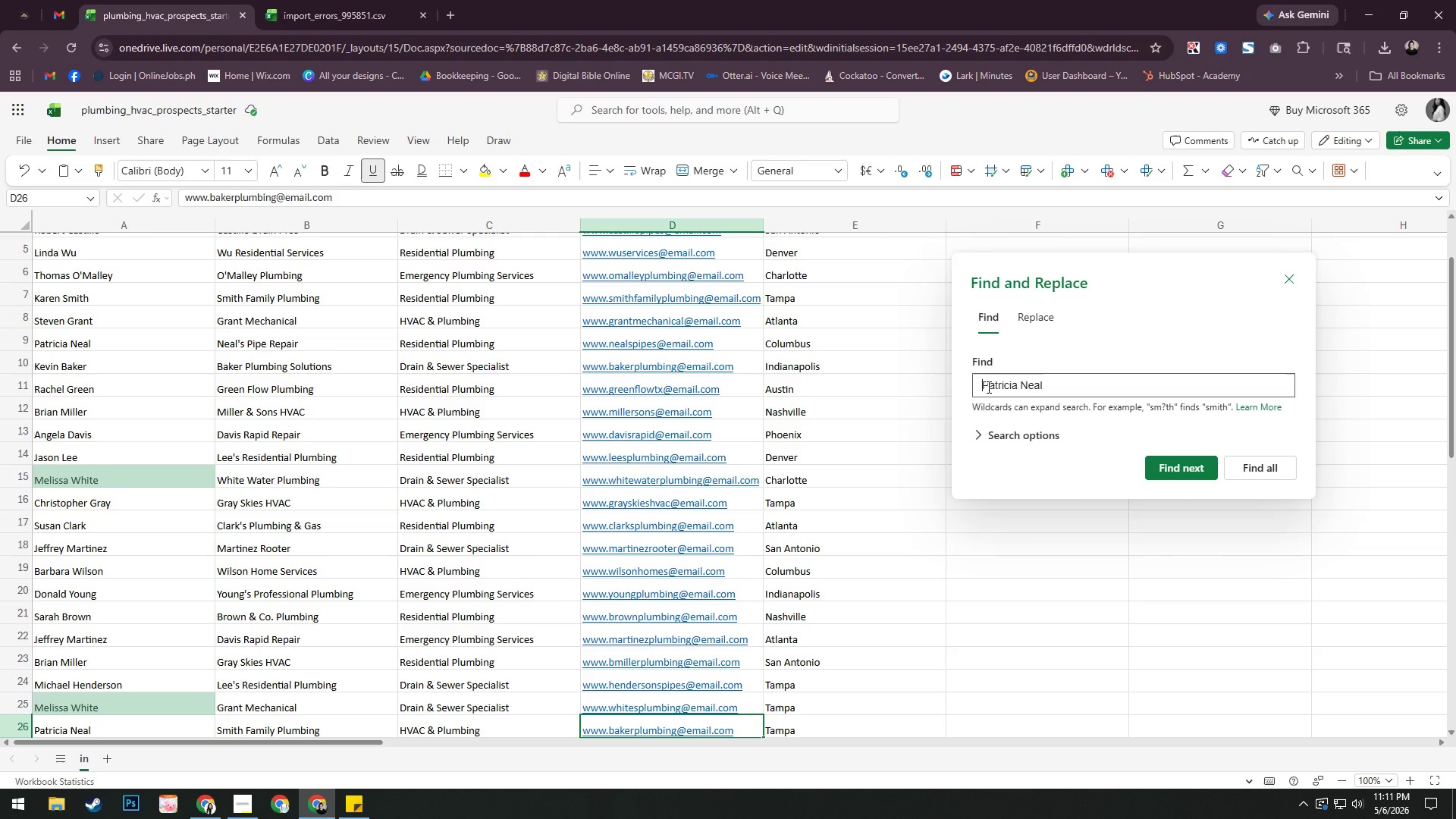 
key(Backspace)
 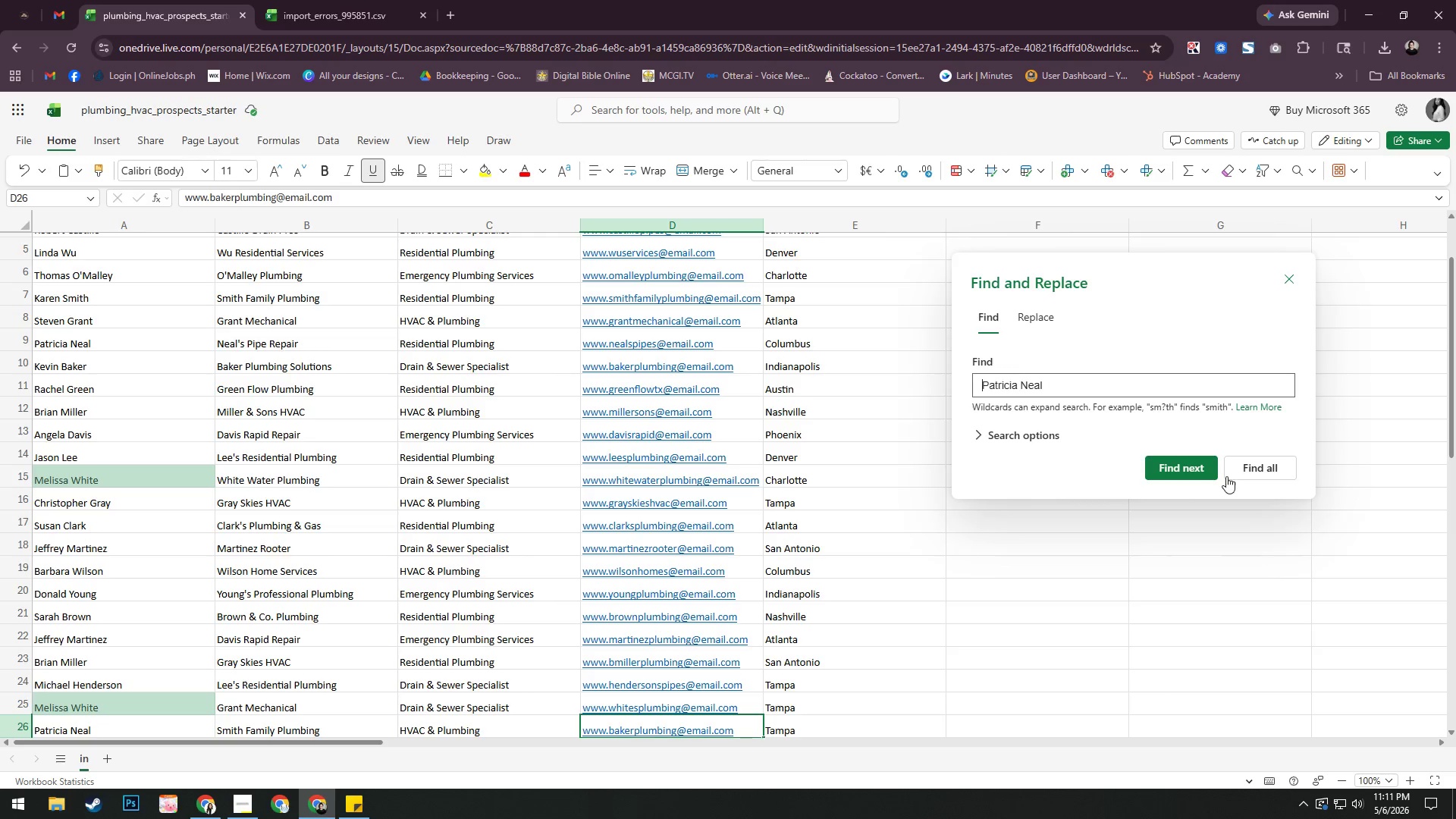 
left_click([1263, 478])
 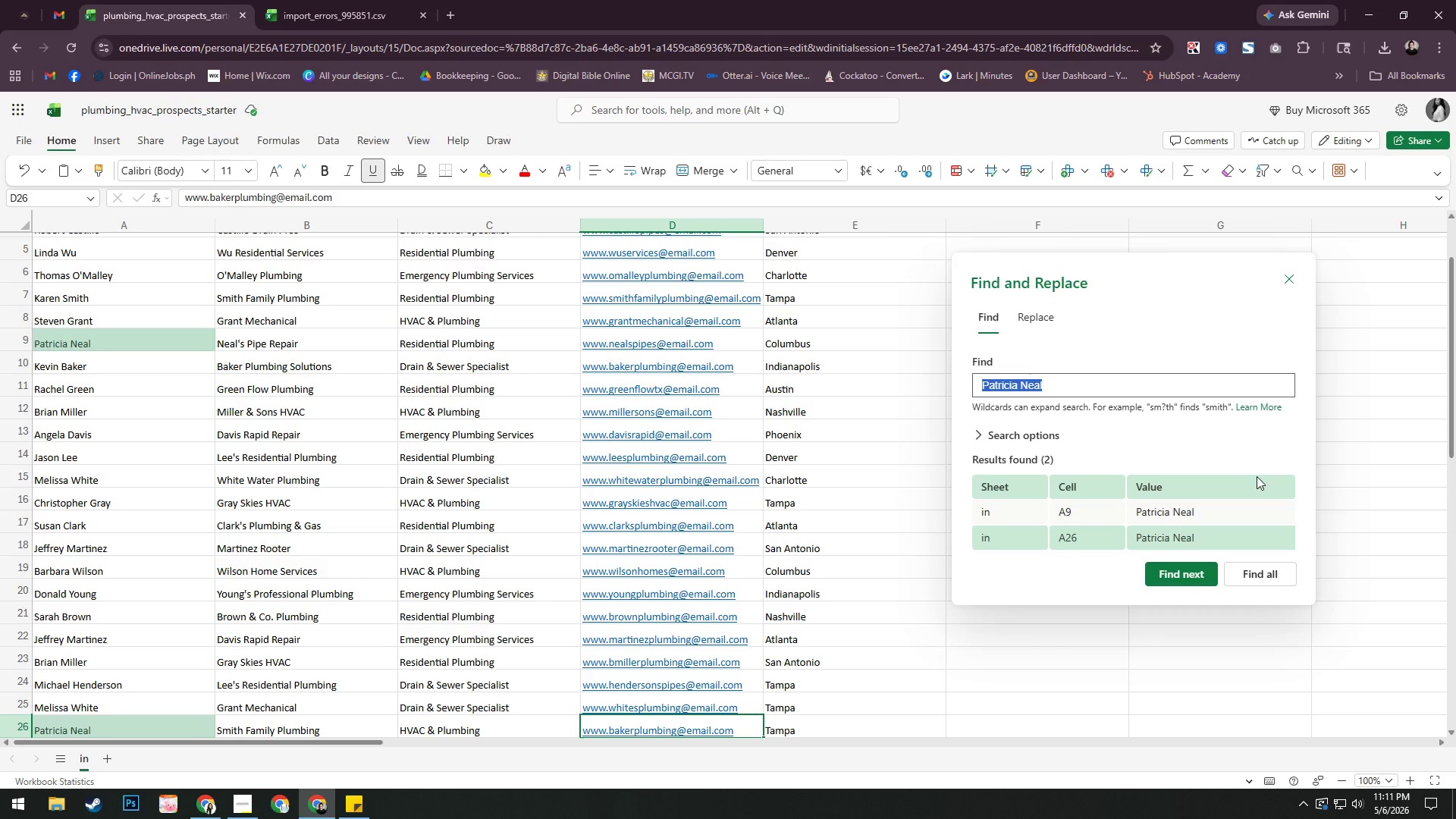 
wait(5.47)
 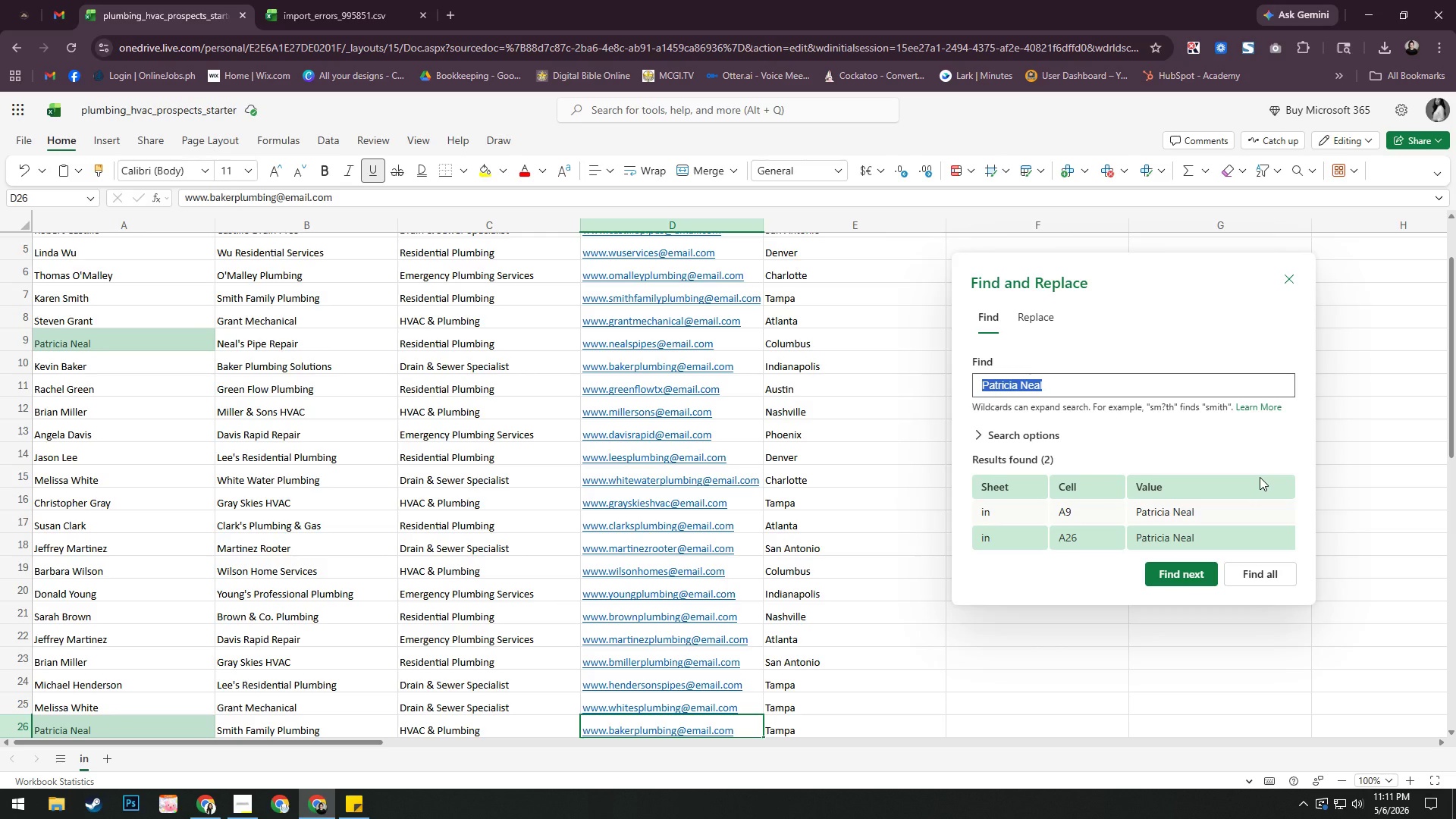 
scroll: coordinate [213, 608], scroll_direction: down, amount: 3.0
 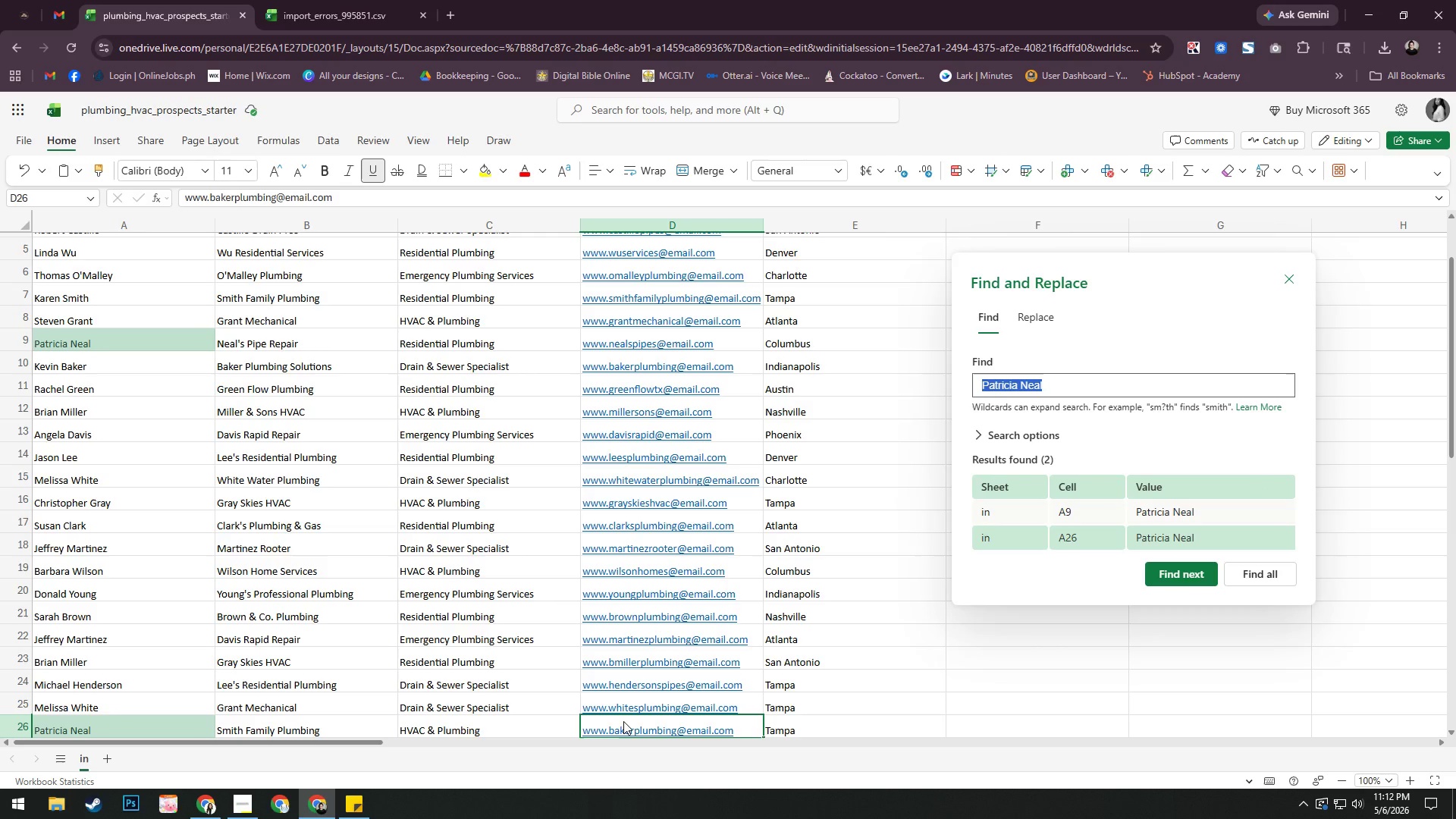 
left_click([623, 730])
 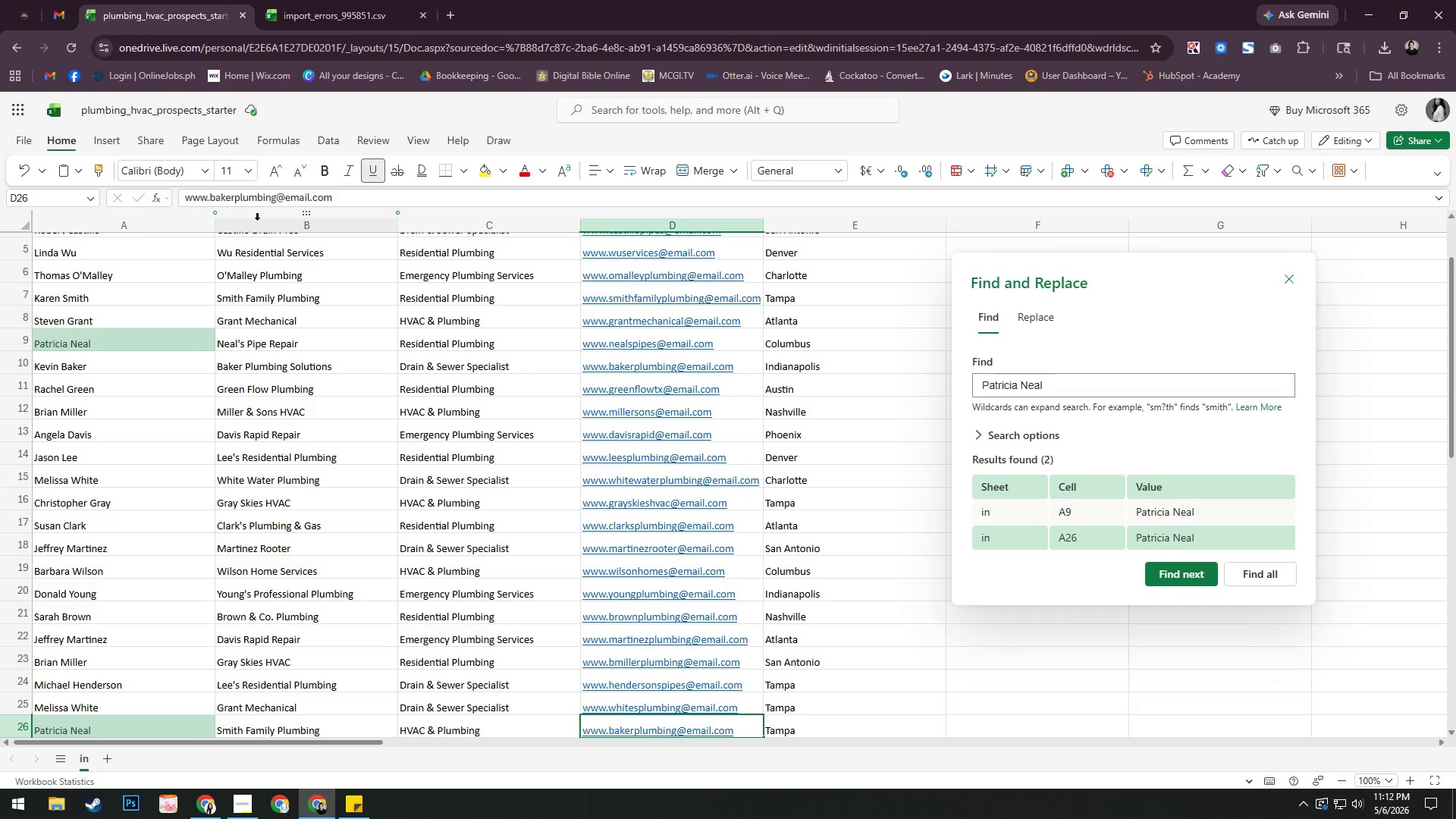 
left_click([271, 198])
 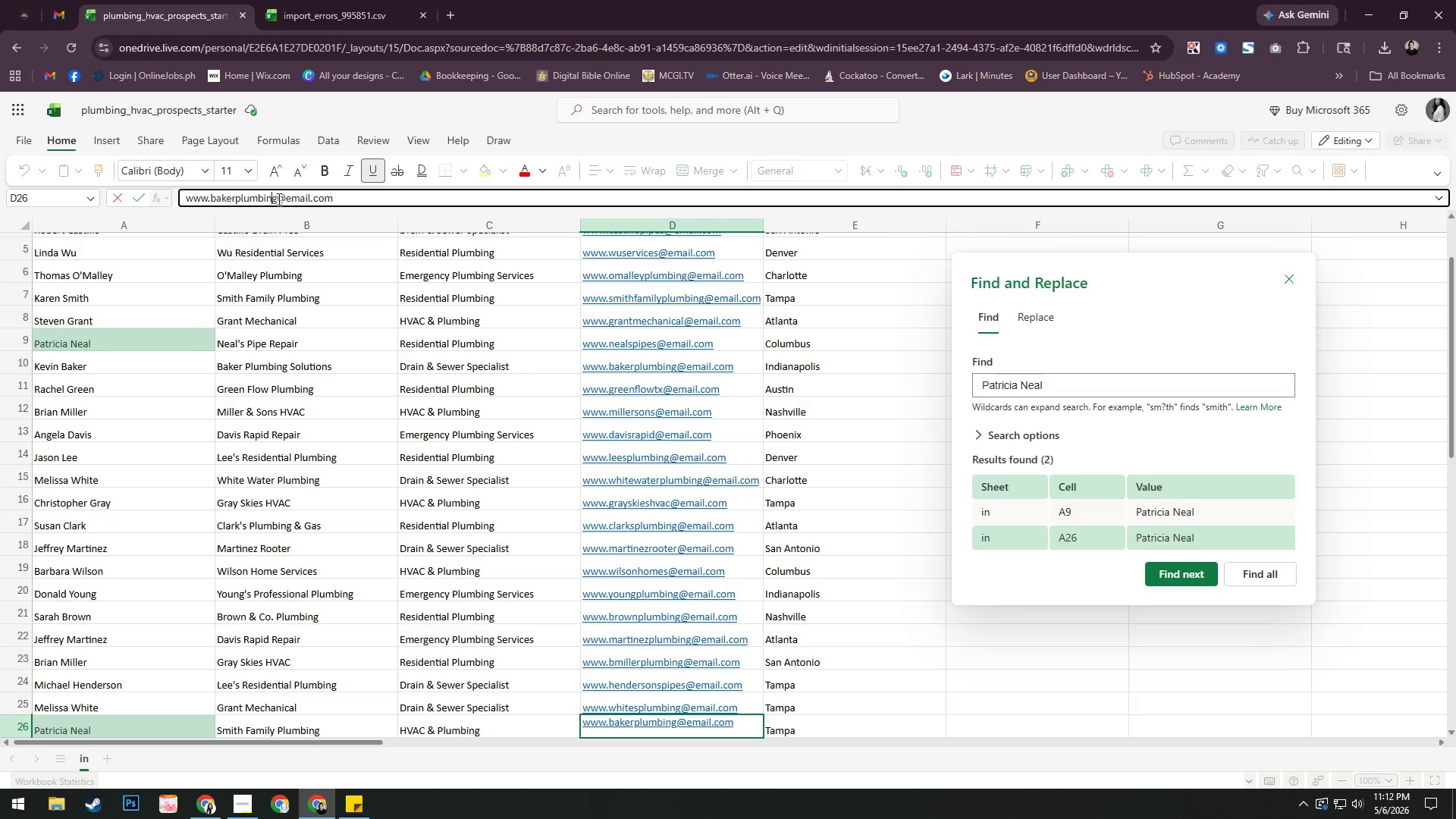 
key(ArrowRight)
 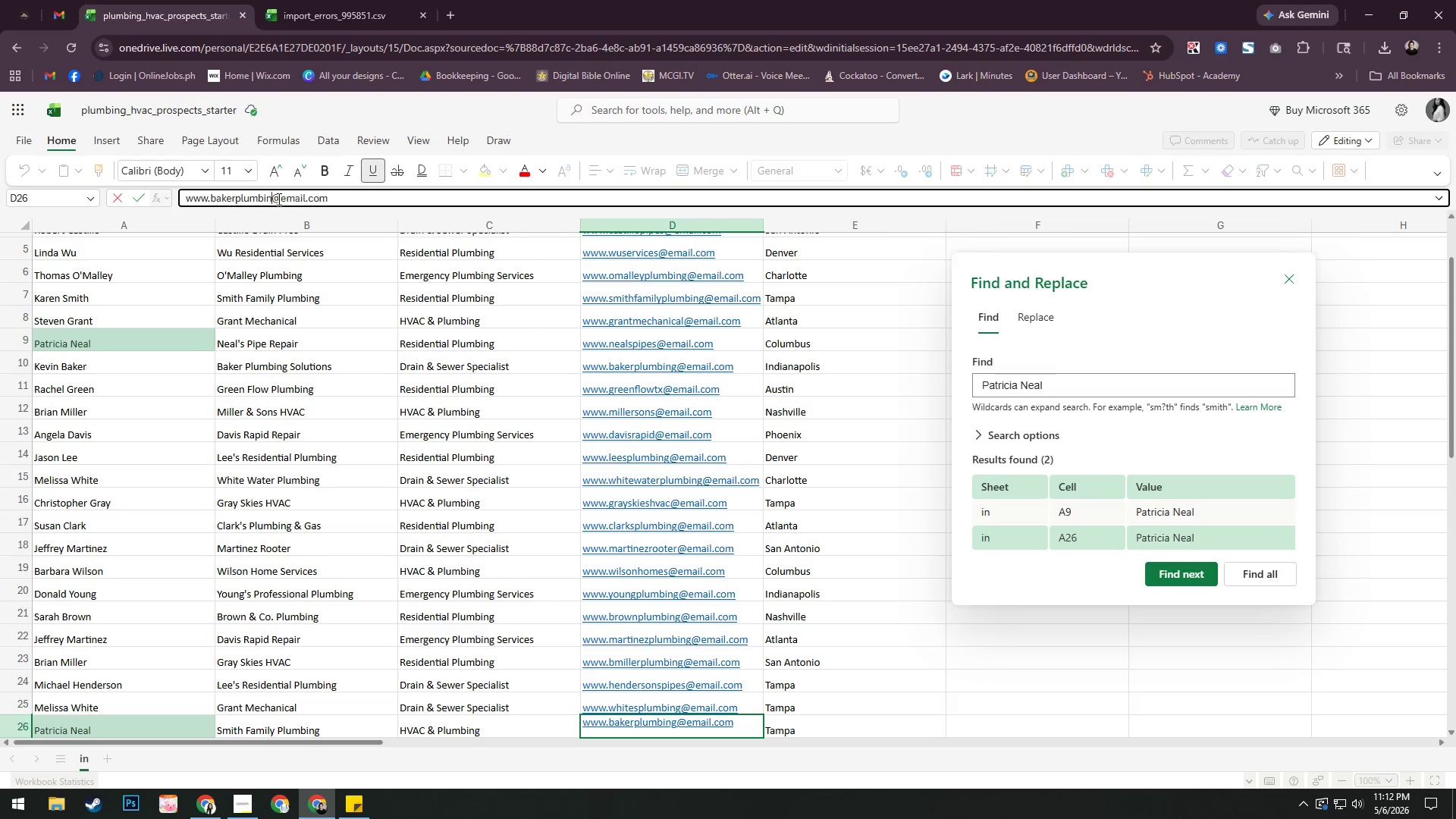 
key(Backspace)
key(Backspace)
type(ng)
 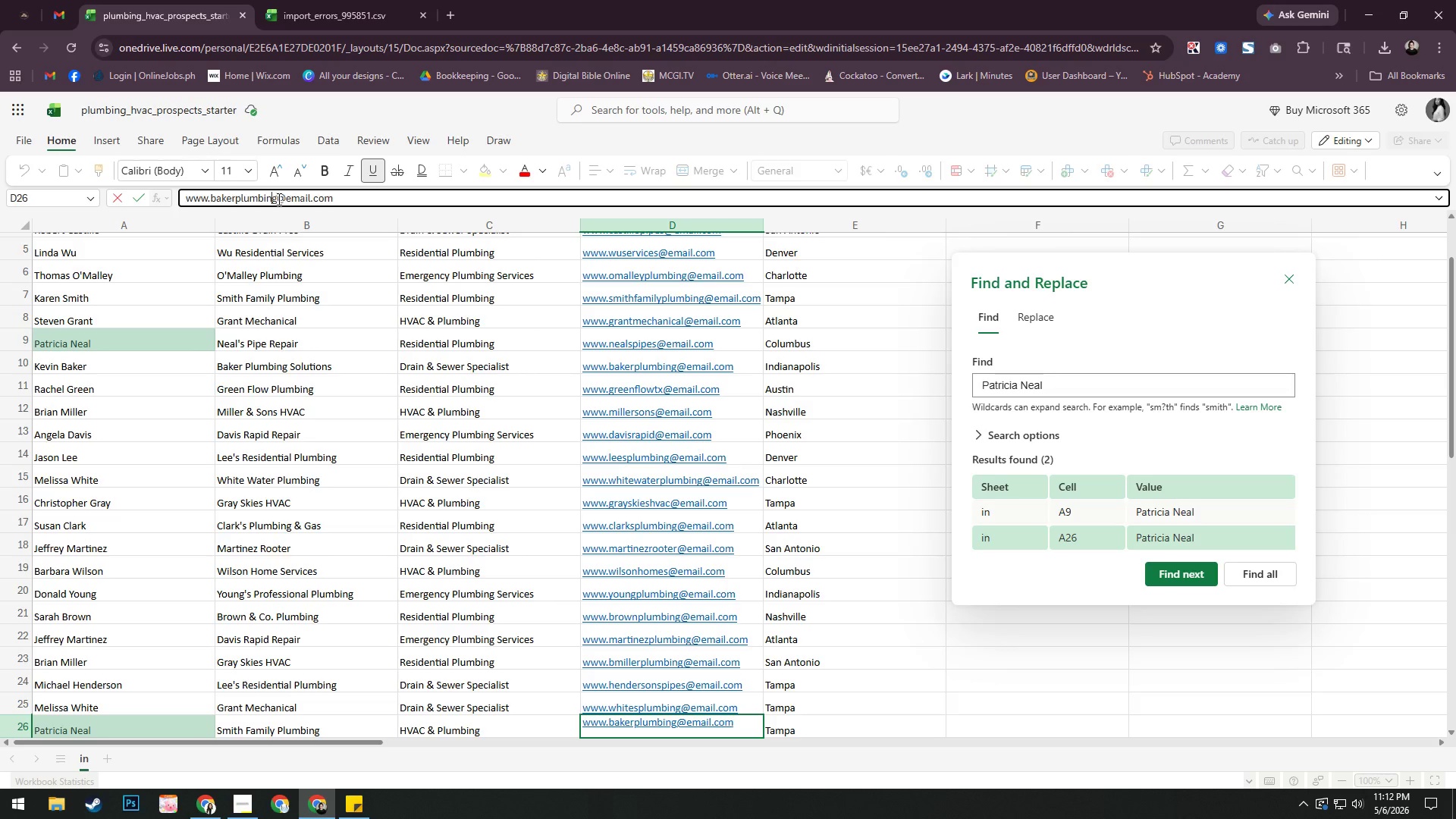 
key(ArrowLeft)
 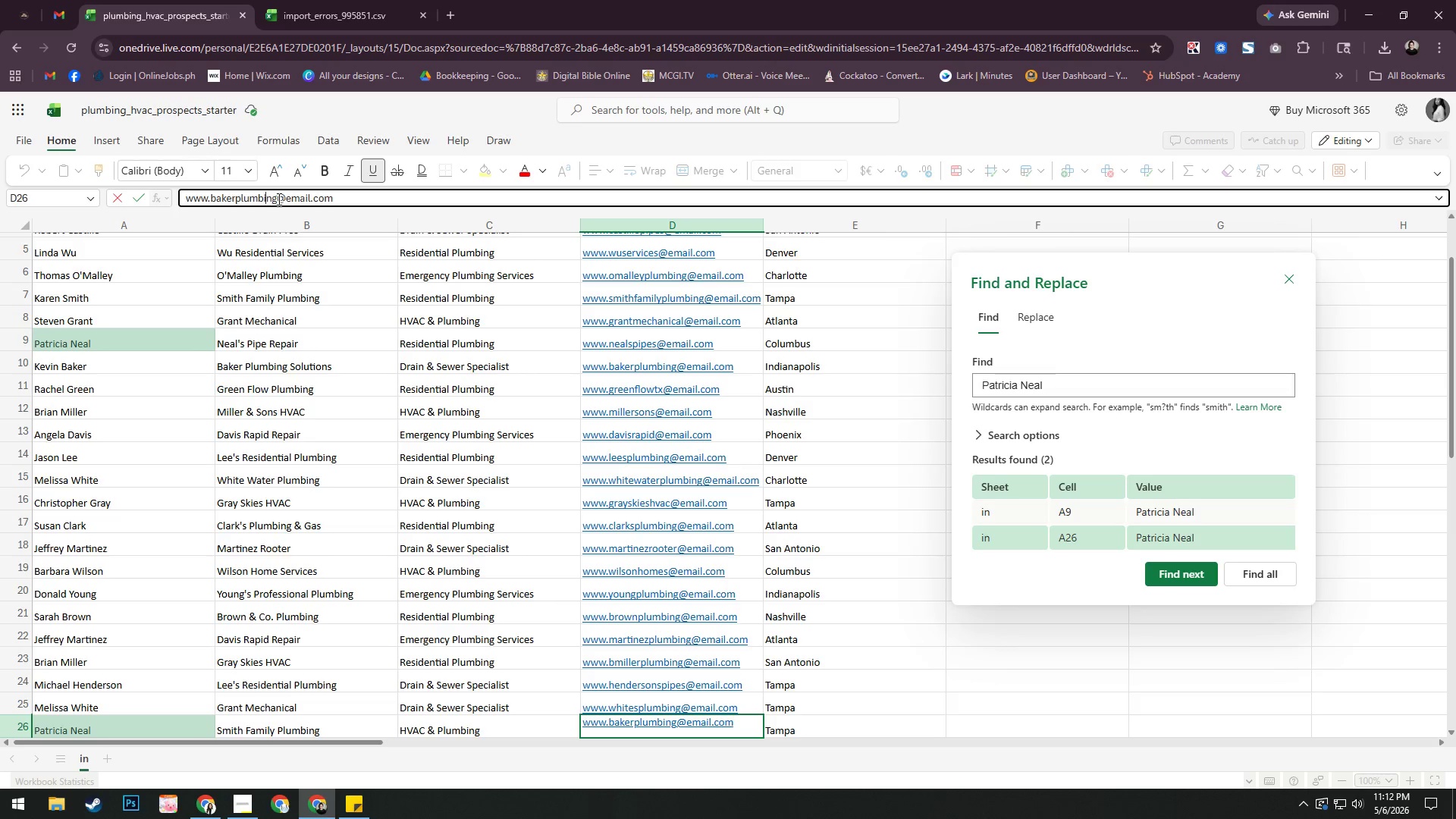 
key(ArrowLeft)
 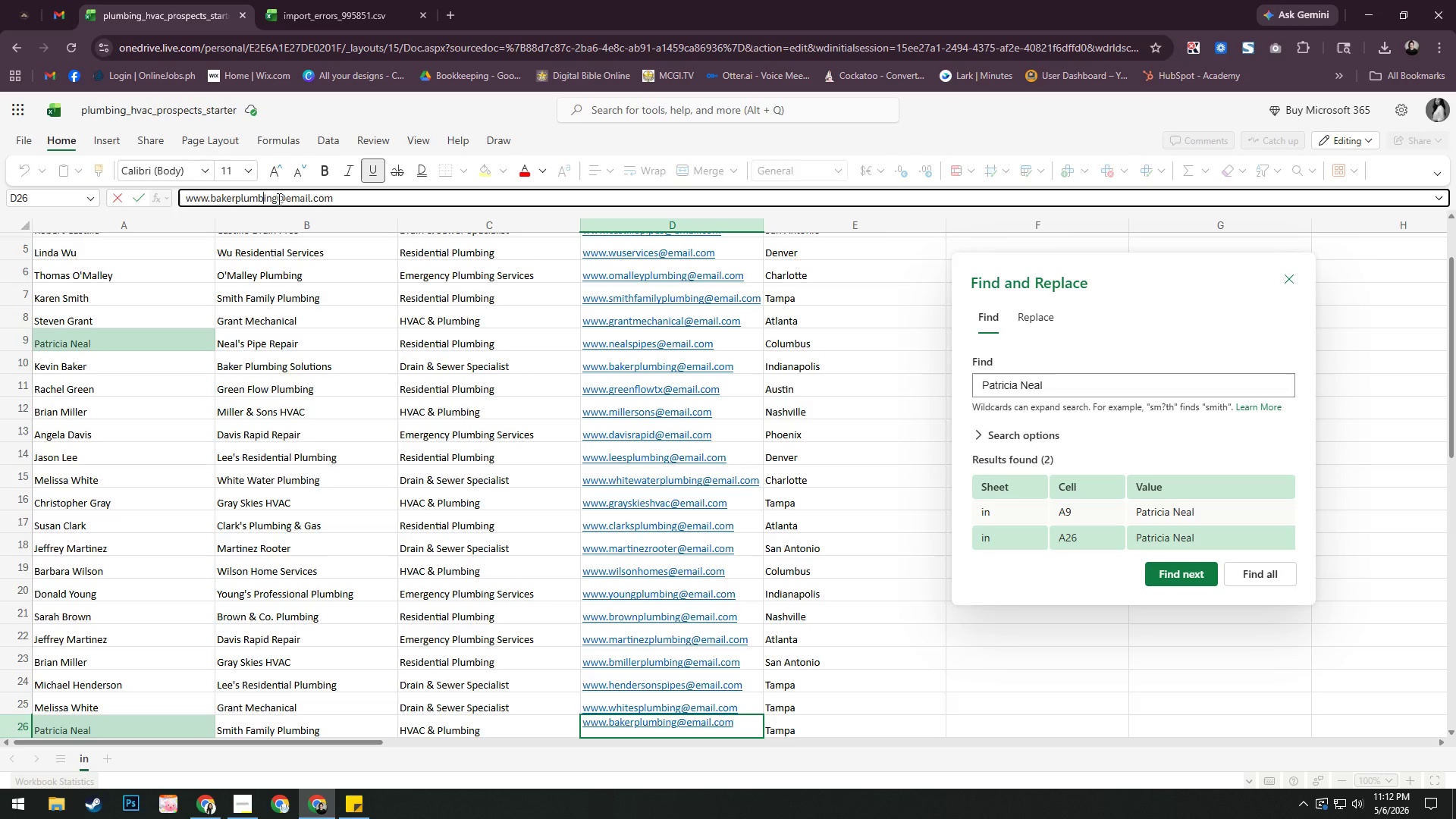 
key(ArrowLeft)
 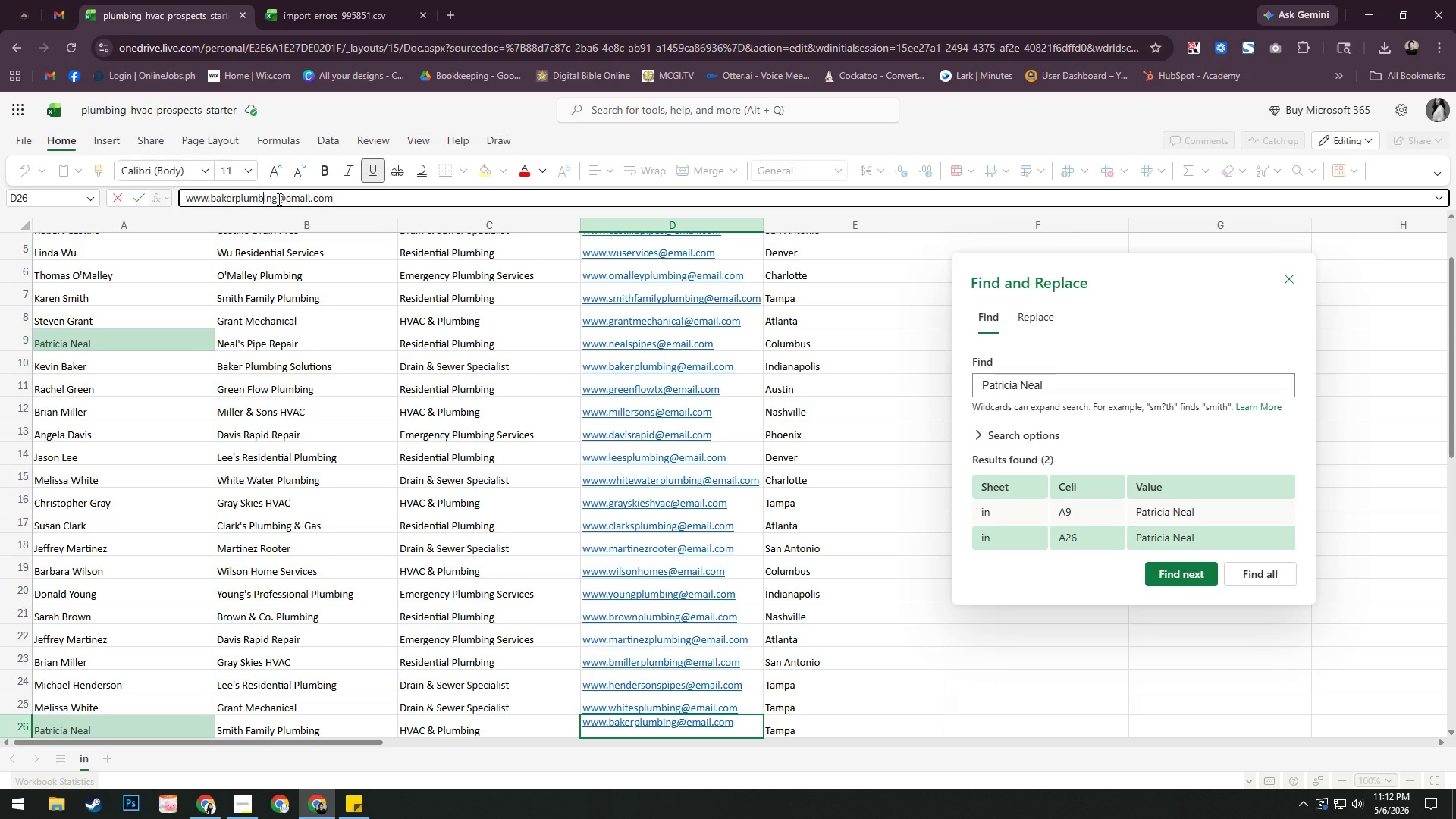 
key(ArrowLeft)
 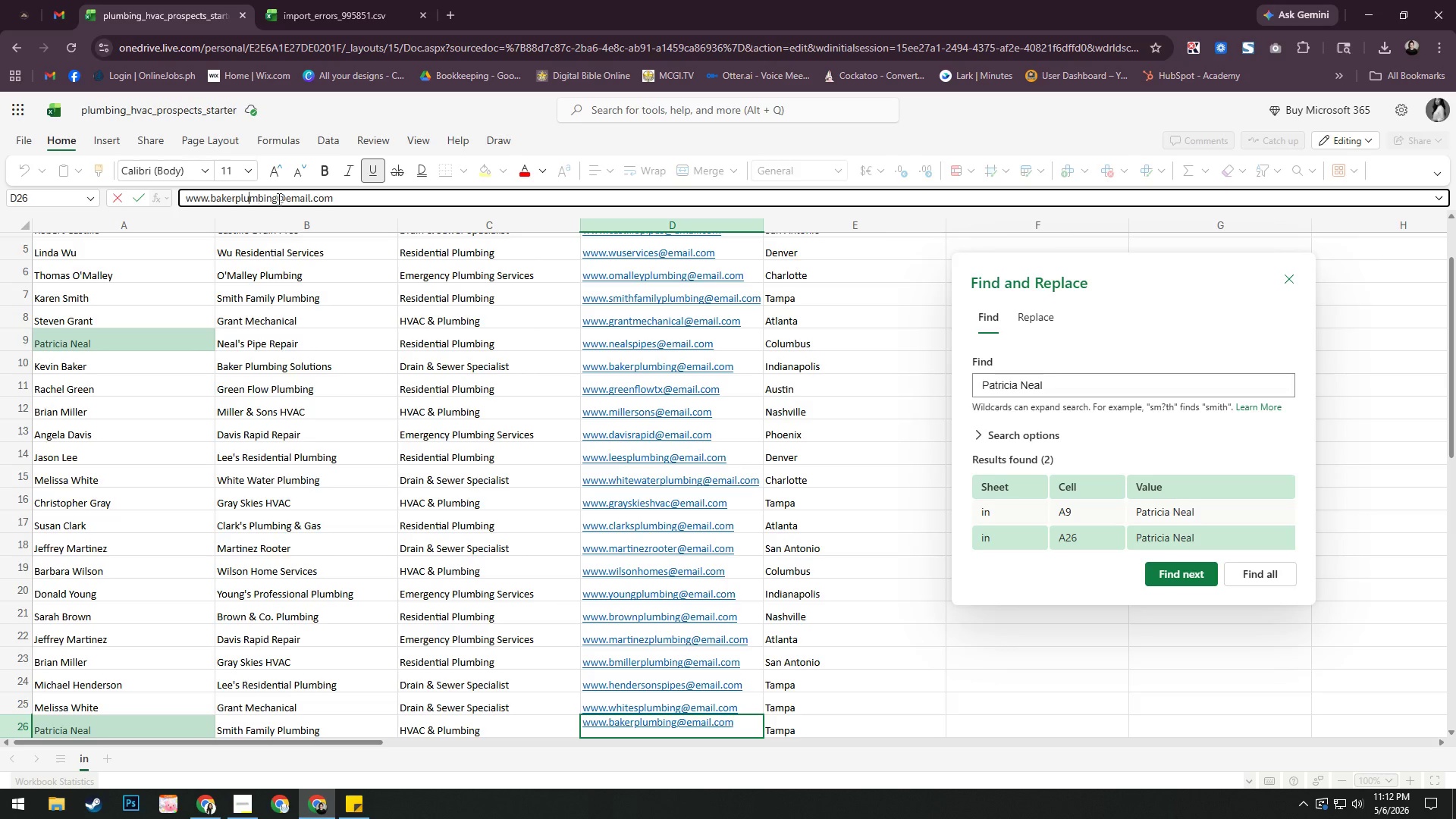 
key(ArrowLeft)
 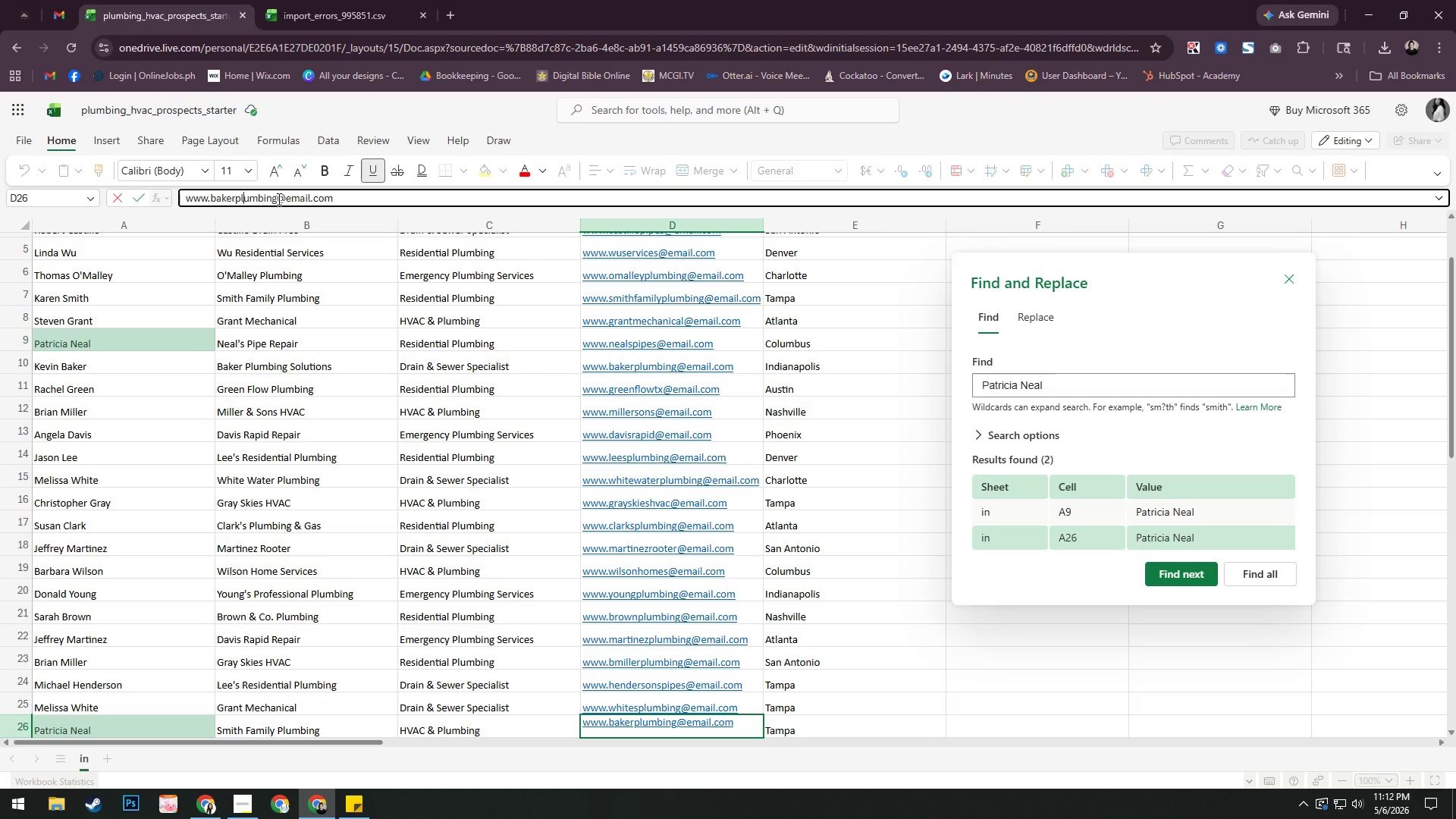 
key(ArrowLeft)
 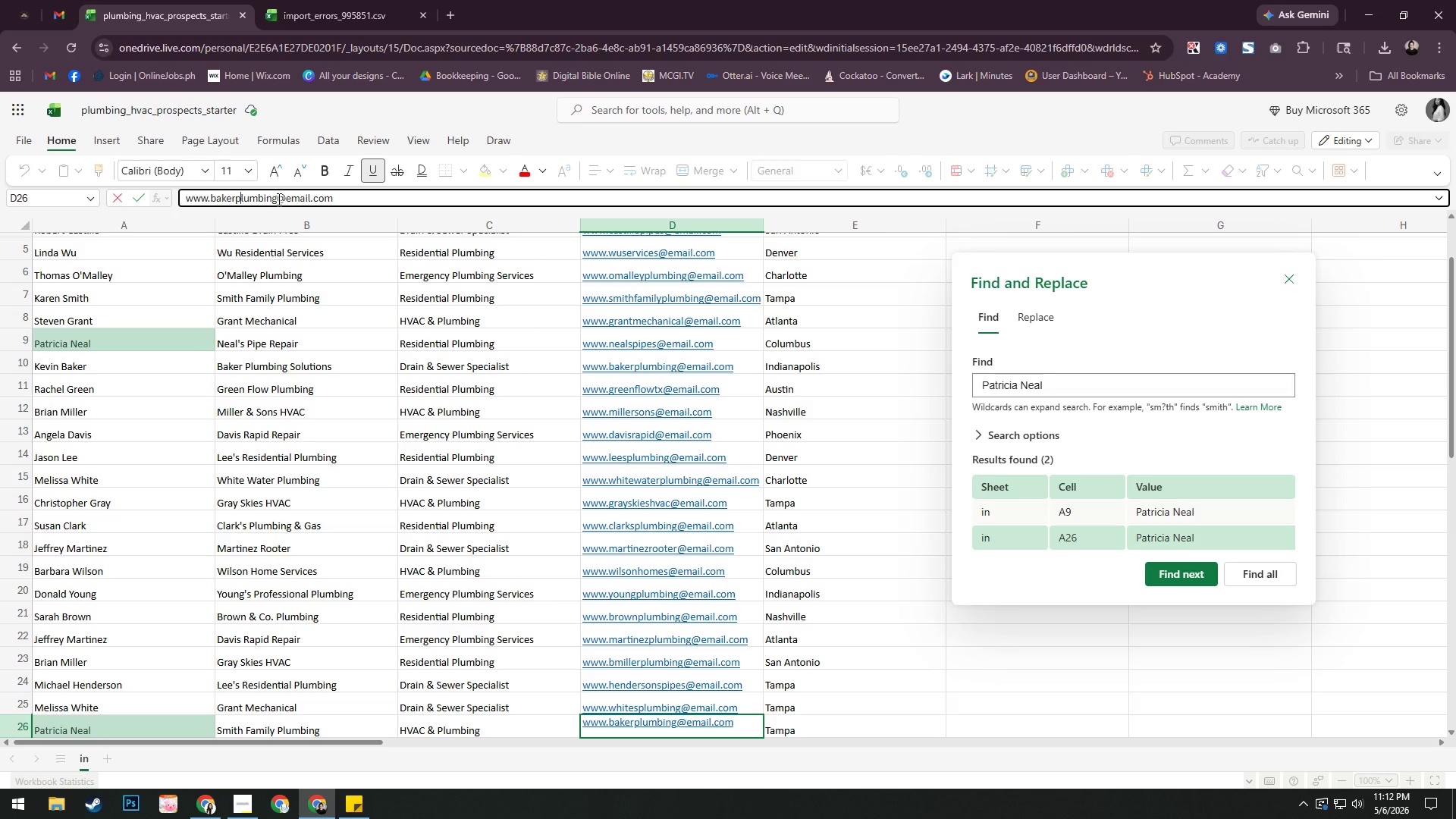 
key(ArrowLeft)
 